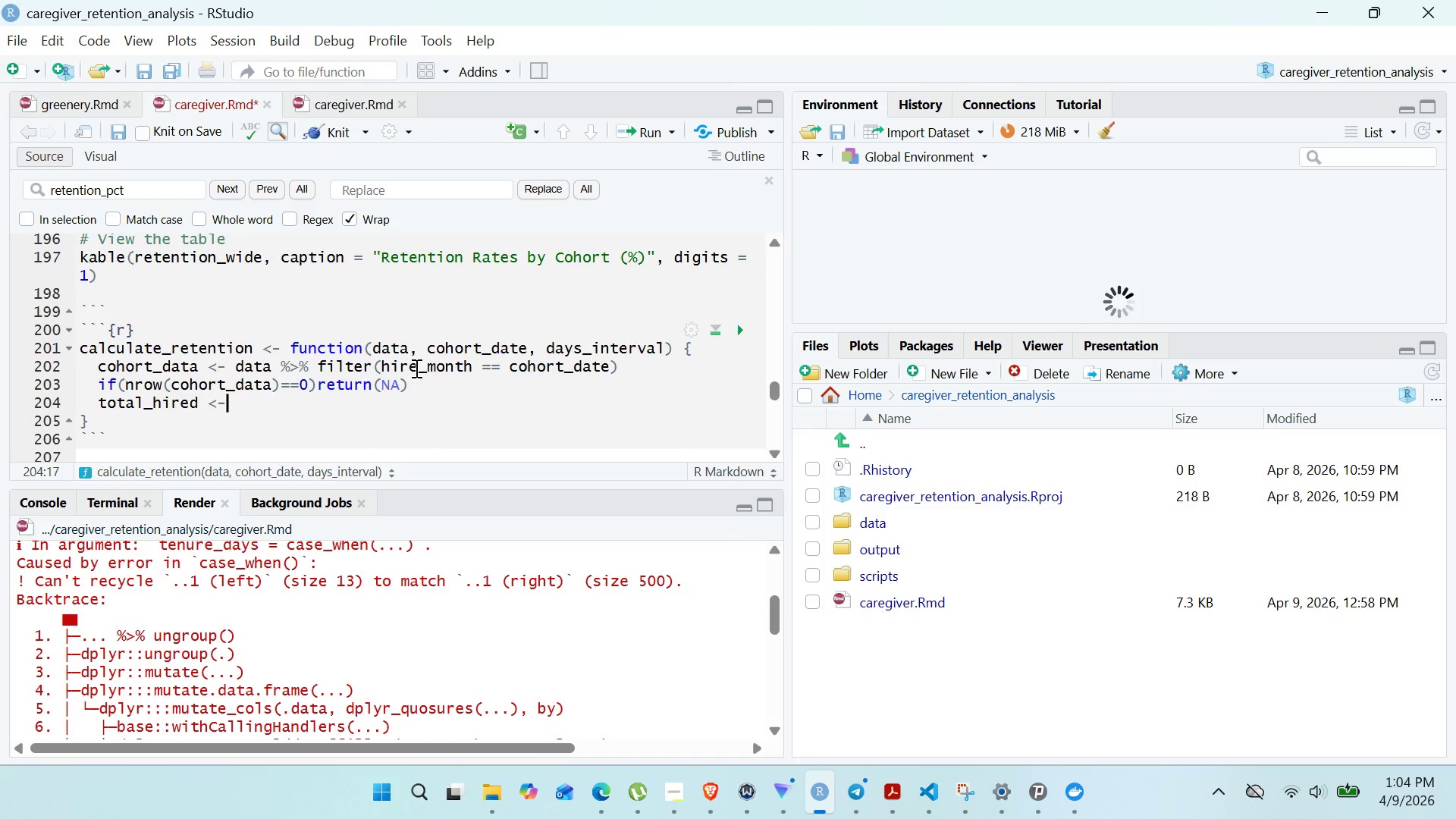 
key(ArrowRight)
 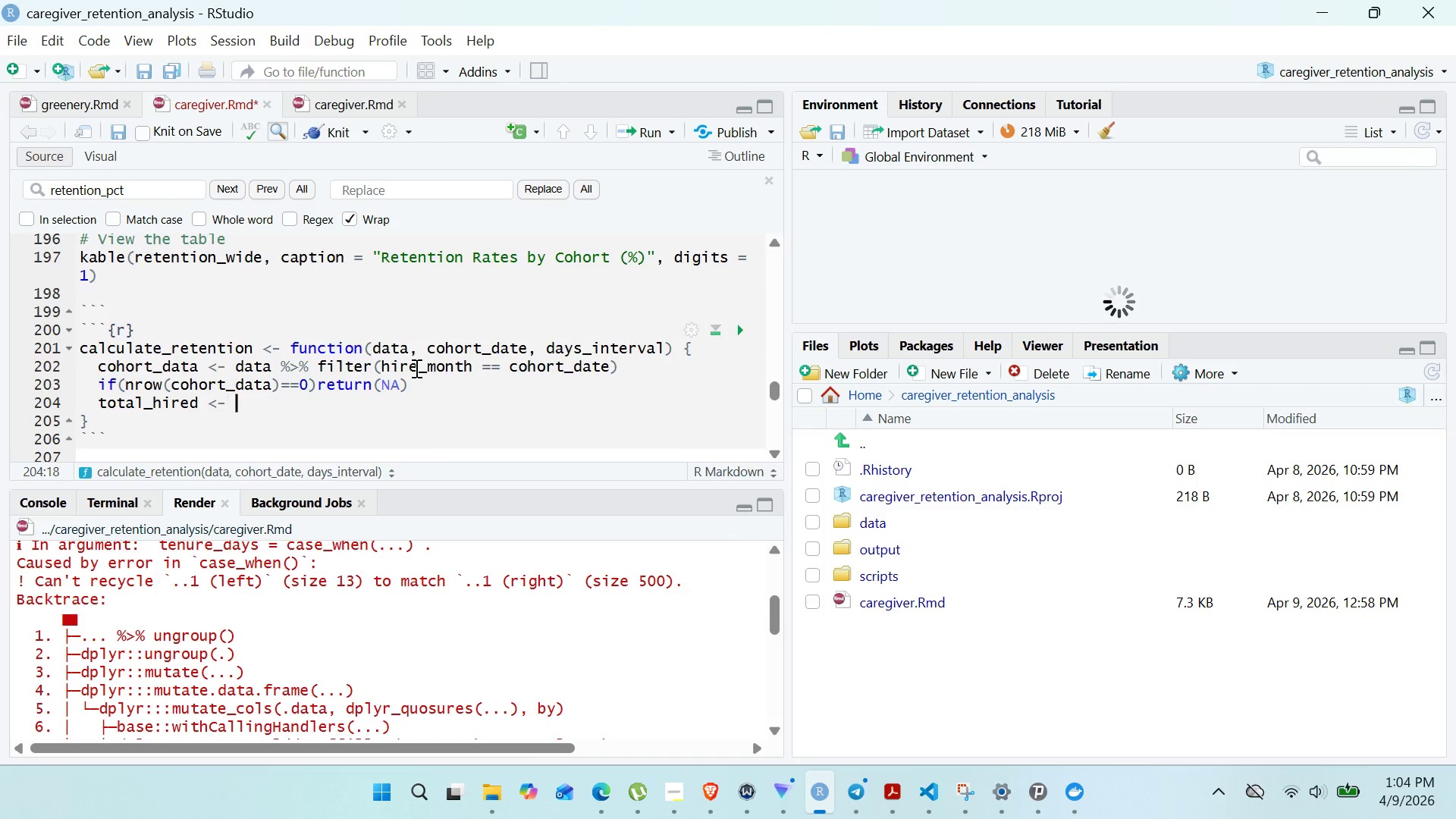 
key(Space)
 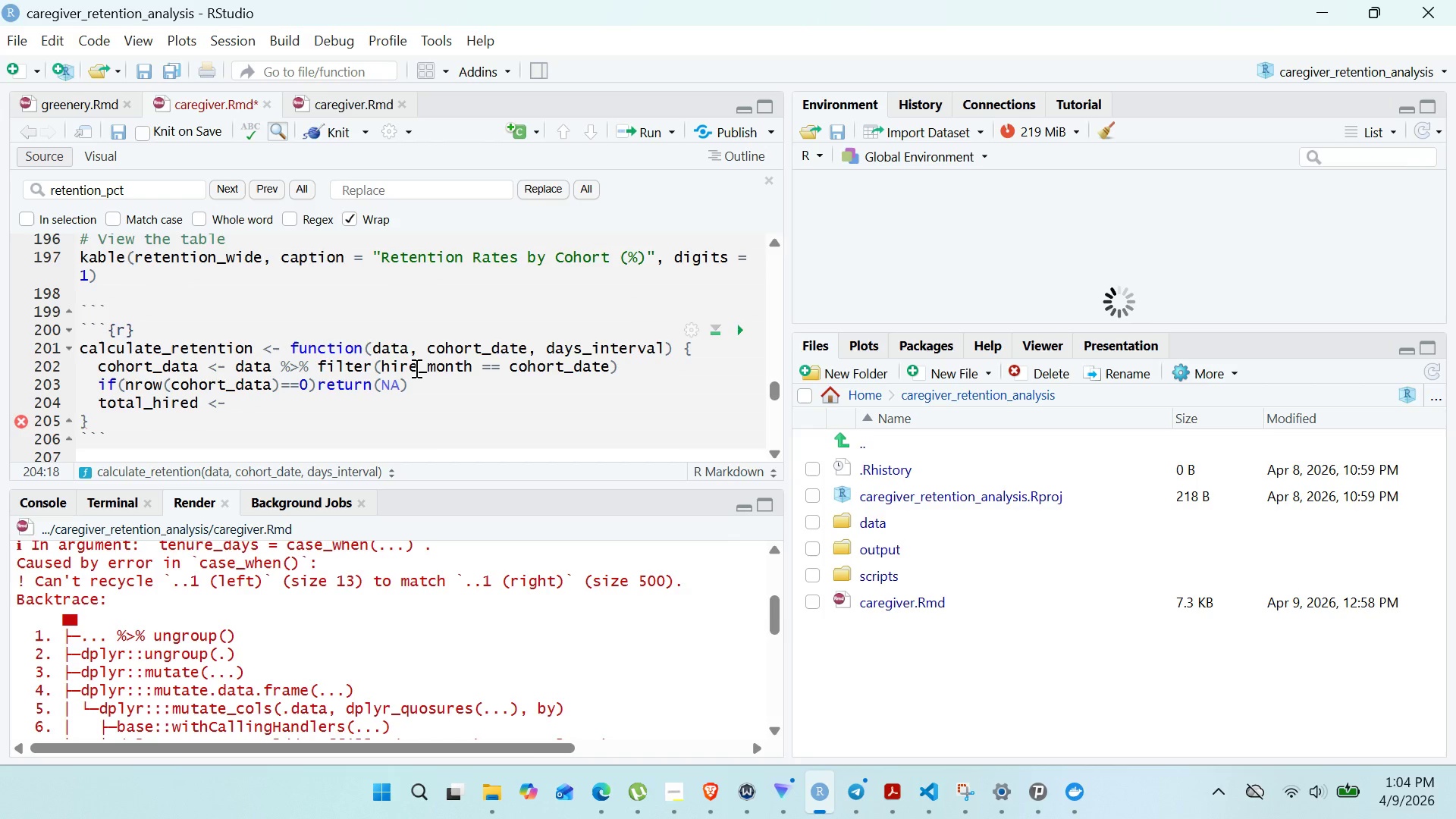 
type(nrw)
 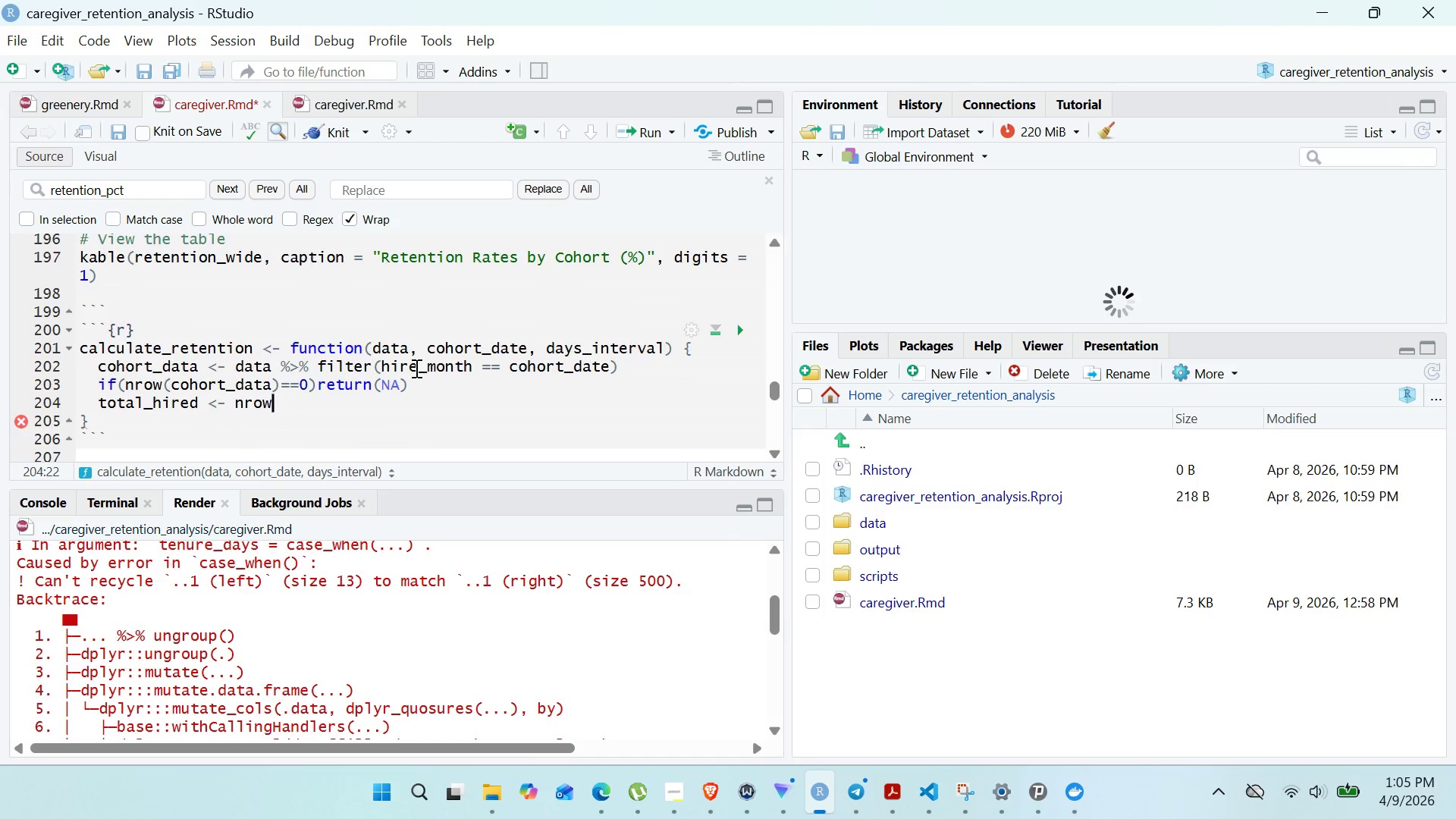 
hold_key(key=O, duration=0.31)
 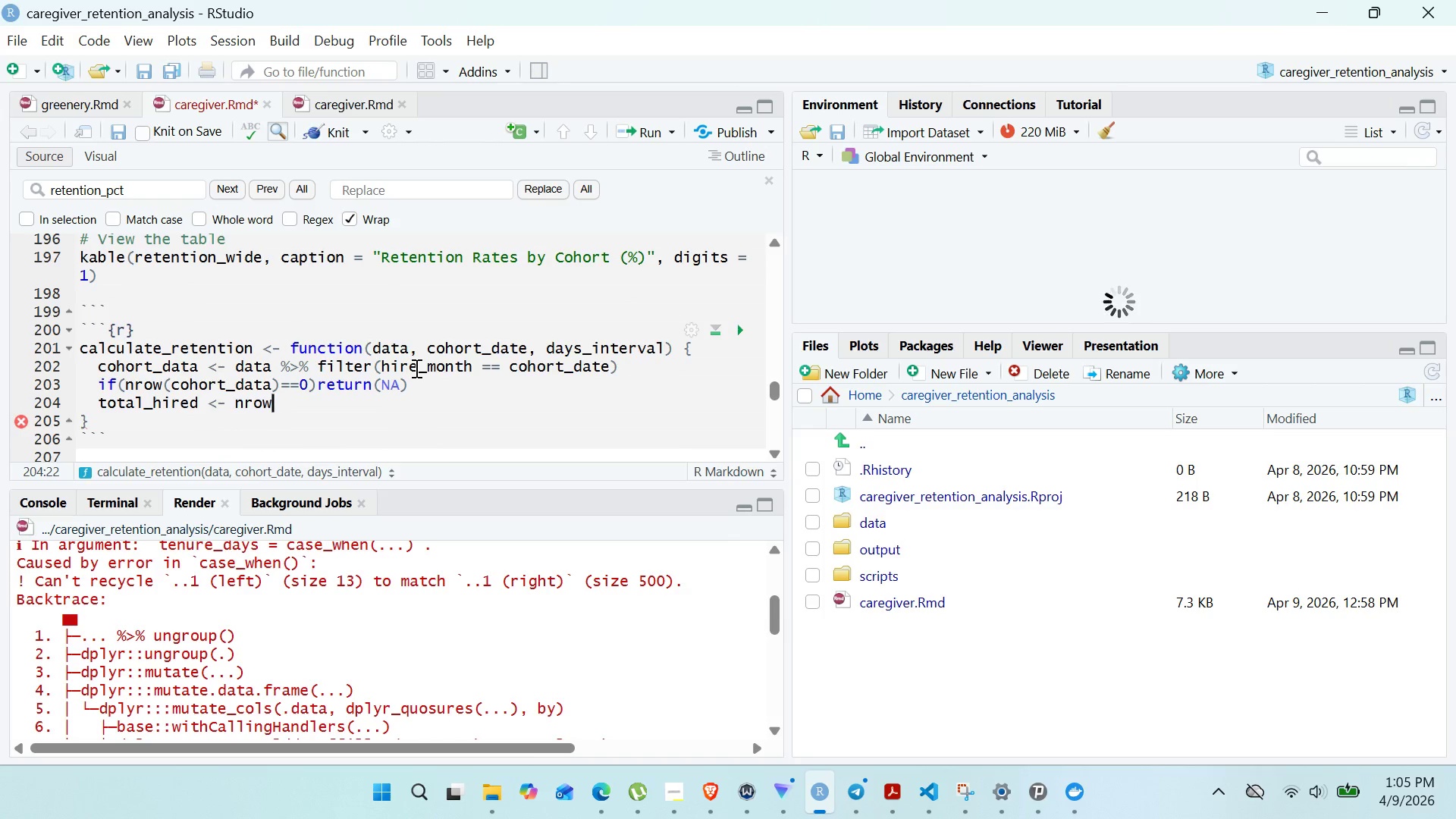 
key(Enter)
 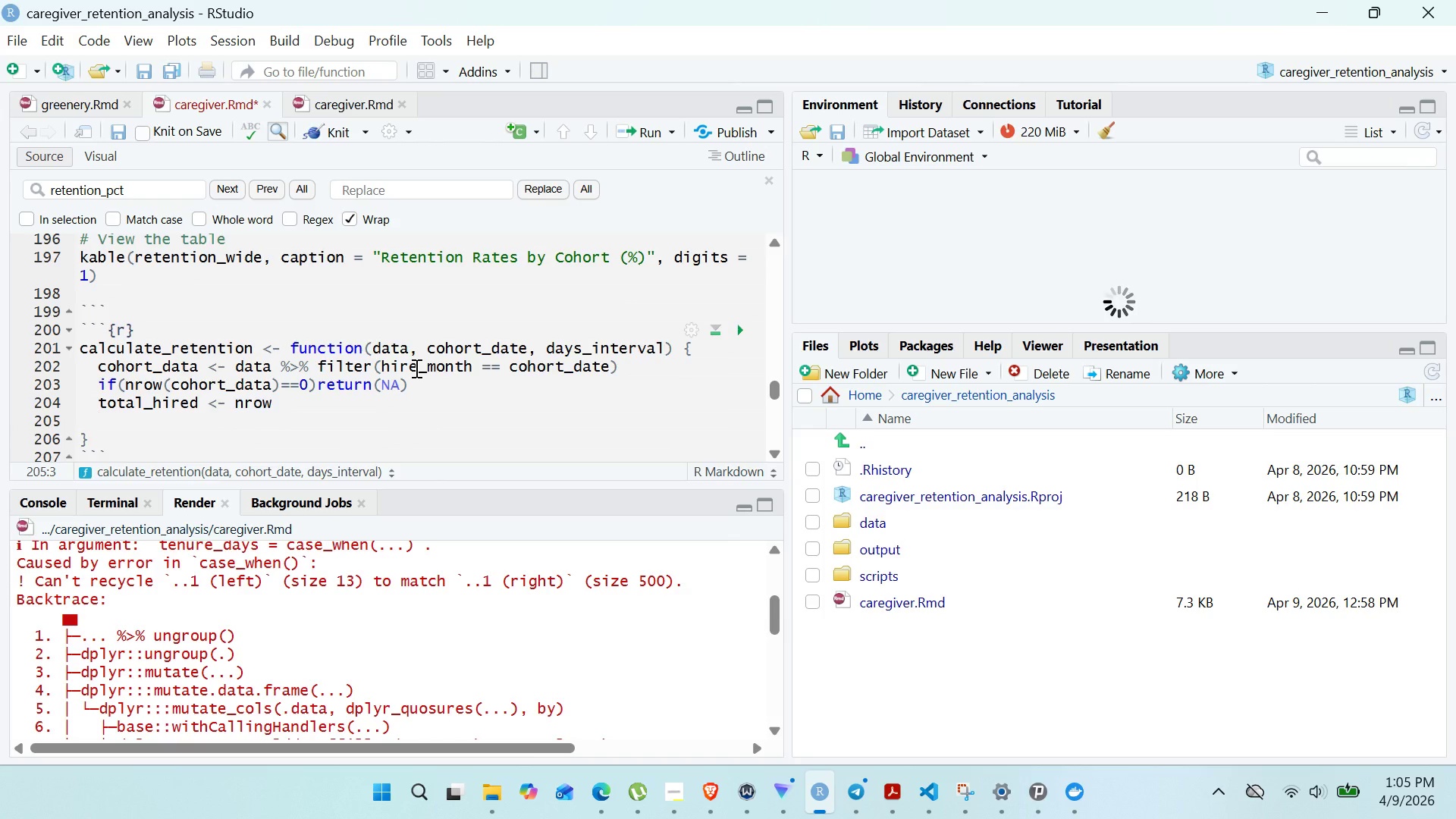 
key(Backspace)
key(Backspace)
type((cohort)
 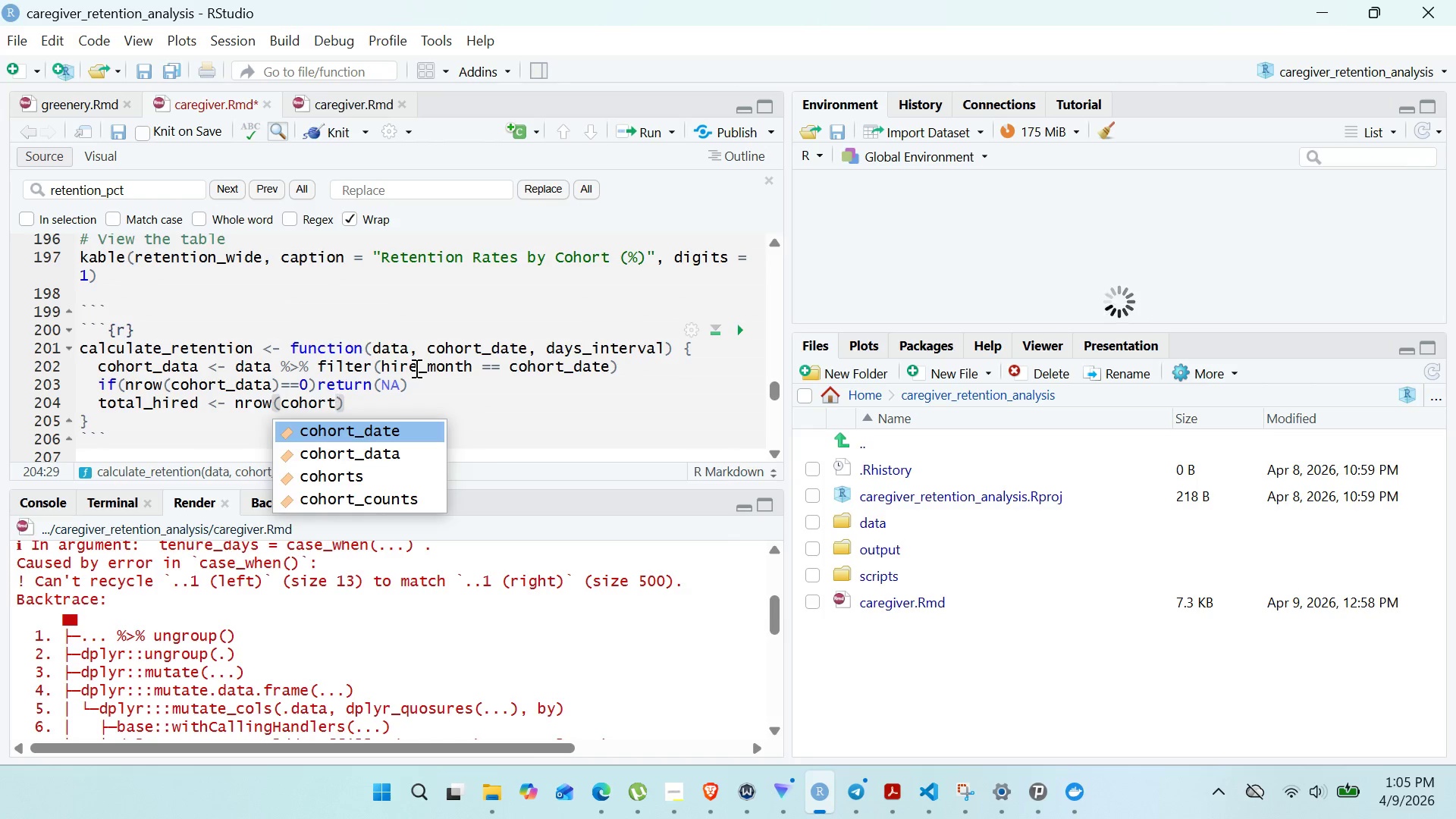 
hold_key(key=ShiftRight, duration=0.48)
 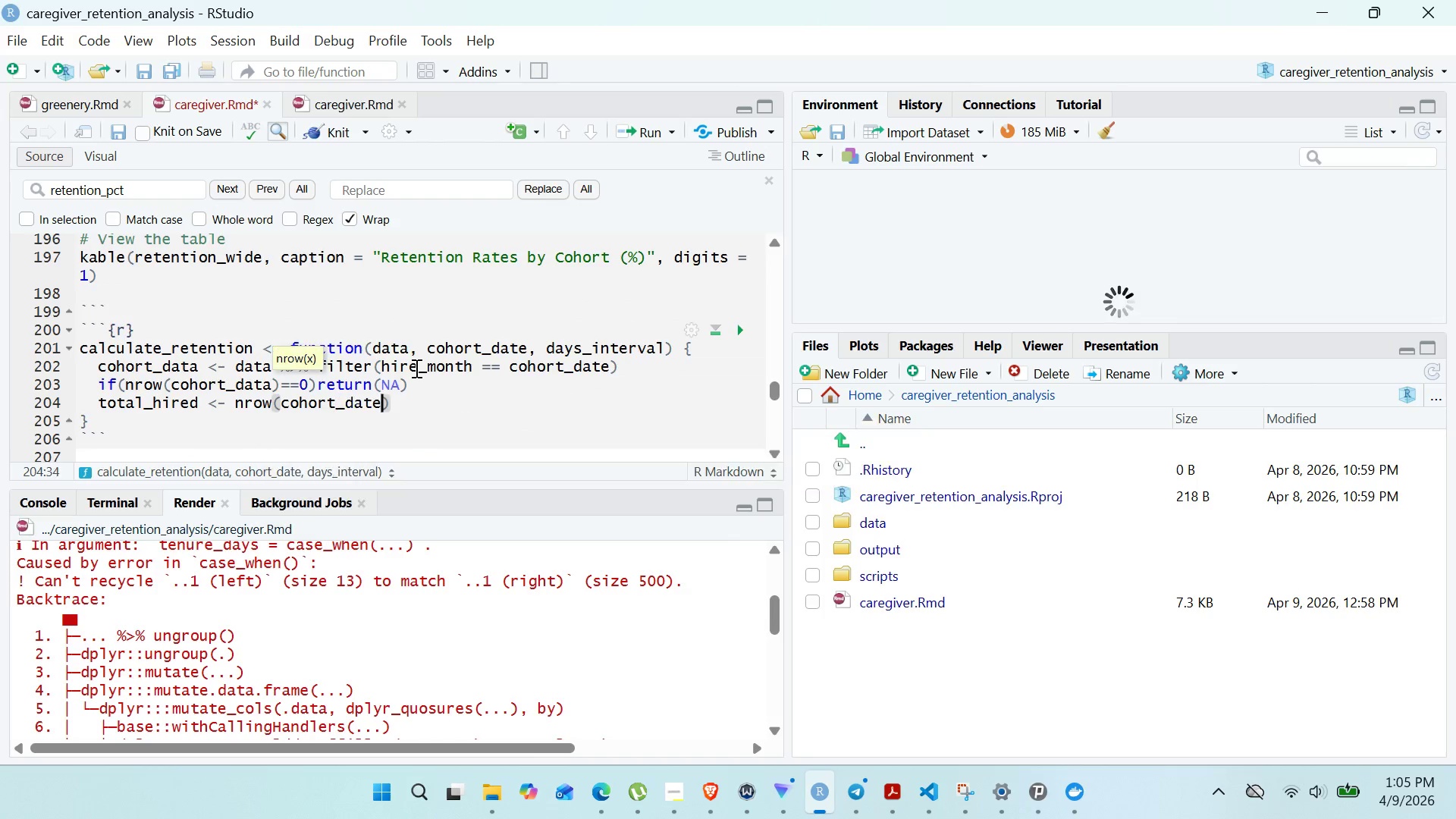 
key(Enter)
 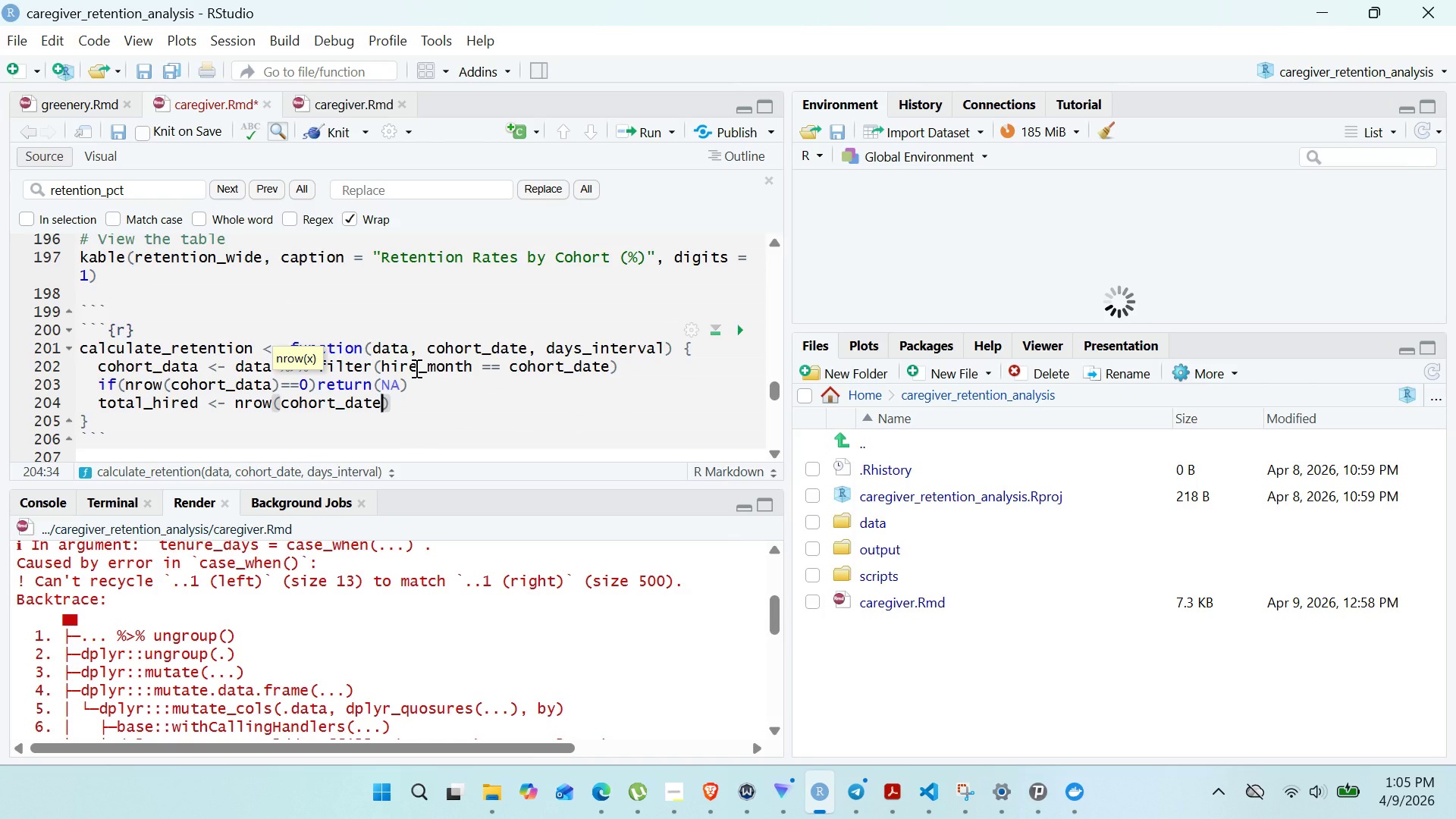 
key(Backspace)
 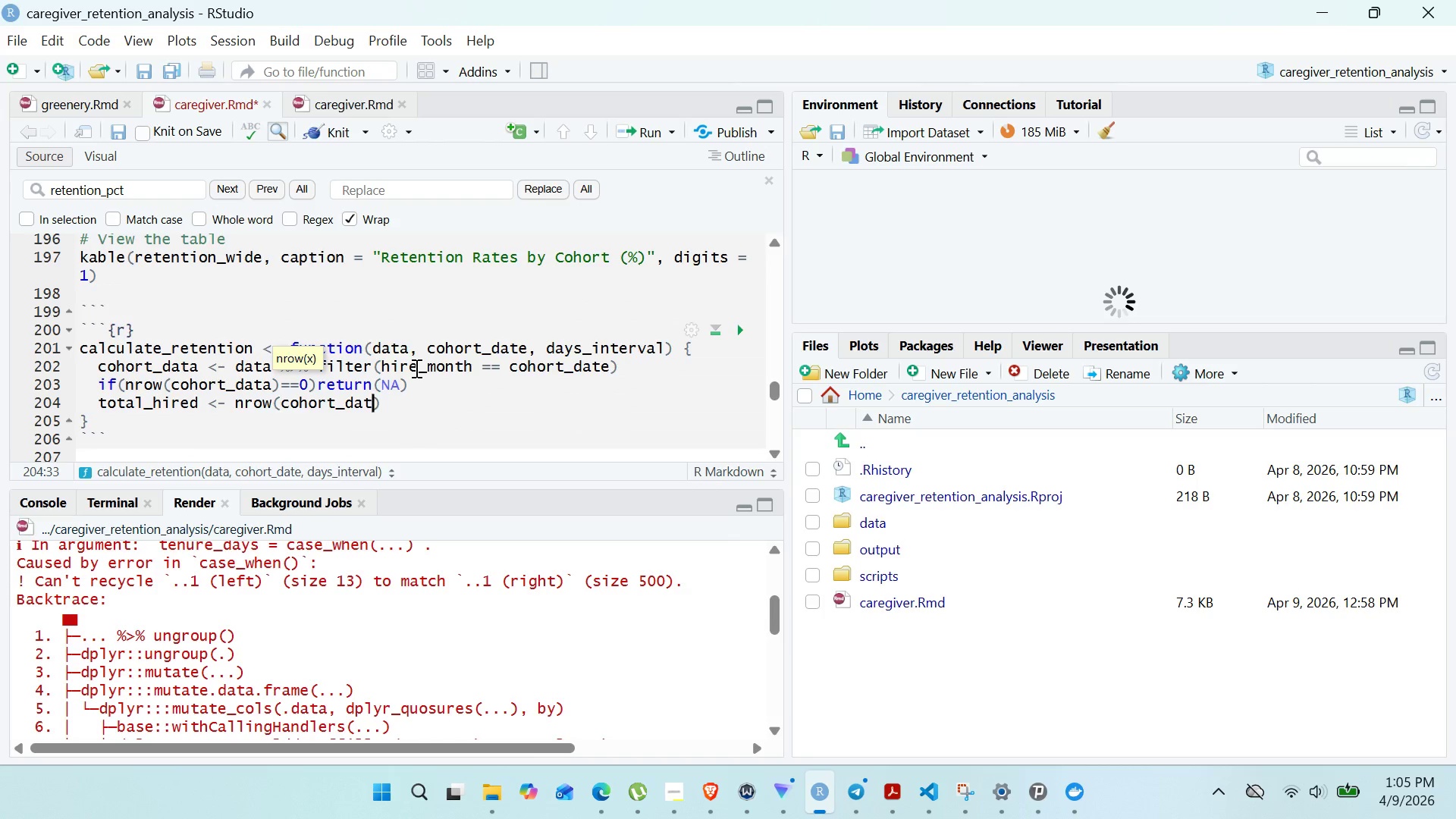 
key(A)
 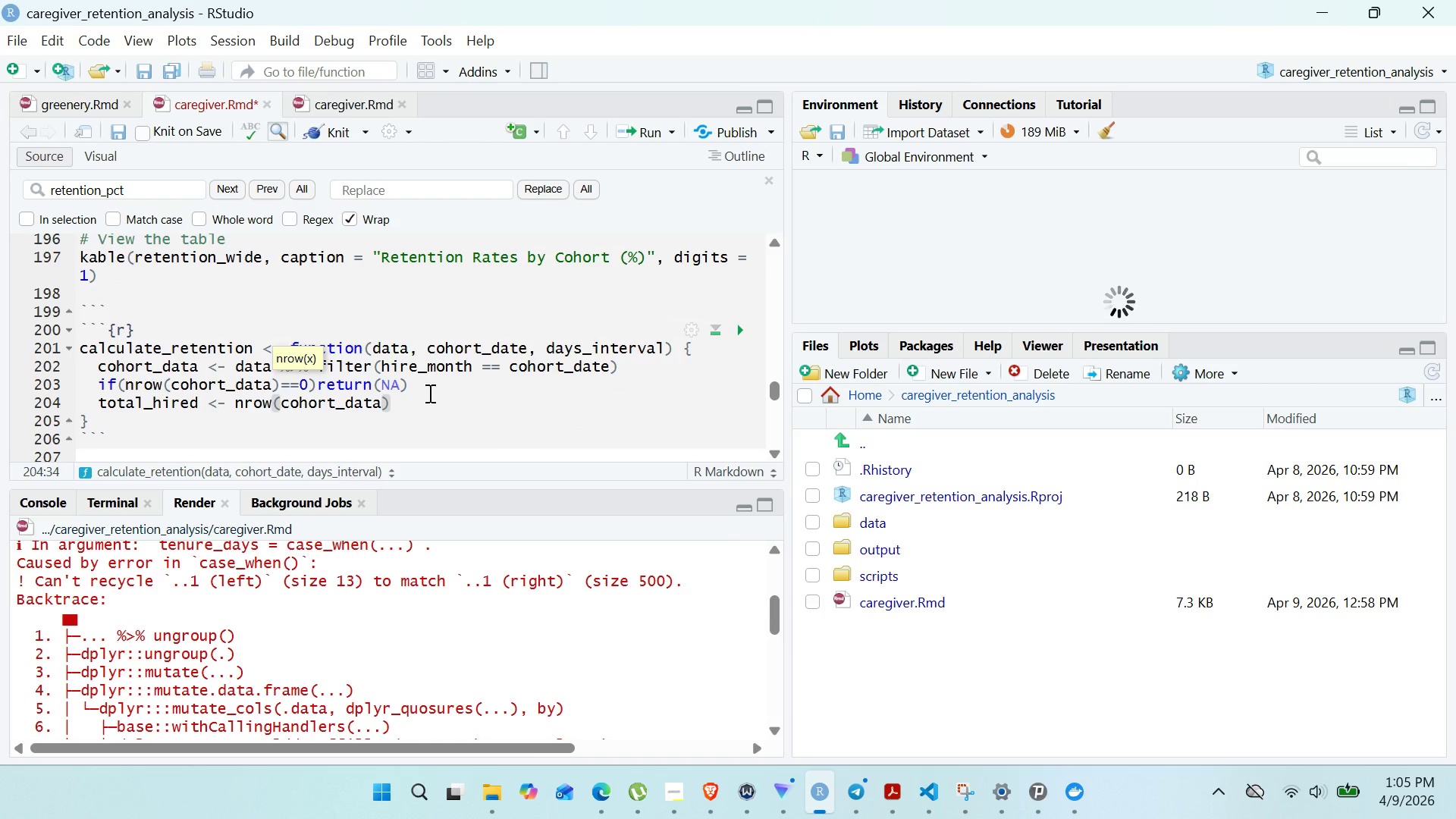 
left_click([426, 395])
 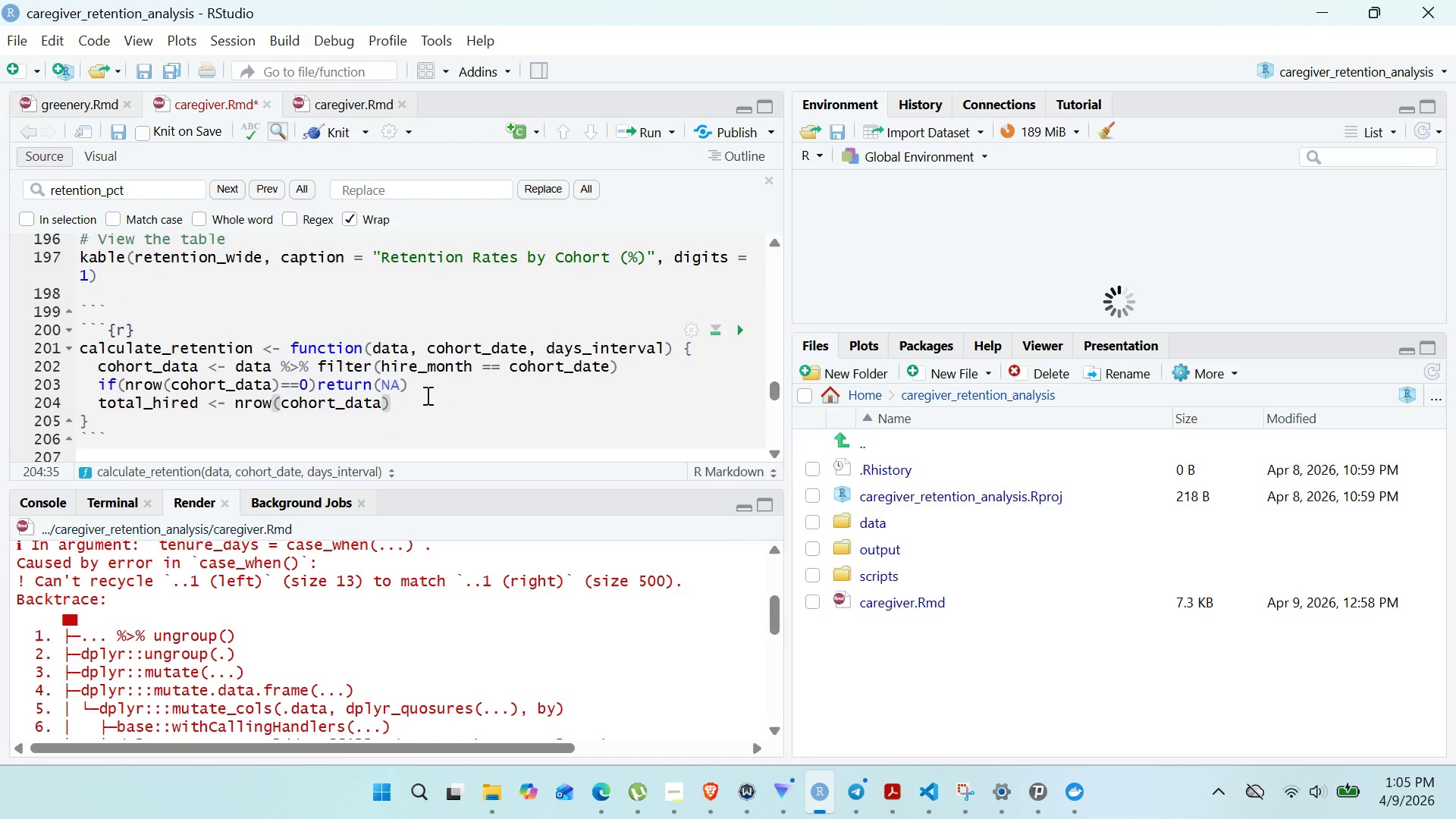 
key(Enter)
 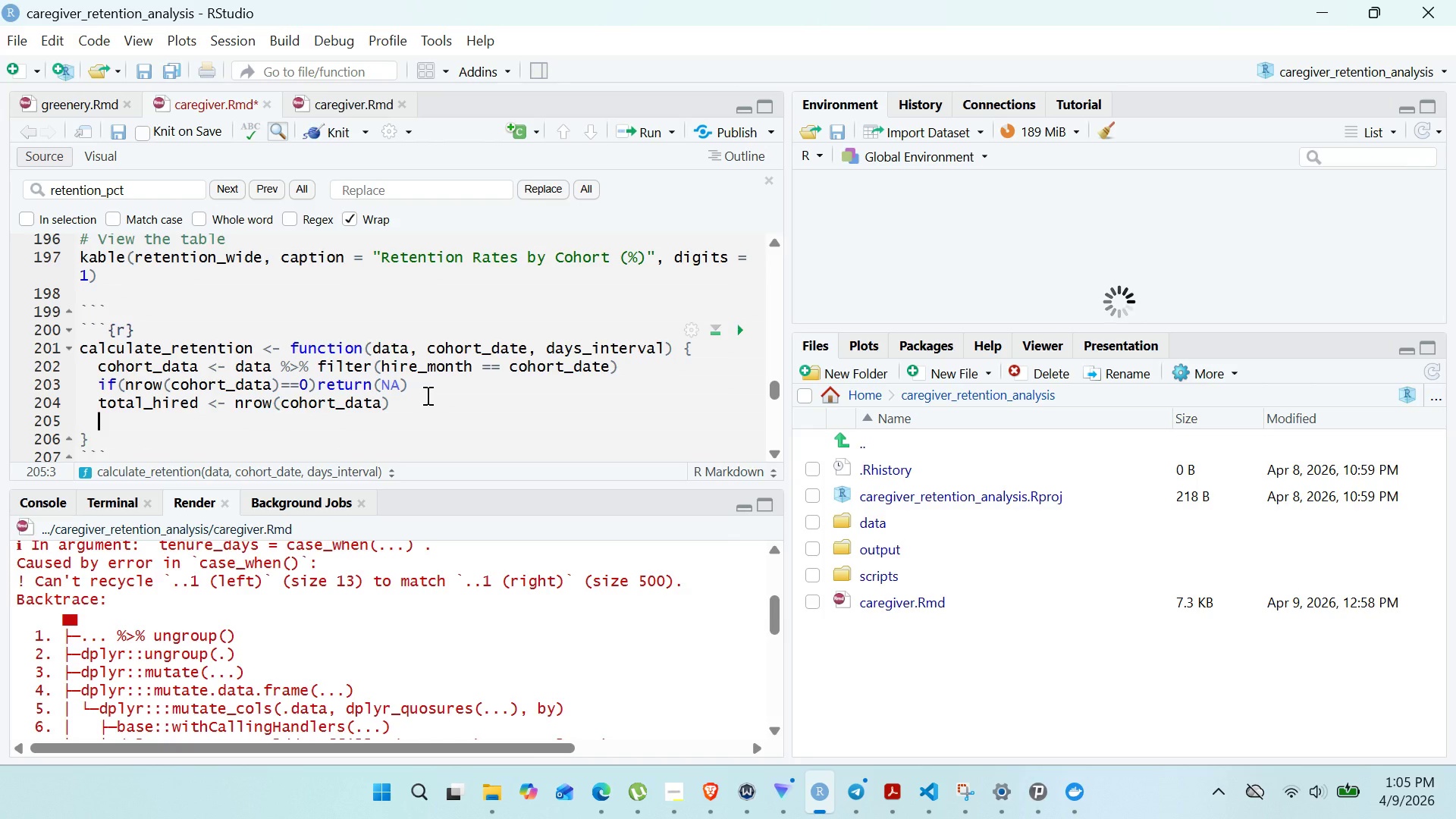 
key(Enter)
 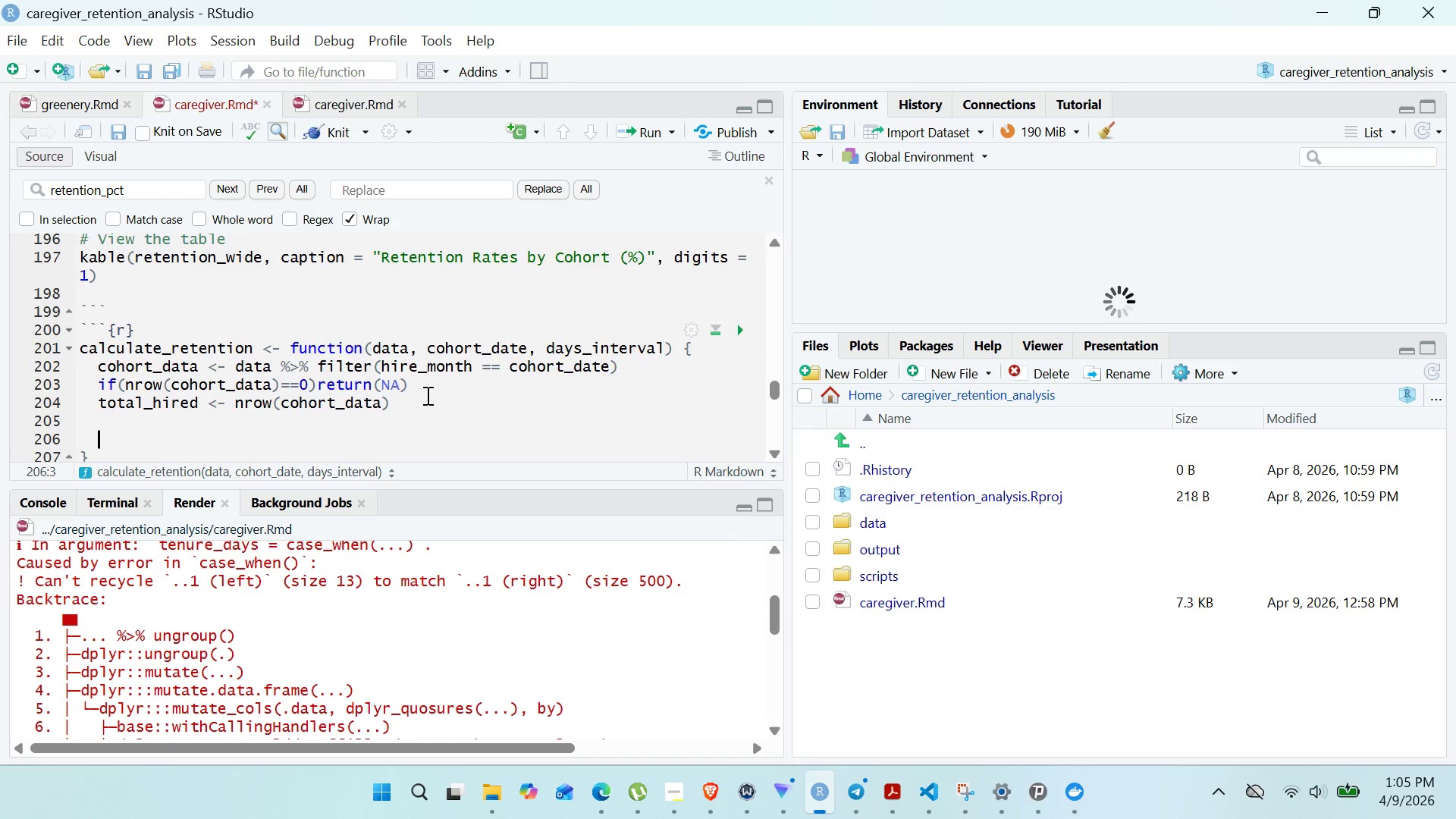 
wait(9.09)
 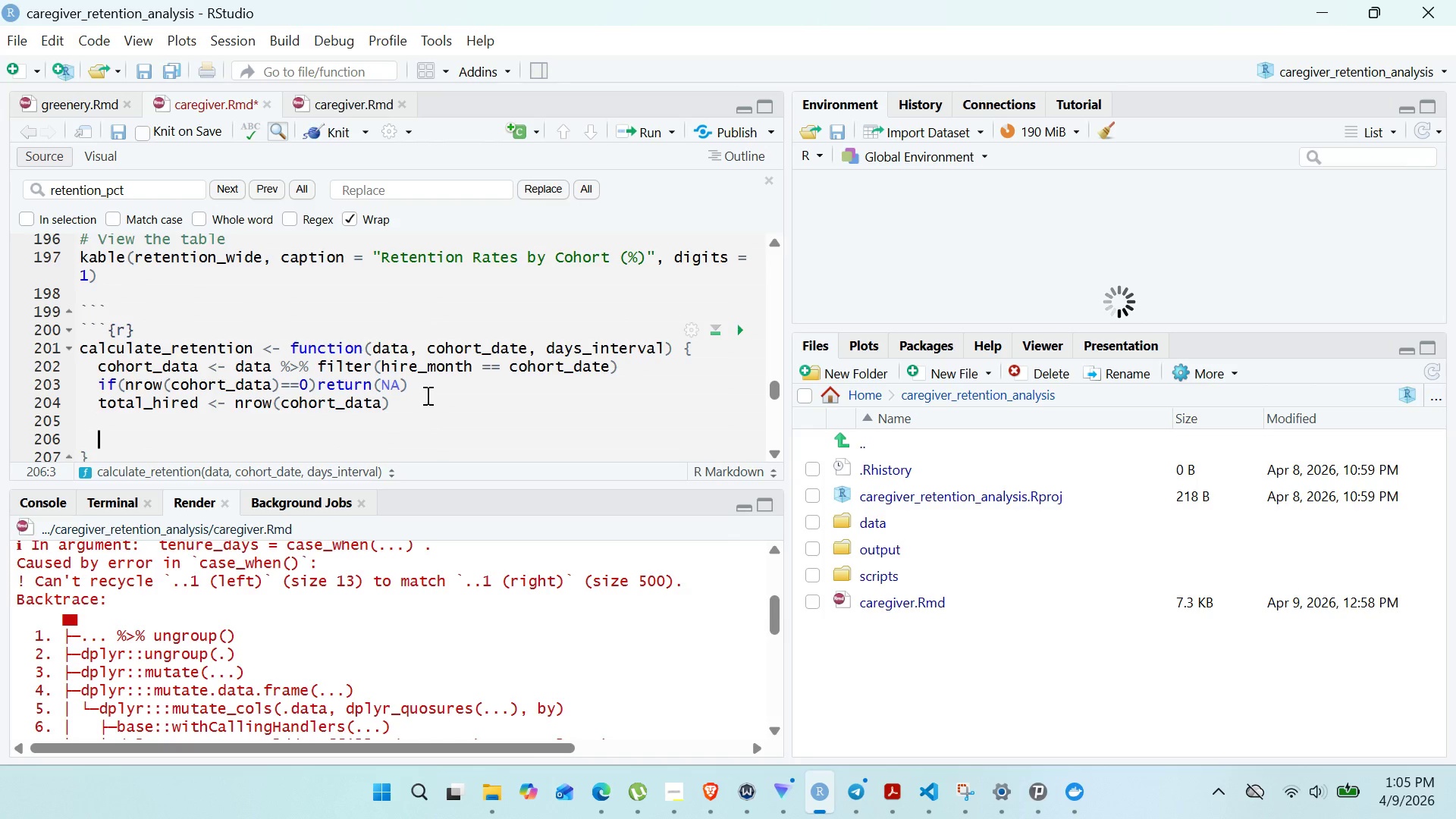 
type(#fix )
 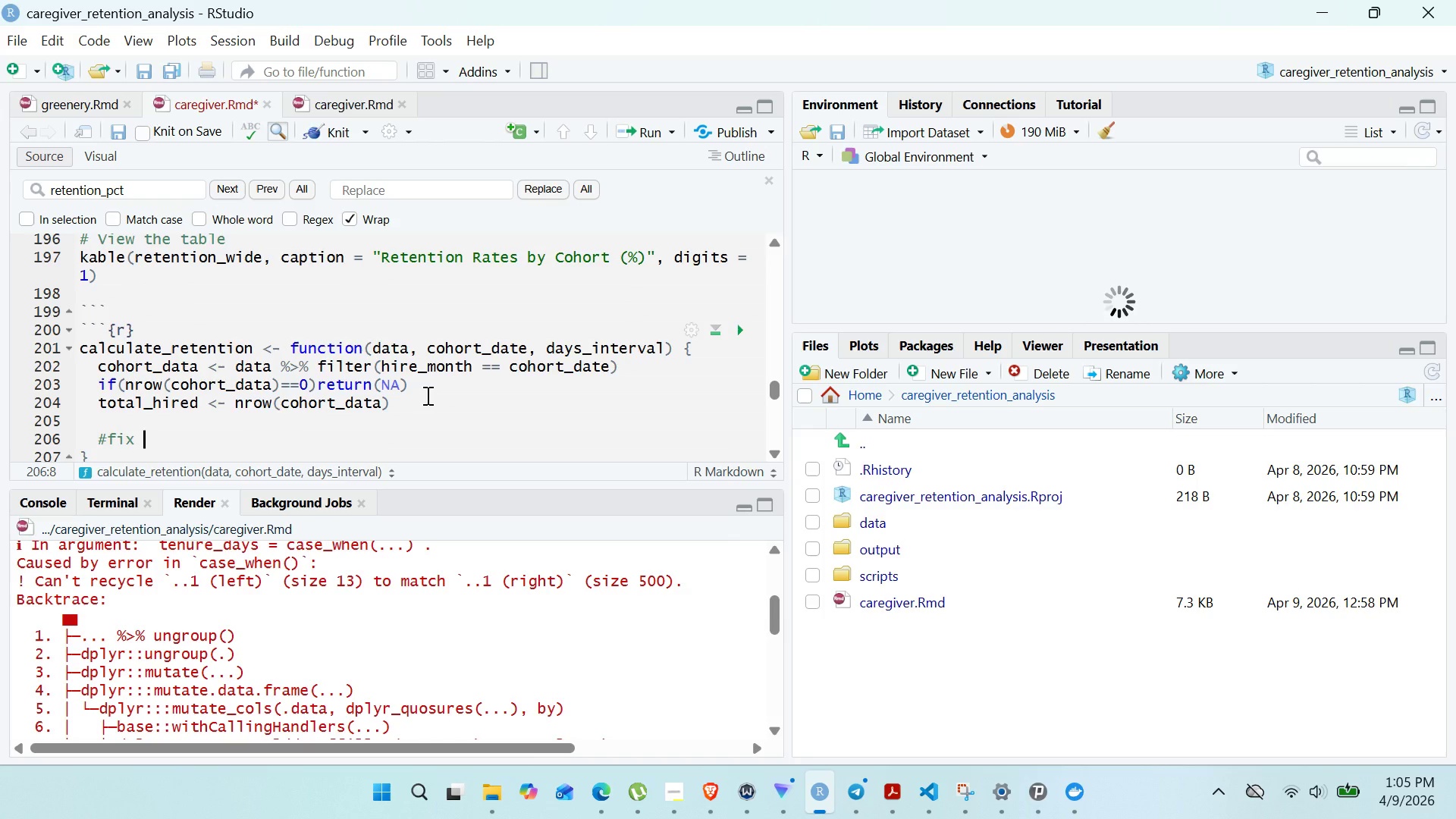 
key(ArrowLeft)
 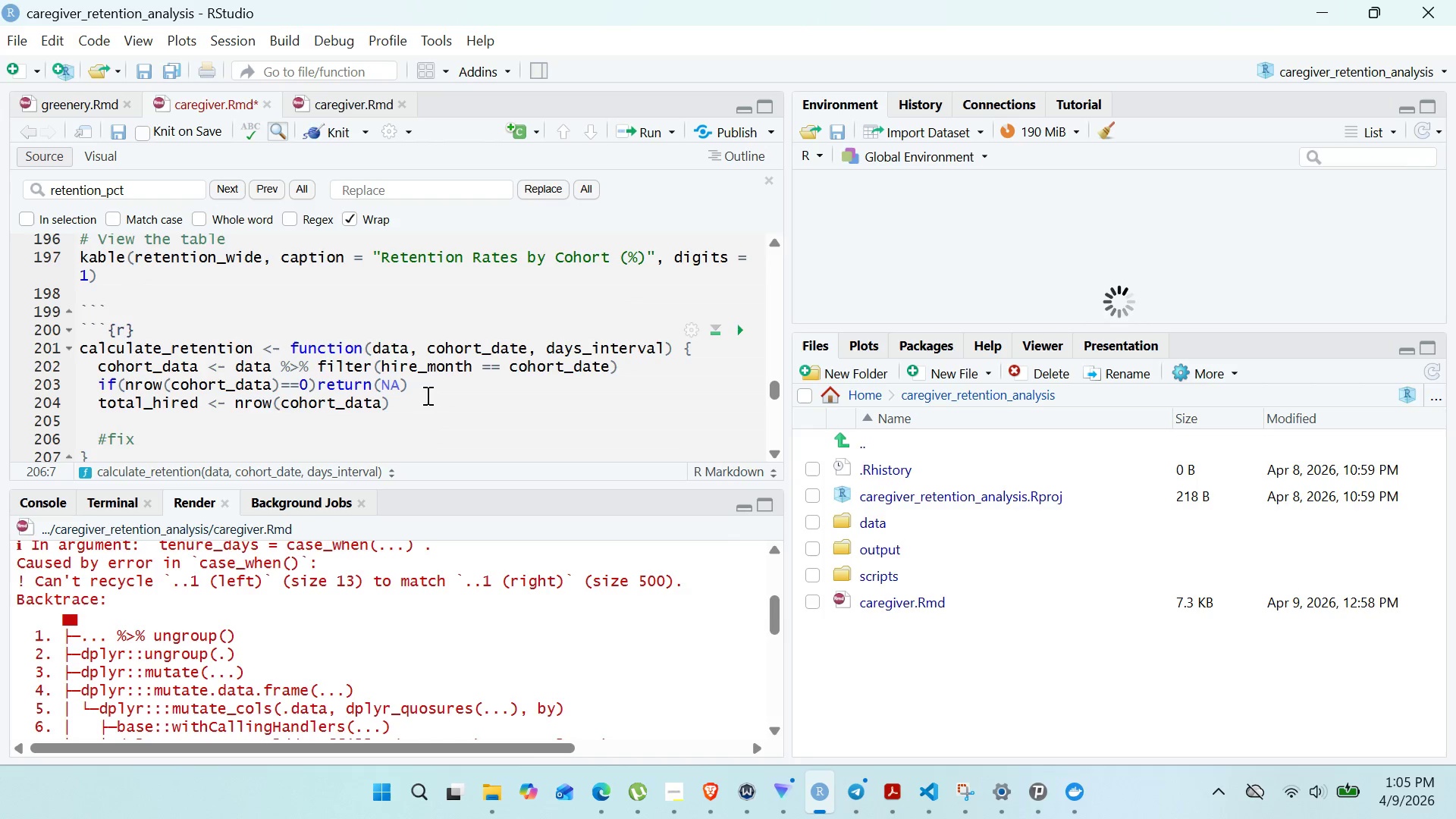 
type(: use )
 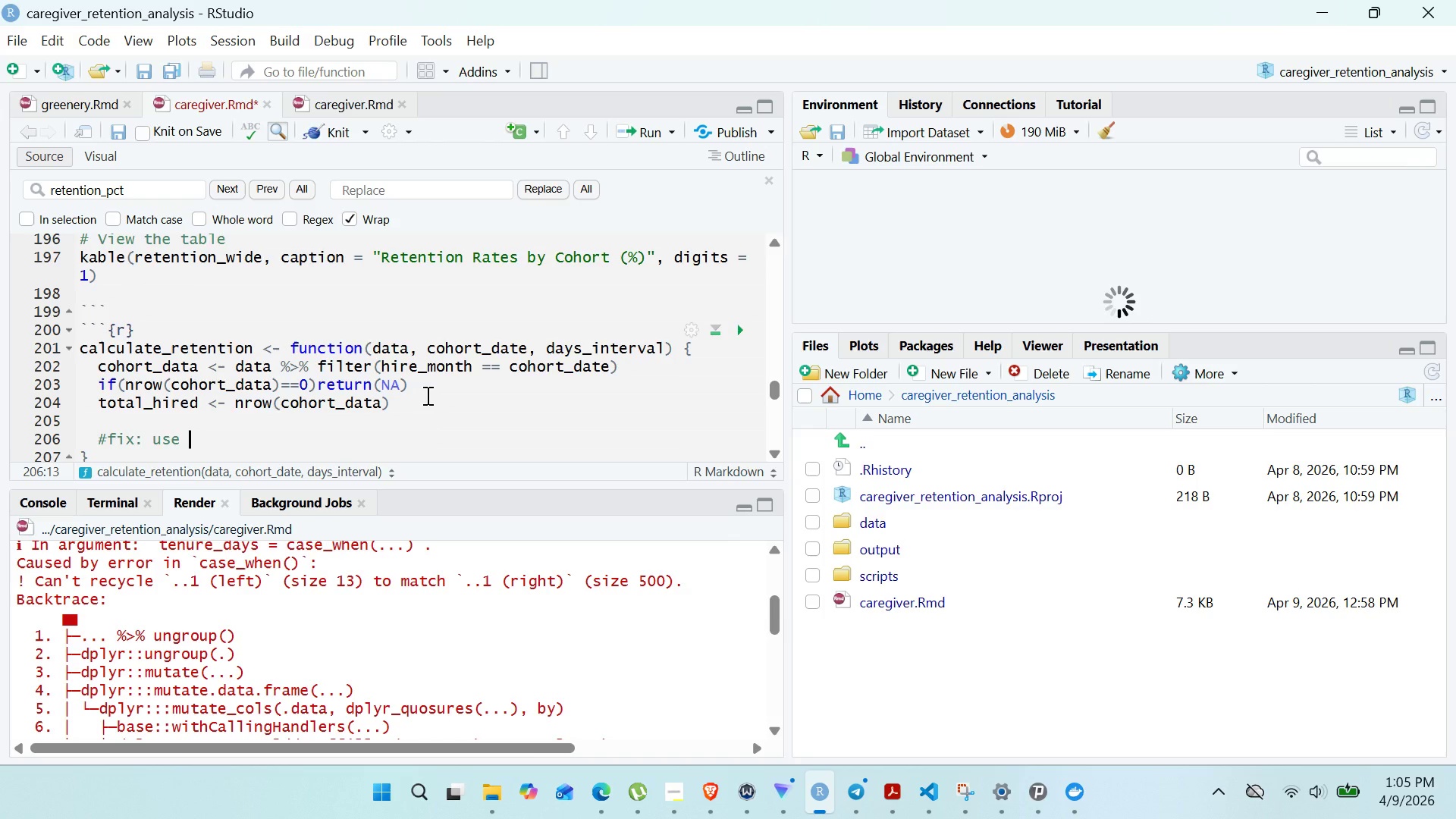 
wait(5.7)
 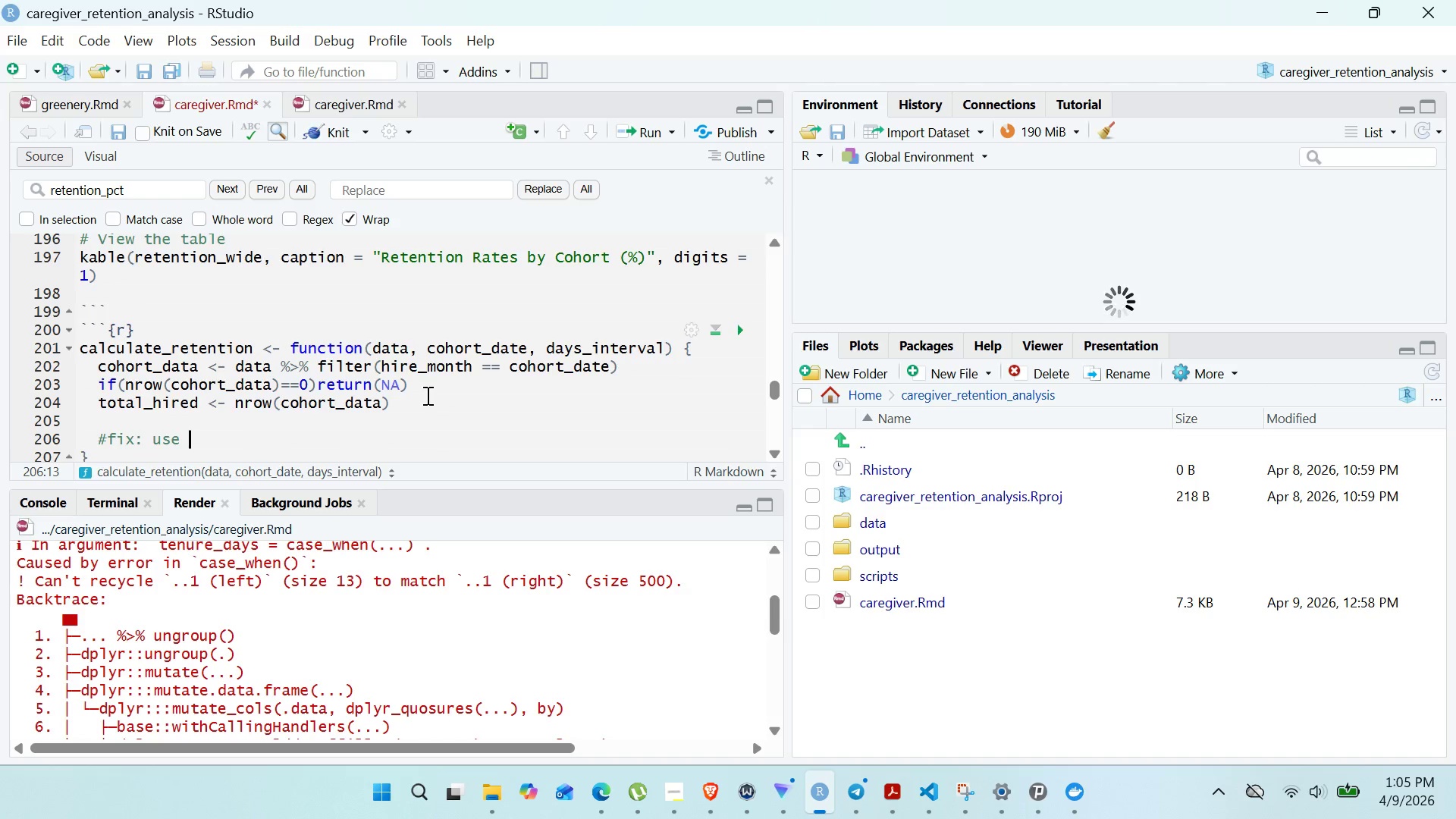 
type(case_when)
 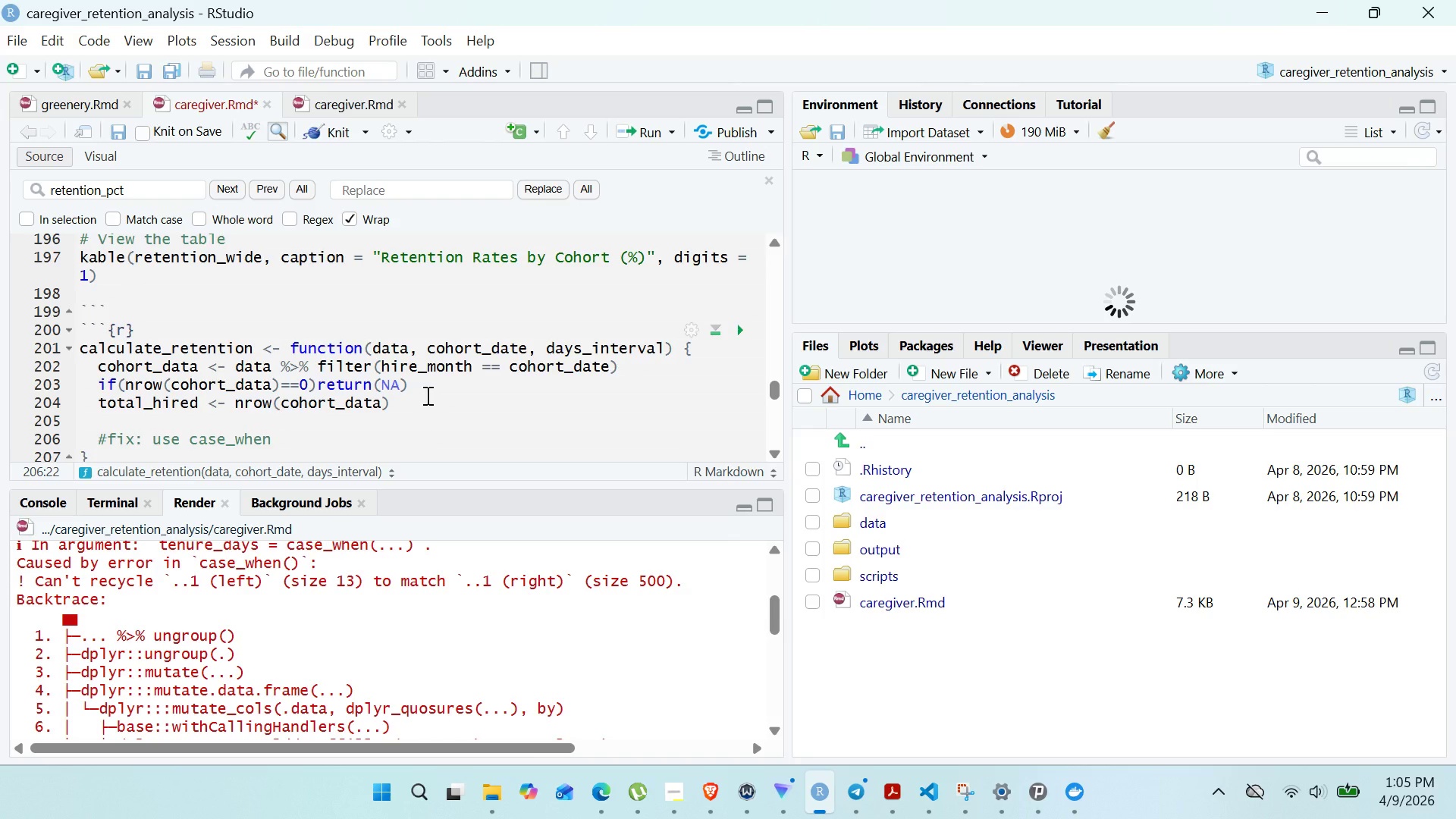 
wait(9.2)
 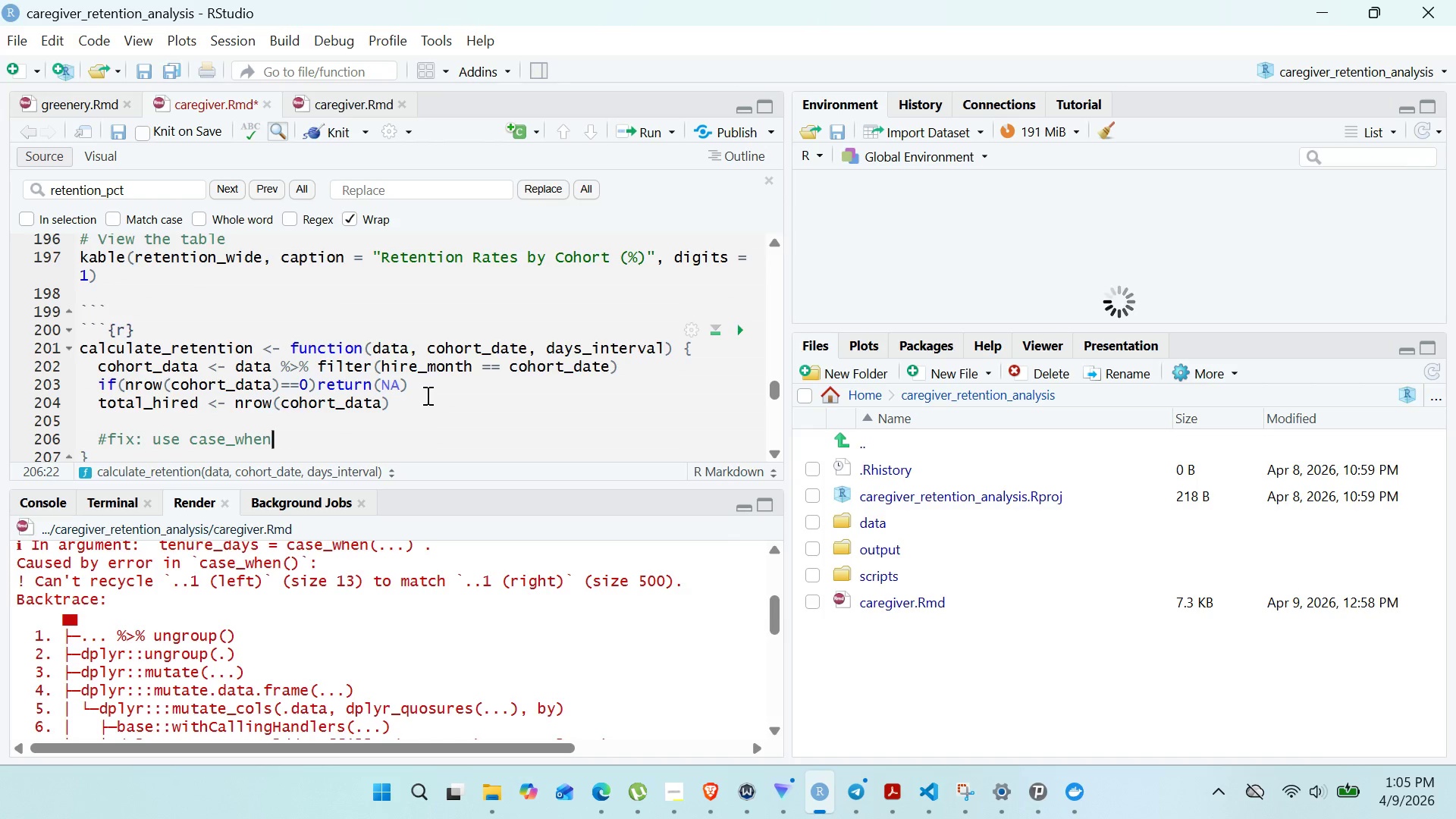 
type(())
 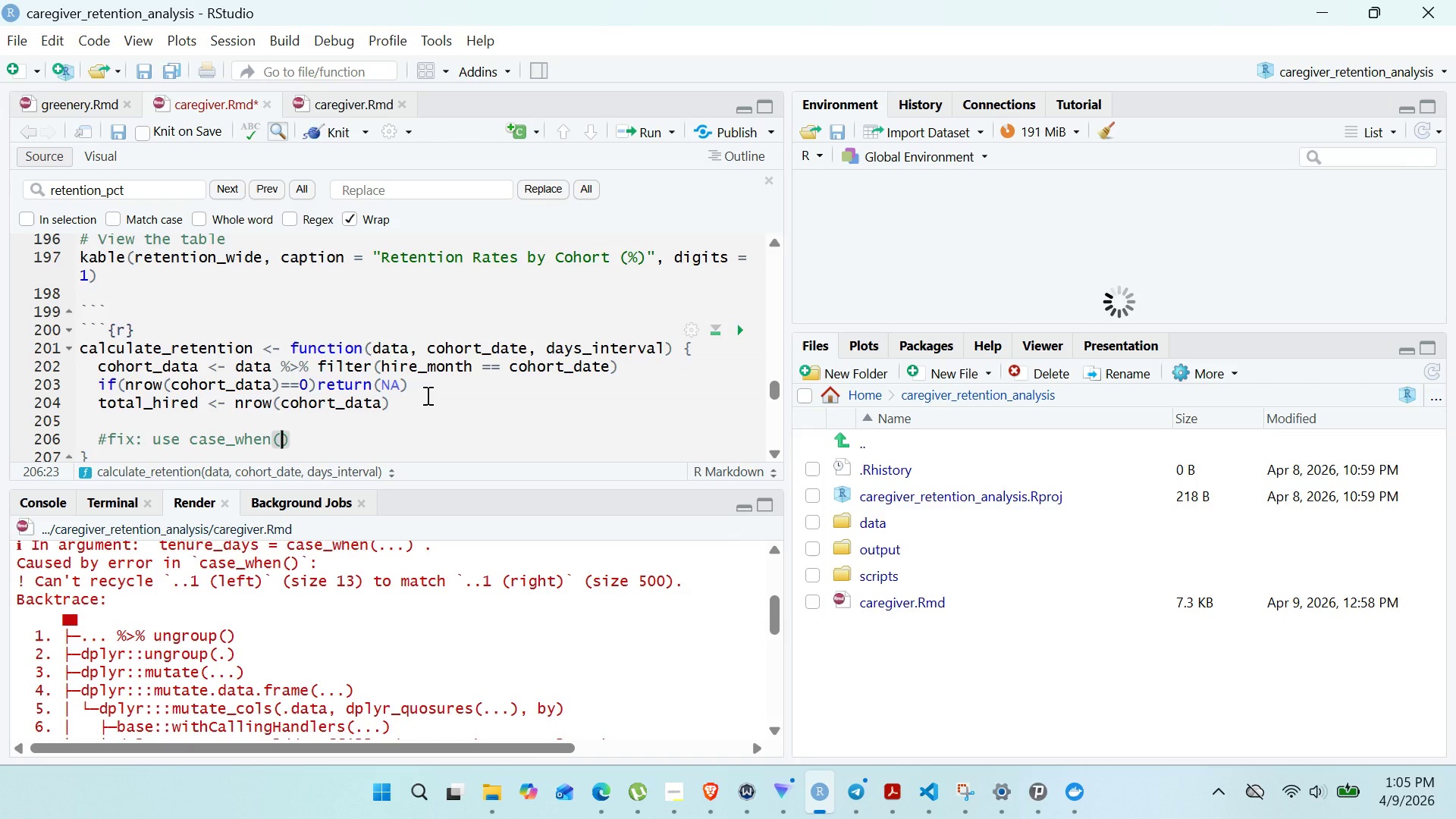 
key(ArrowLeft)
 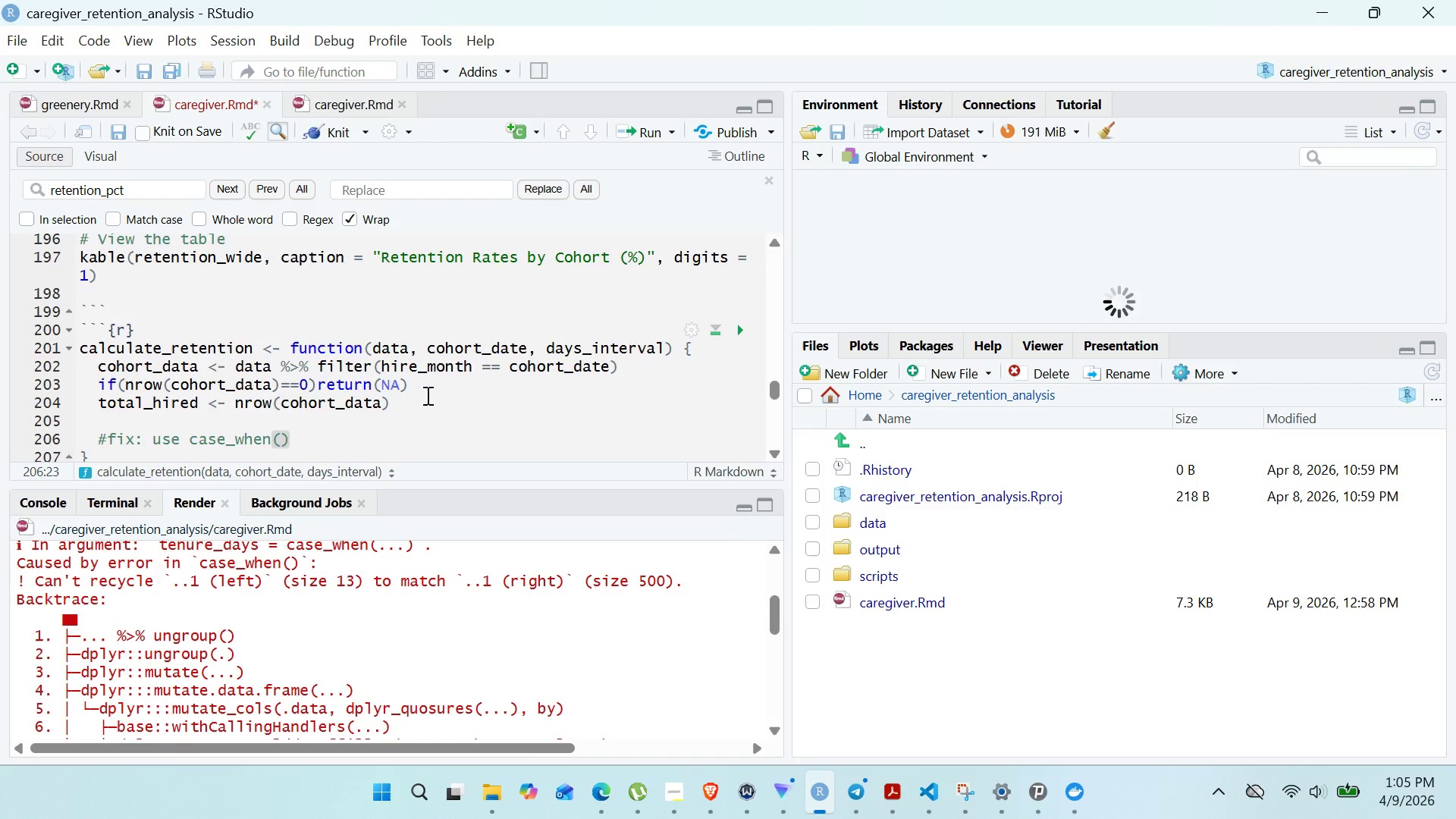 
type(currenty)
 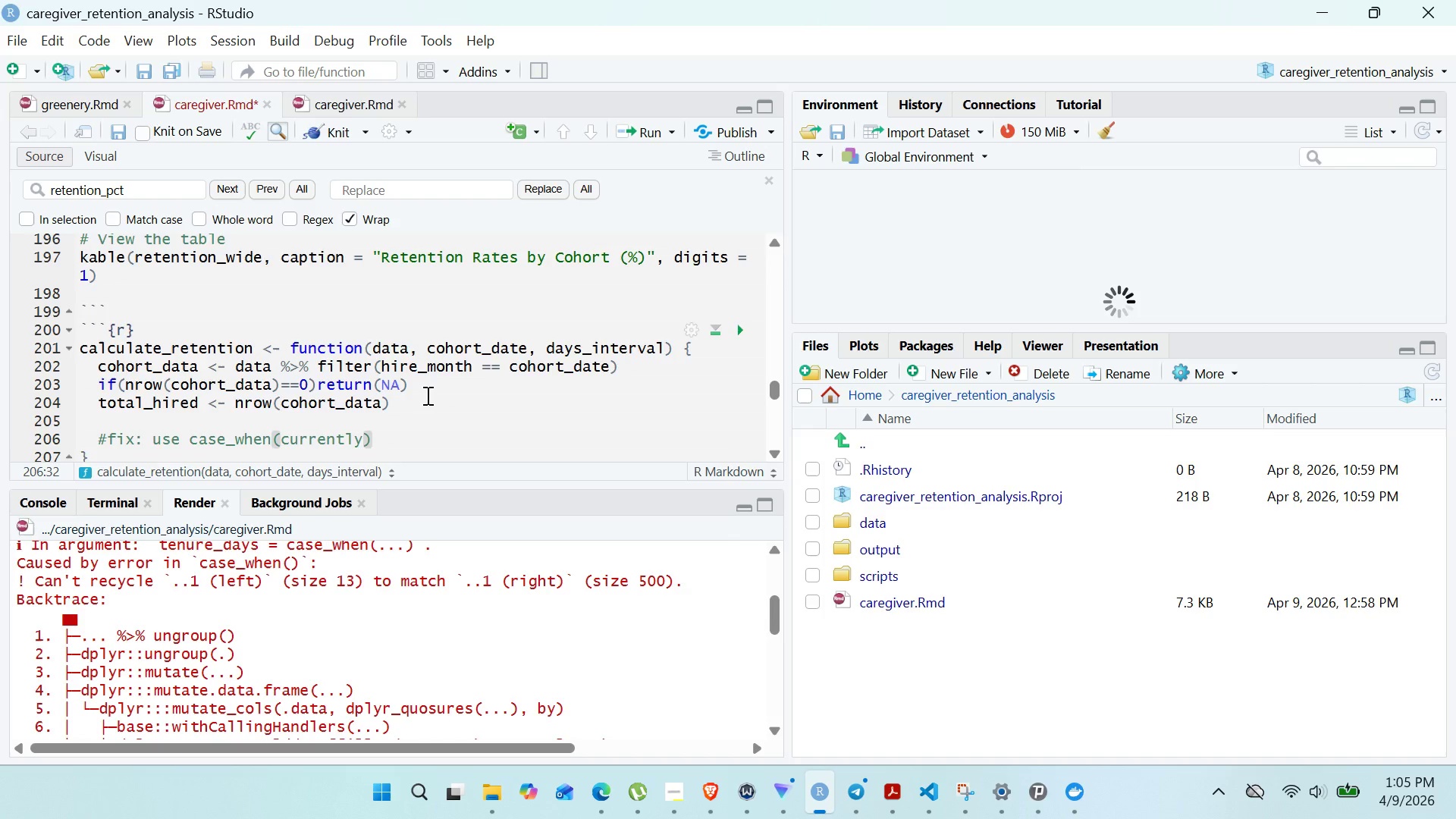 
hold_key(key=L, duration=0.45)
 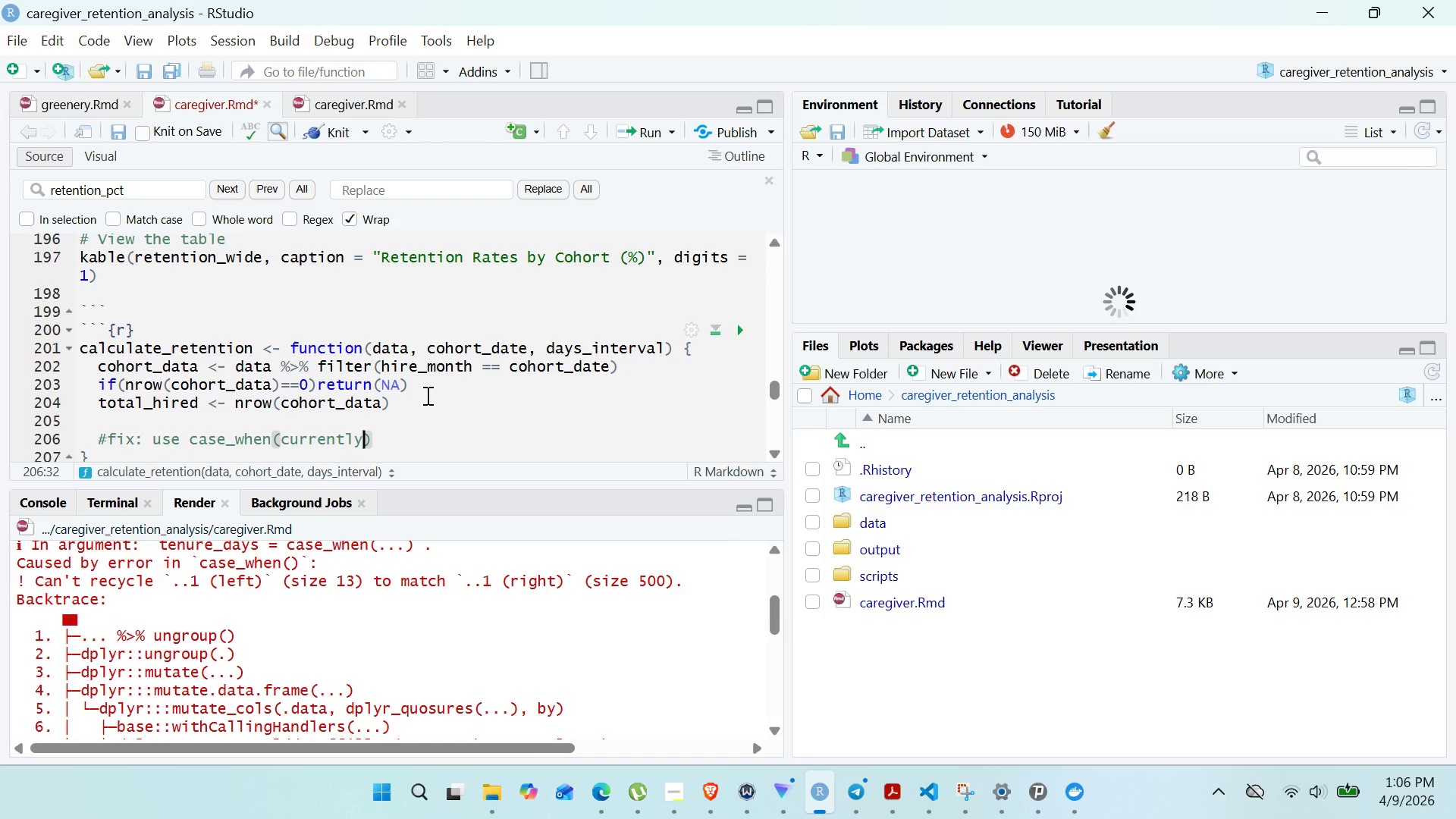 
wait(7.86)
 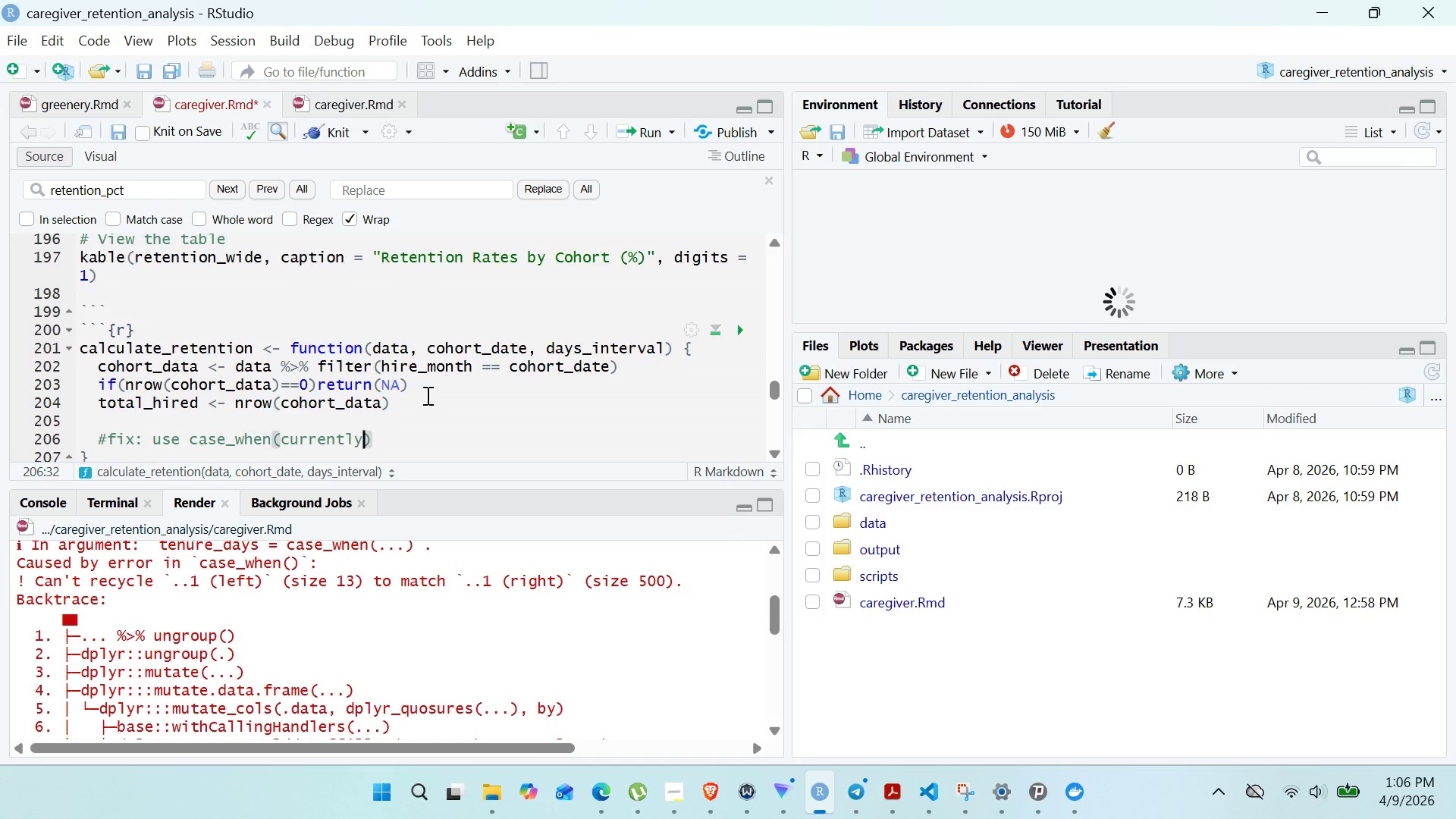 
key(ArrowRight)
 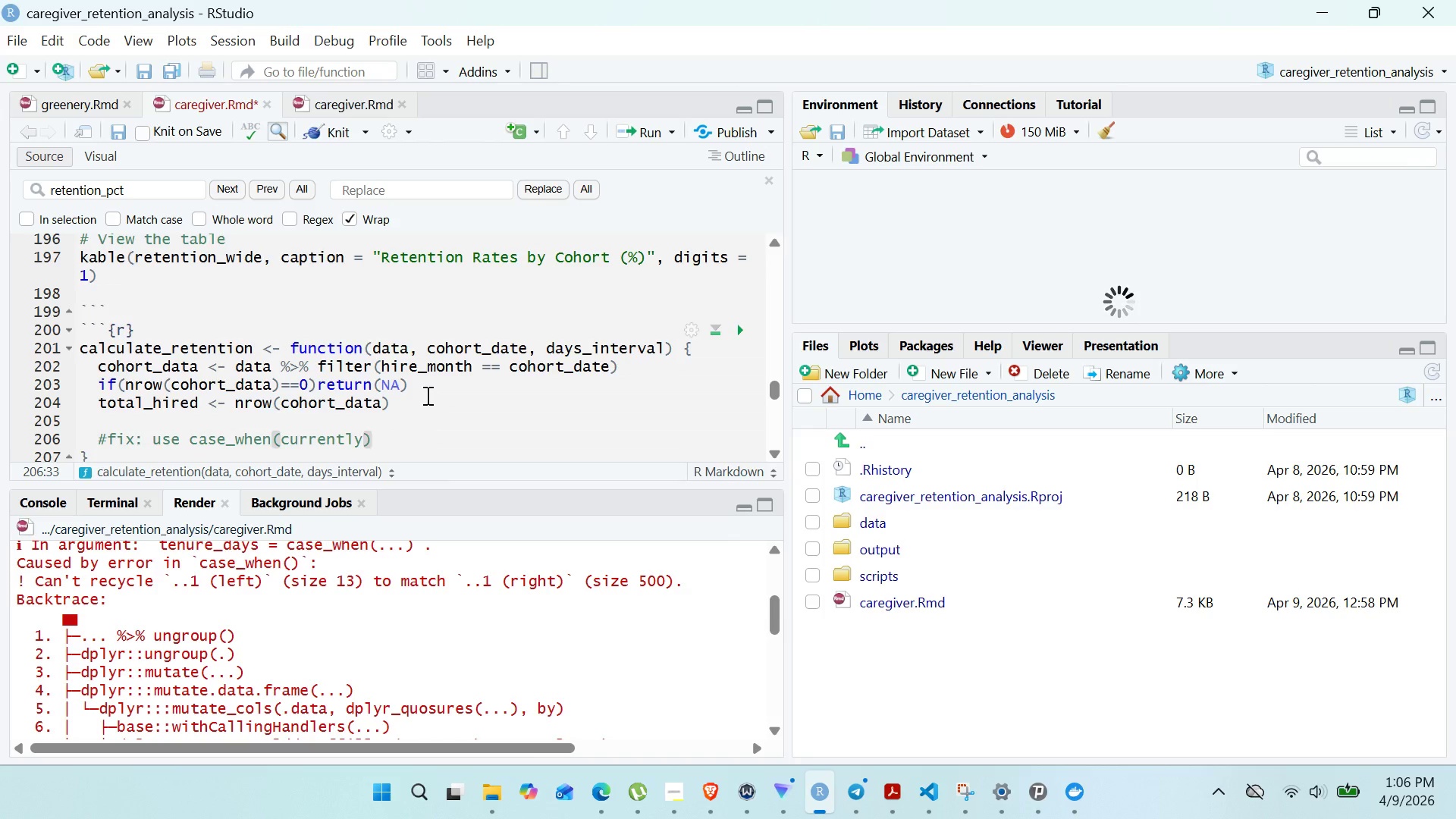 
hold_key(key=Backspace, duration=0.56)
 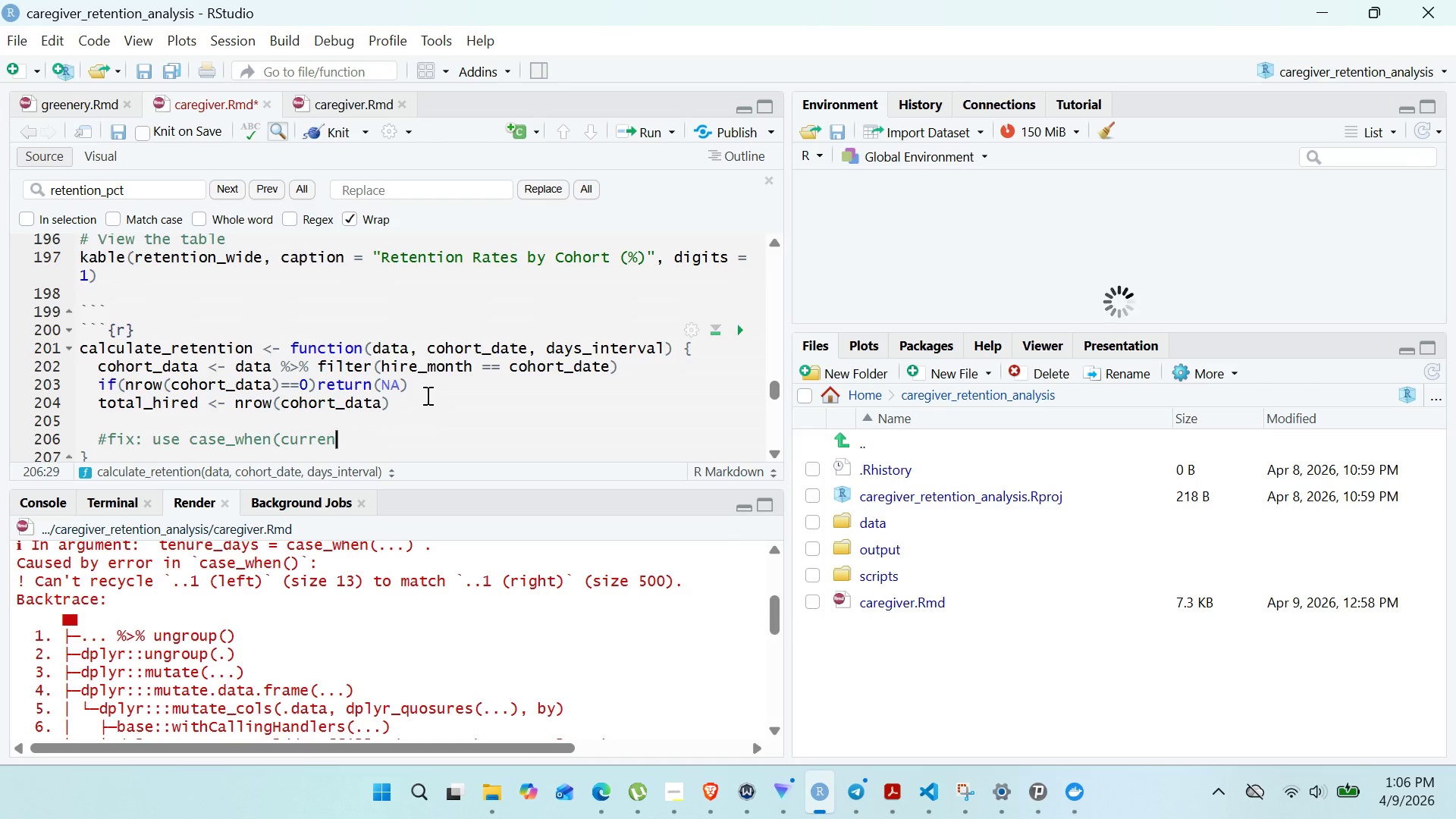 
key(Backspace)
 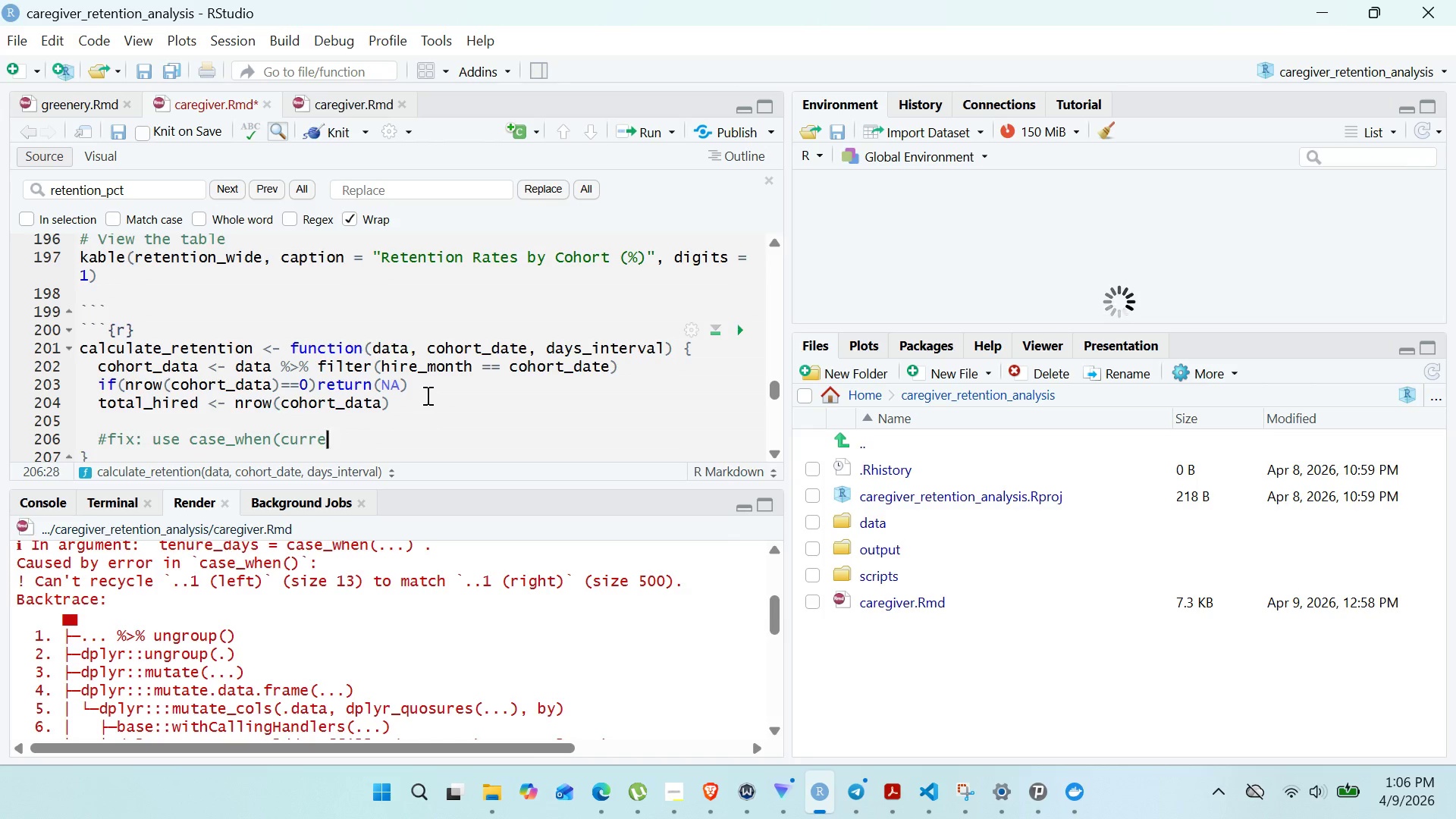 
key(Backspace)
 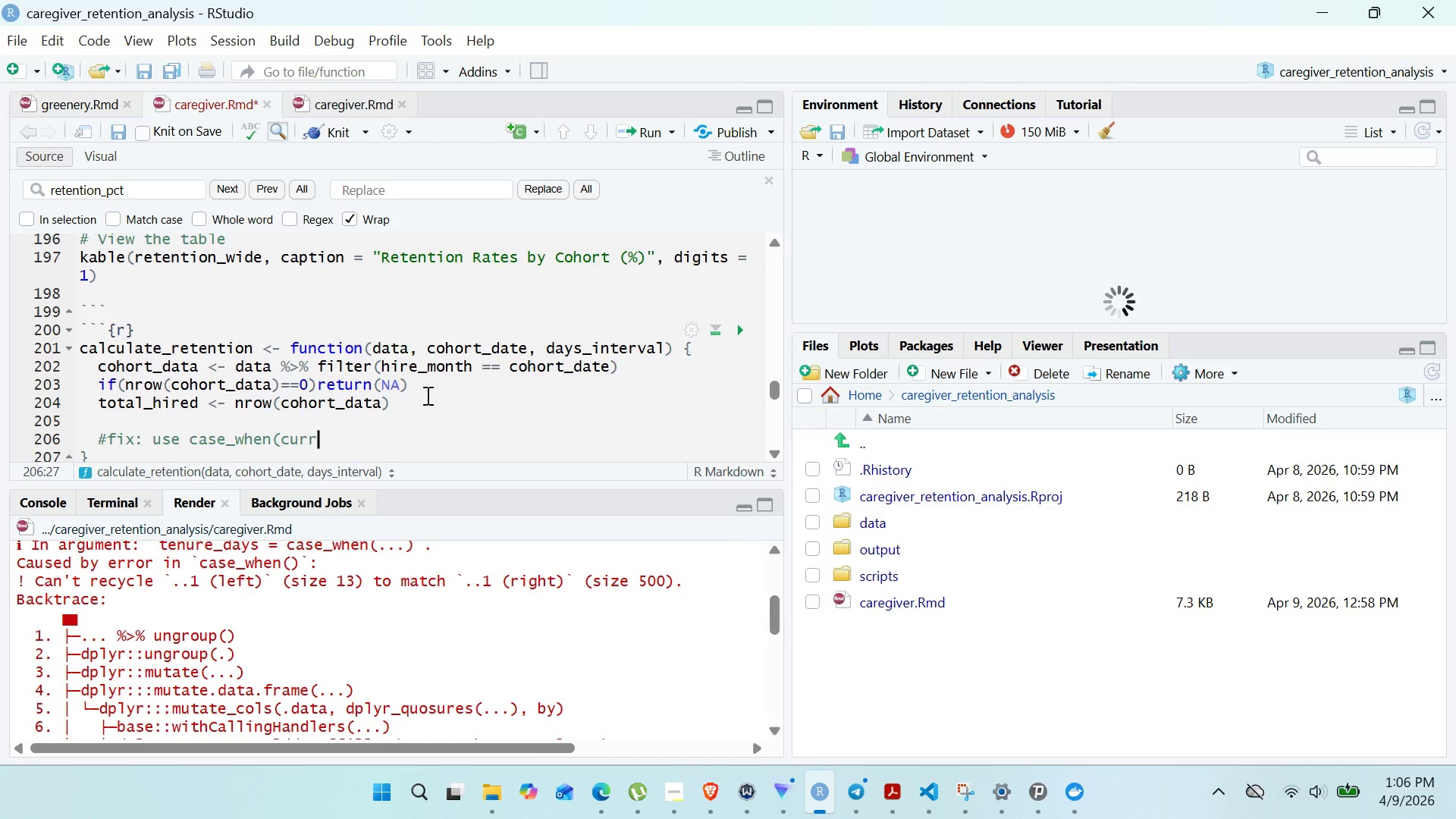 
key(Backspace)
 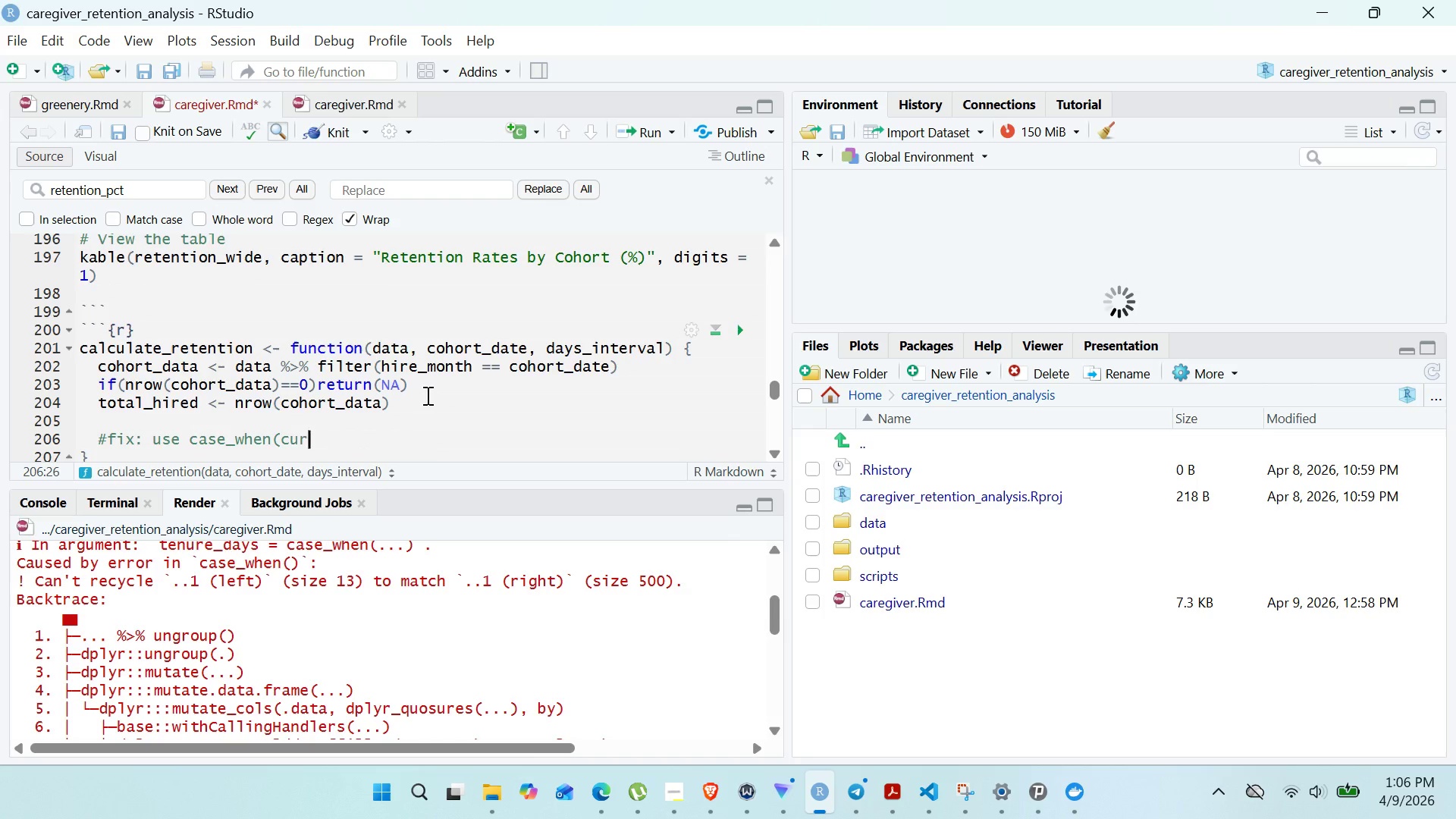 
key(Backspace)
 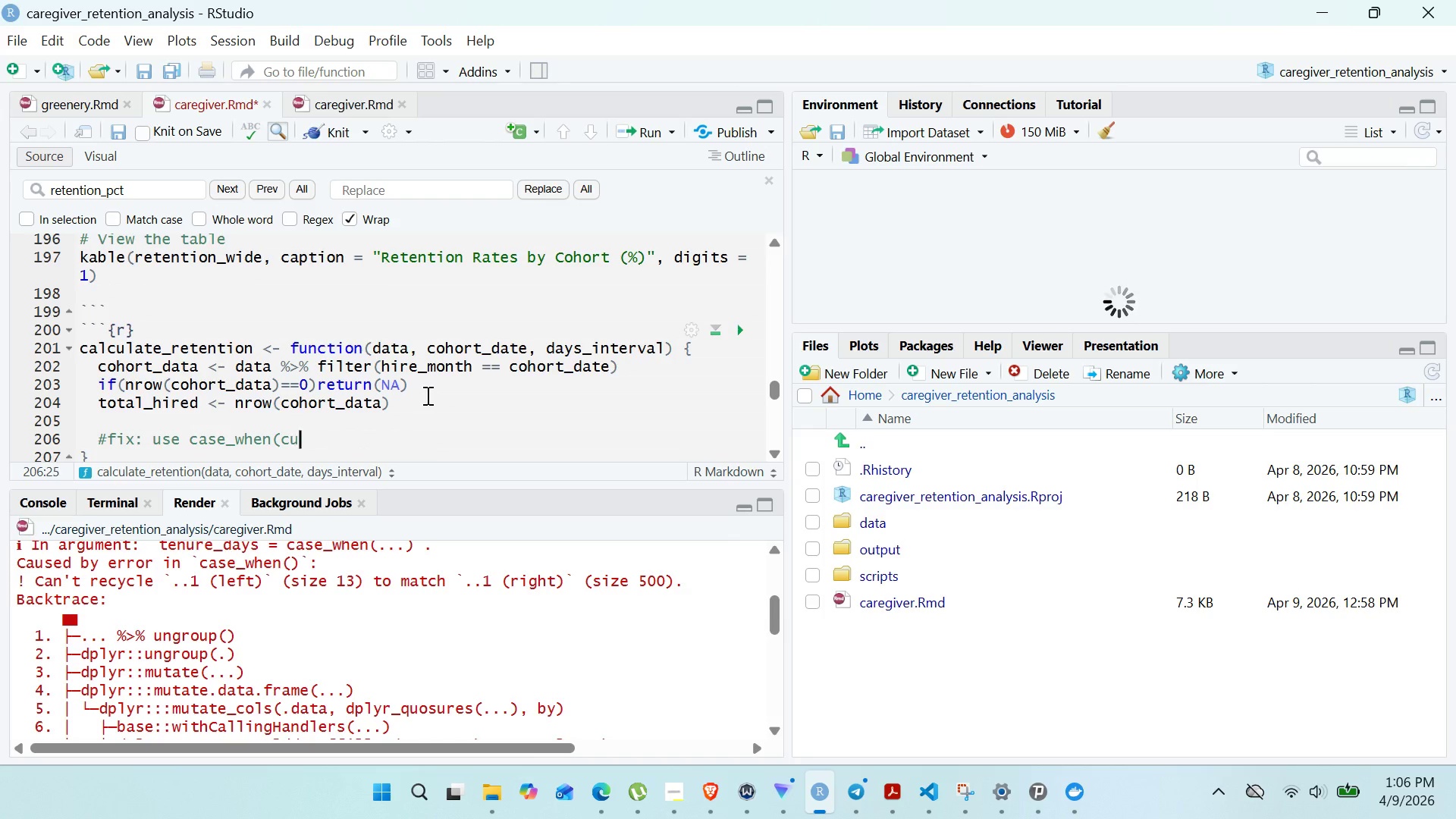 
key(Backspace)
 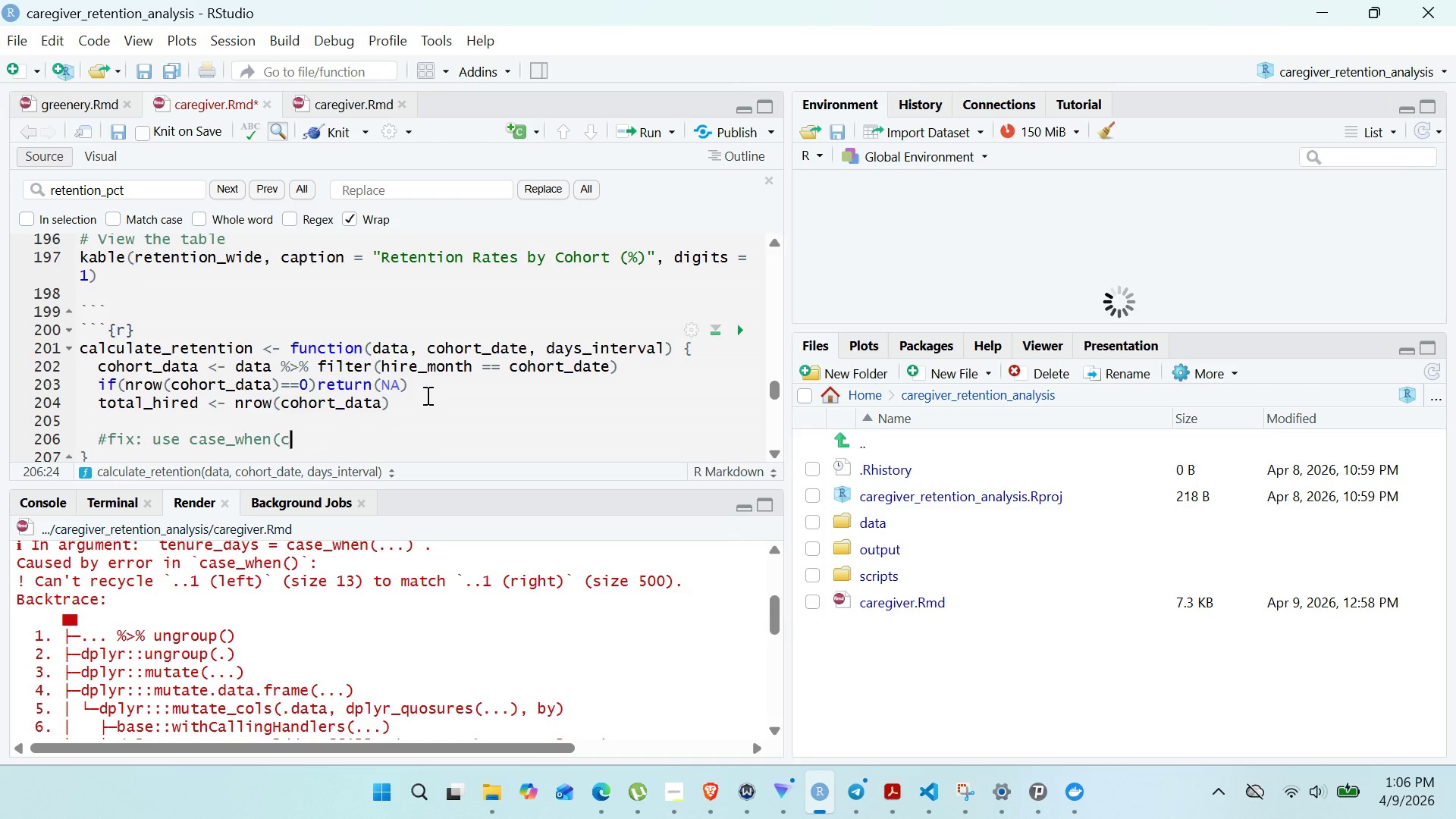 
key(Backspace)
 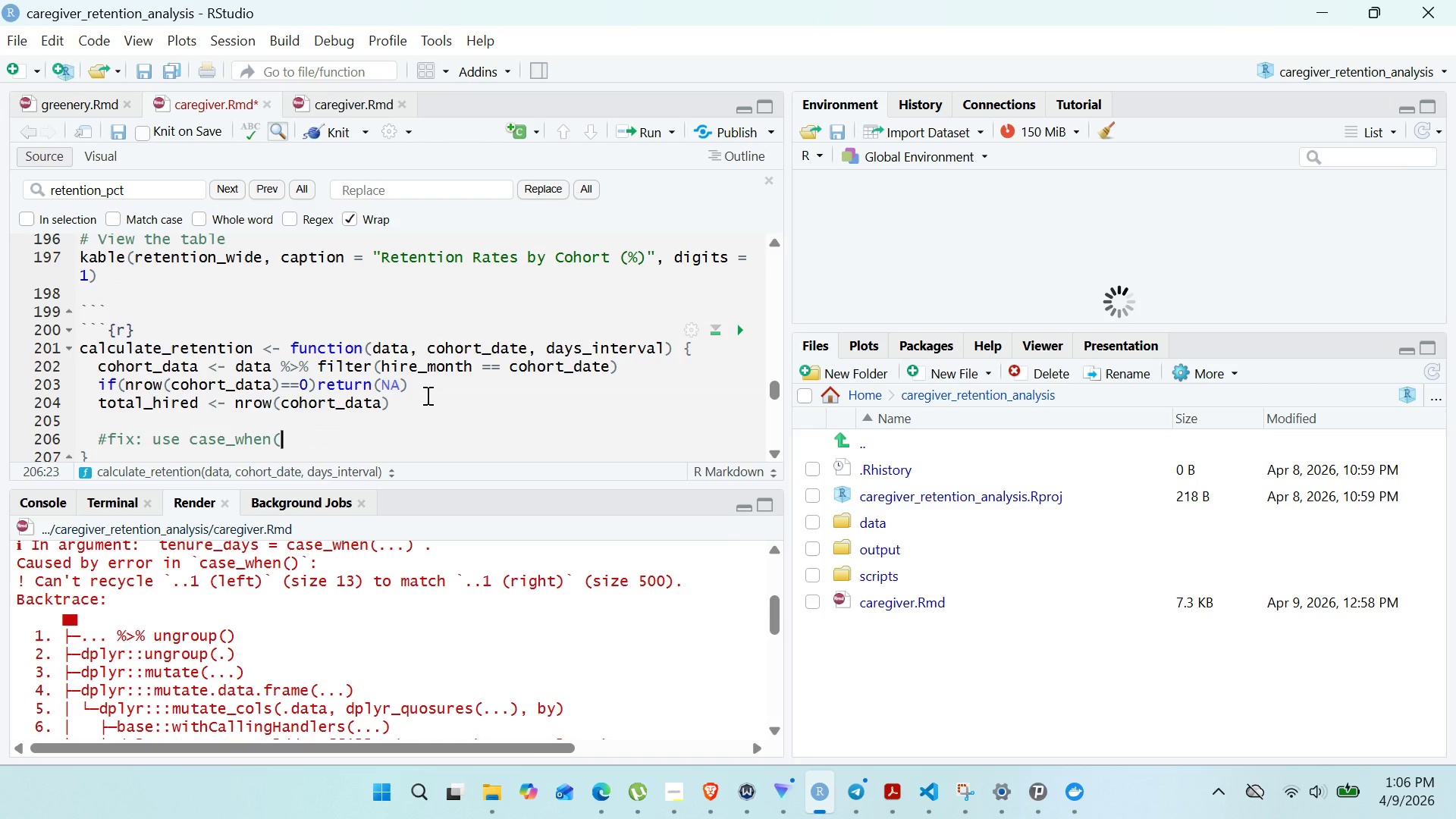 
key(Backspace)
 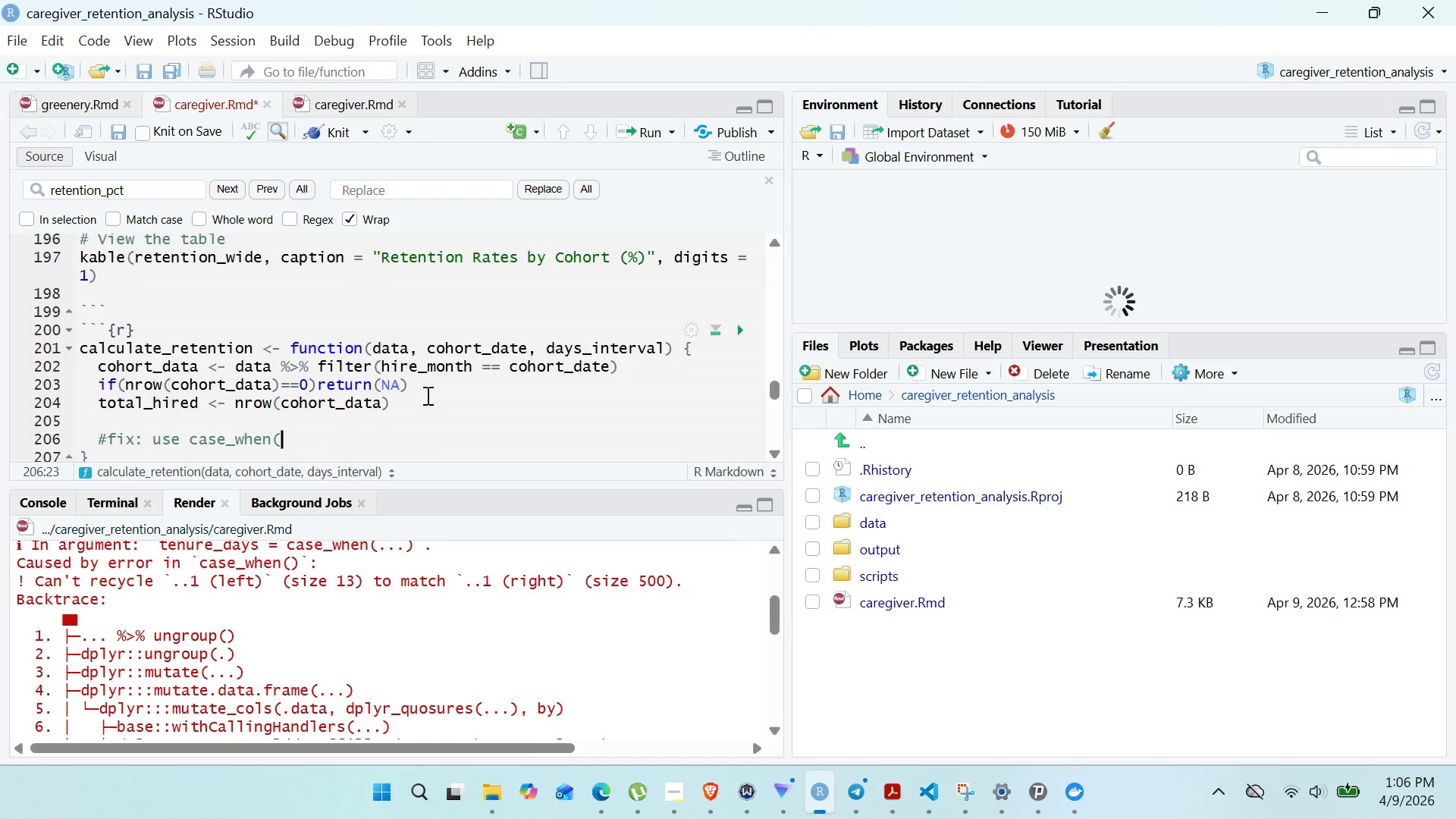 
key(Backspace)
 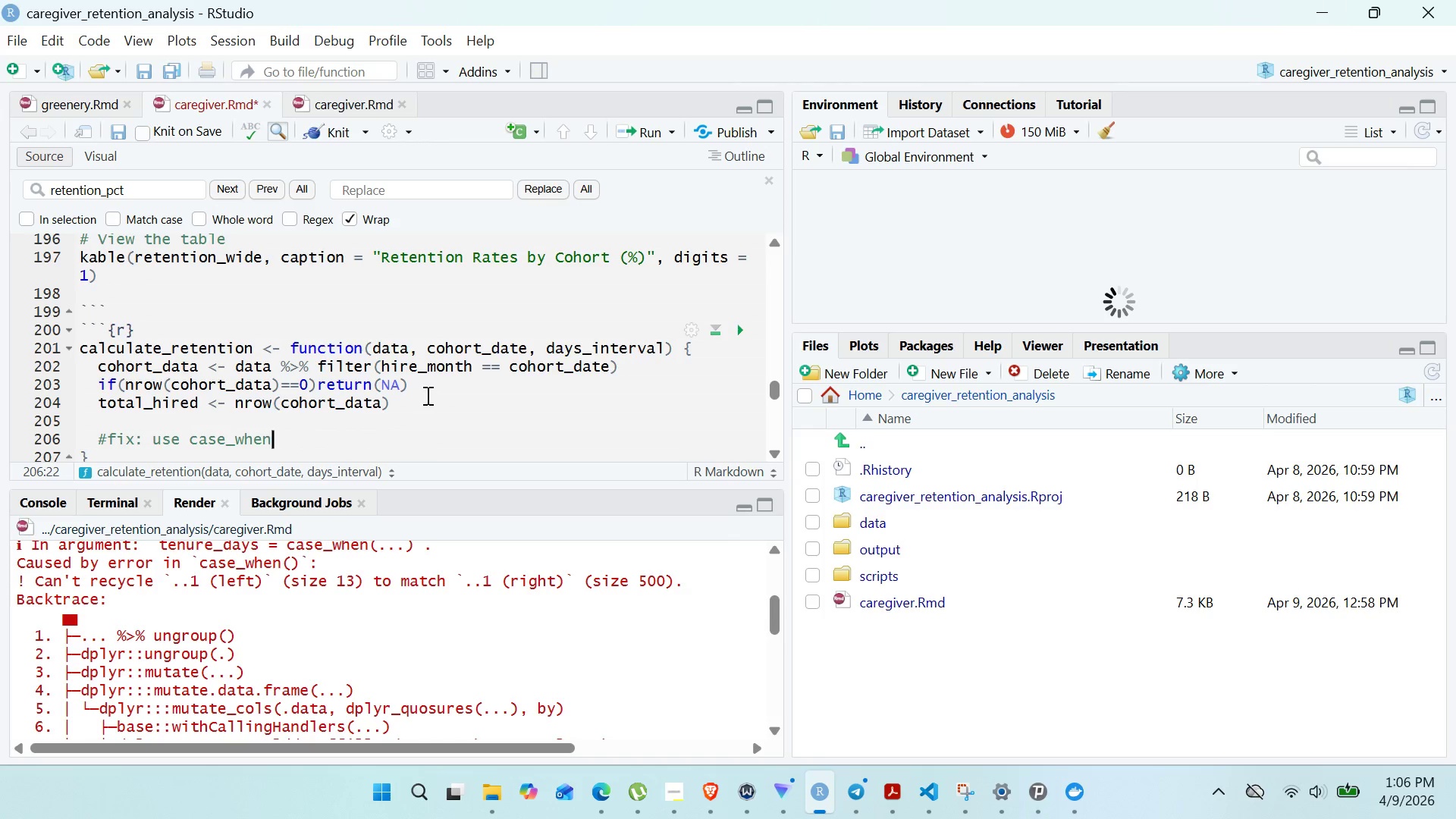 
key(Backspace)
 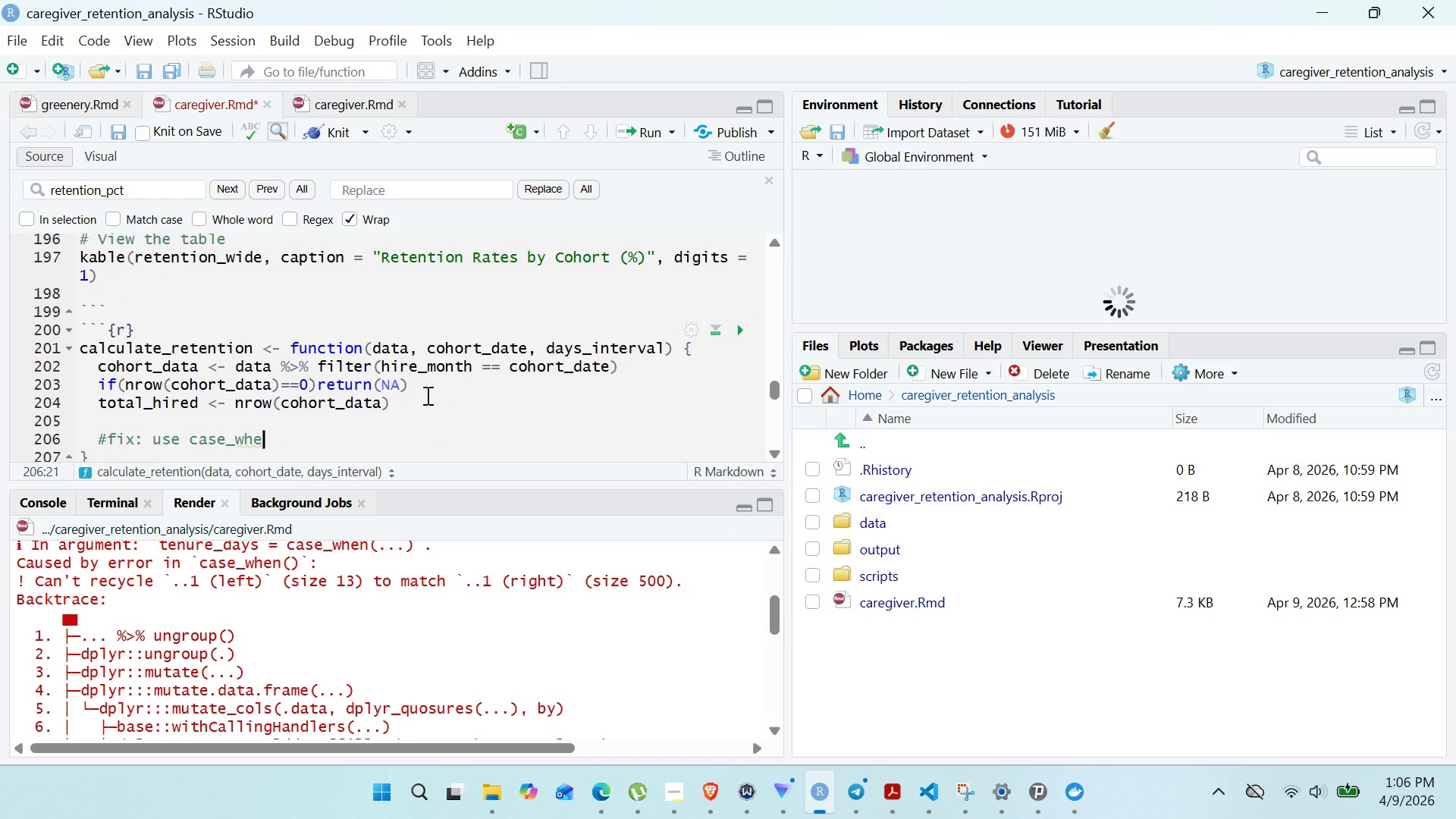 
type(n with rowwose)
key(Backspace)
key(Backspace)
key(Backspace)
type(ise()
 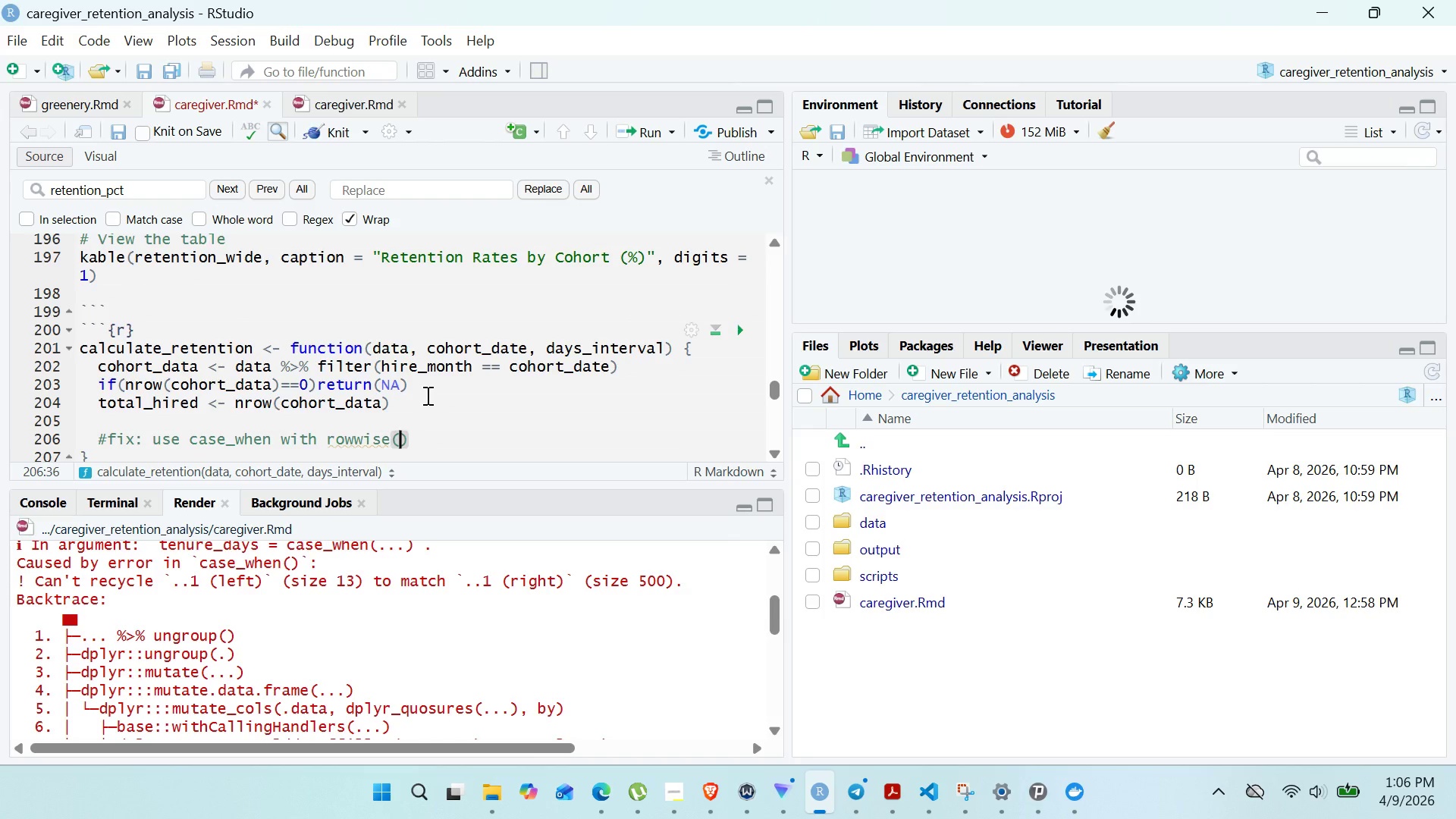 
key(ArrowRight)
 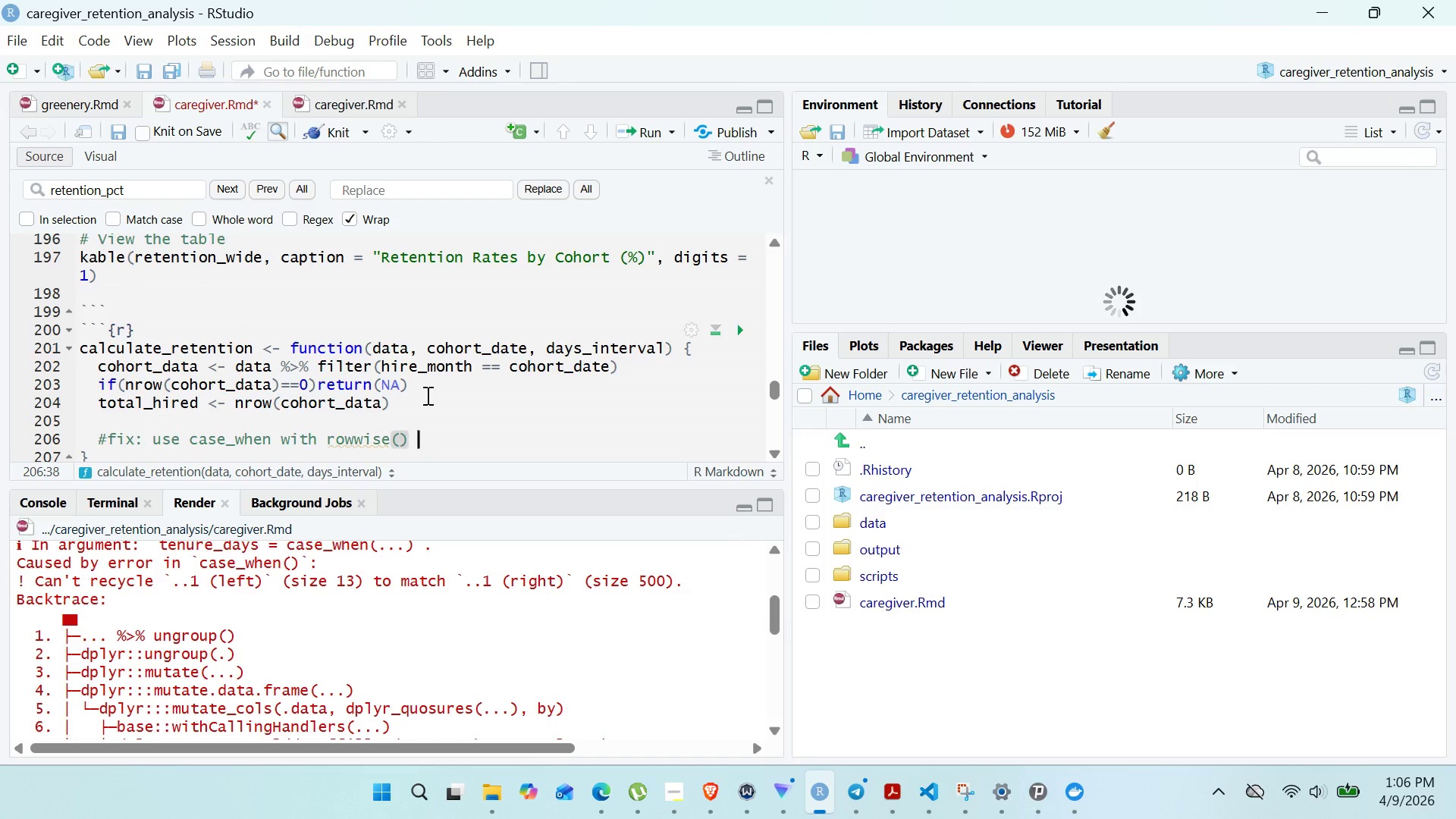 
type( to avoid size mismatch)
 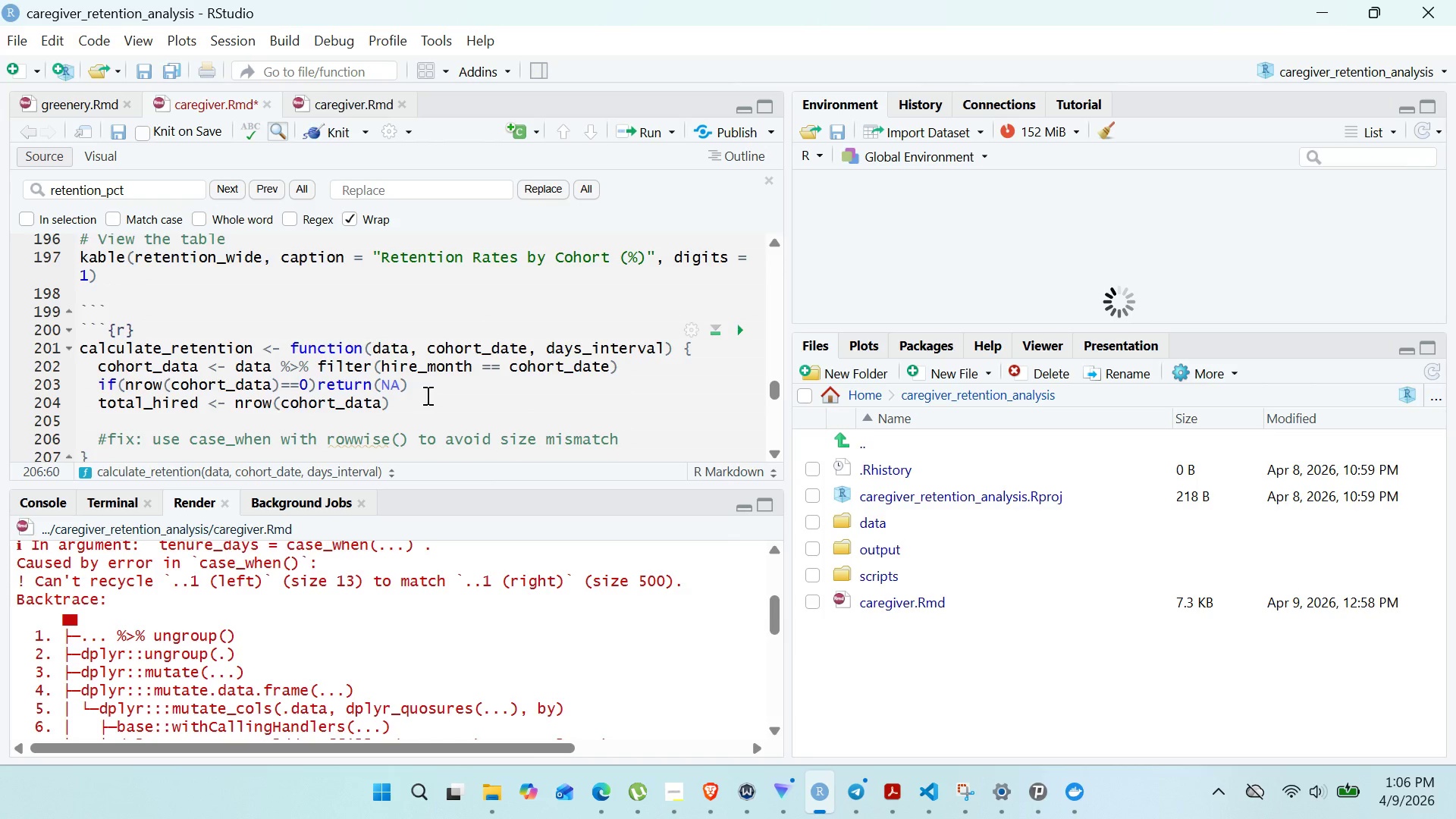 
key(Enter)
 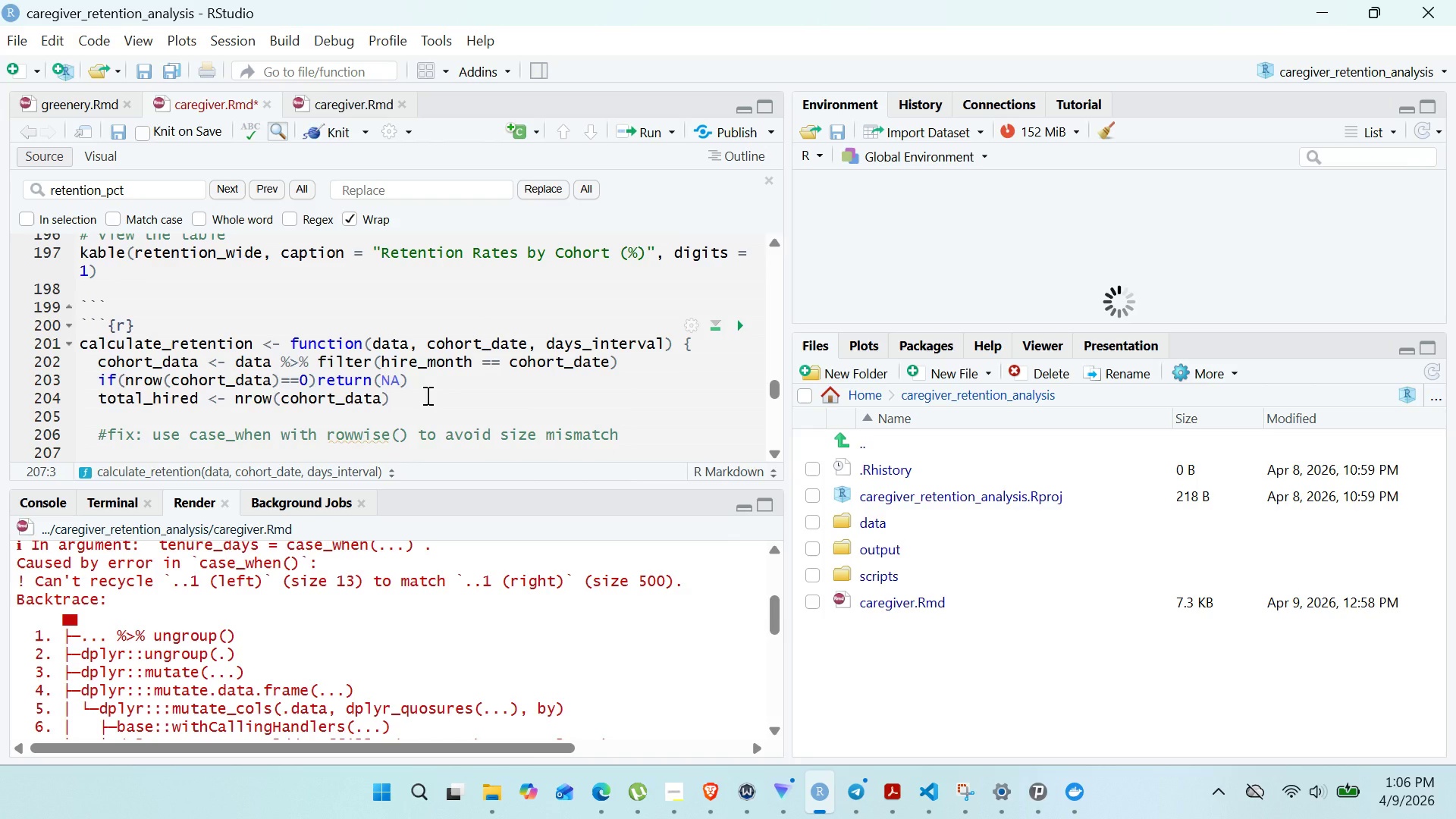 
type(cohort_with_tenure <- cohort_data)
 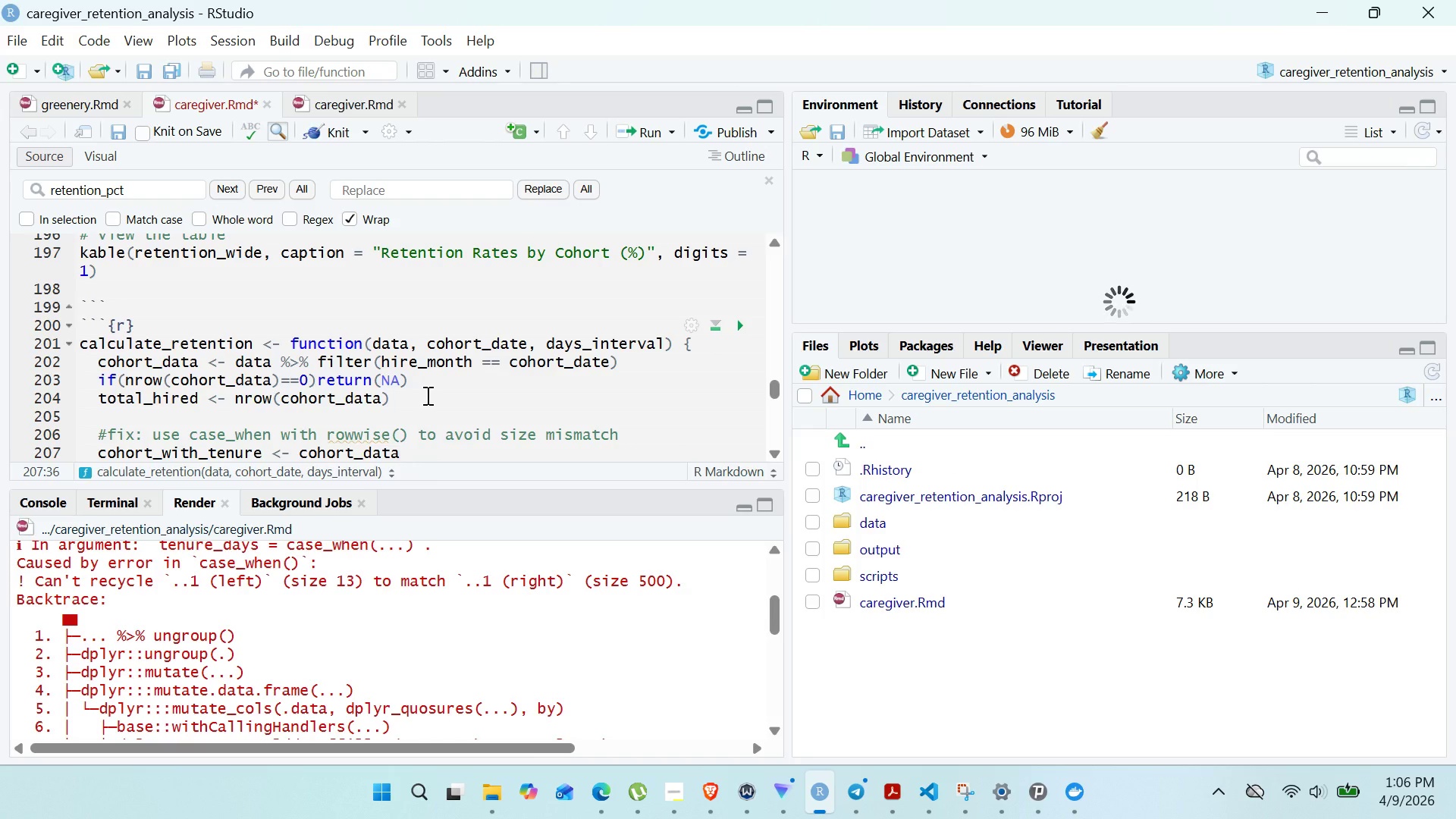 
key(Shift+5)
 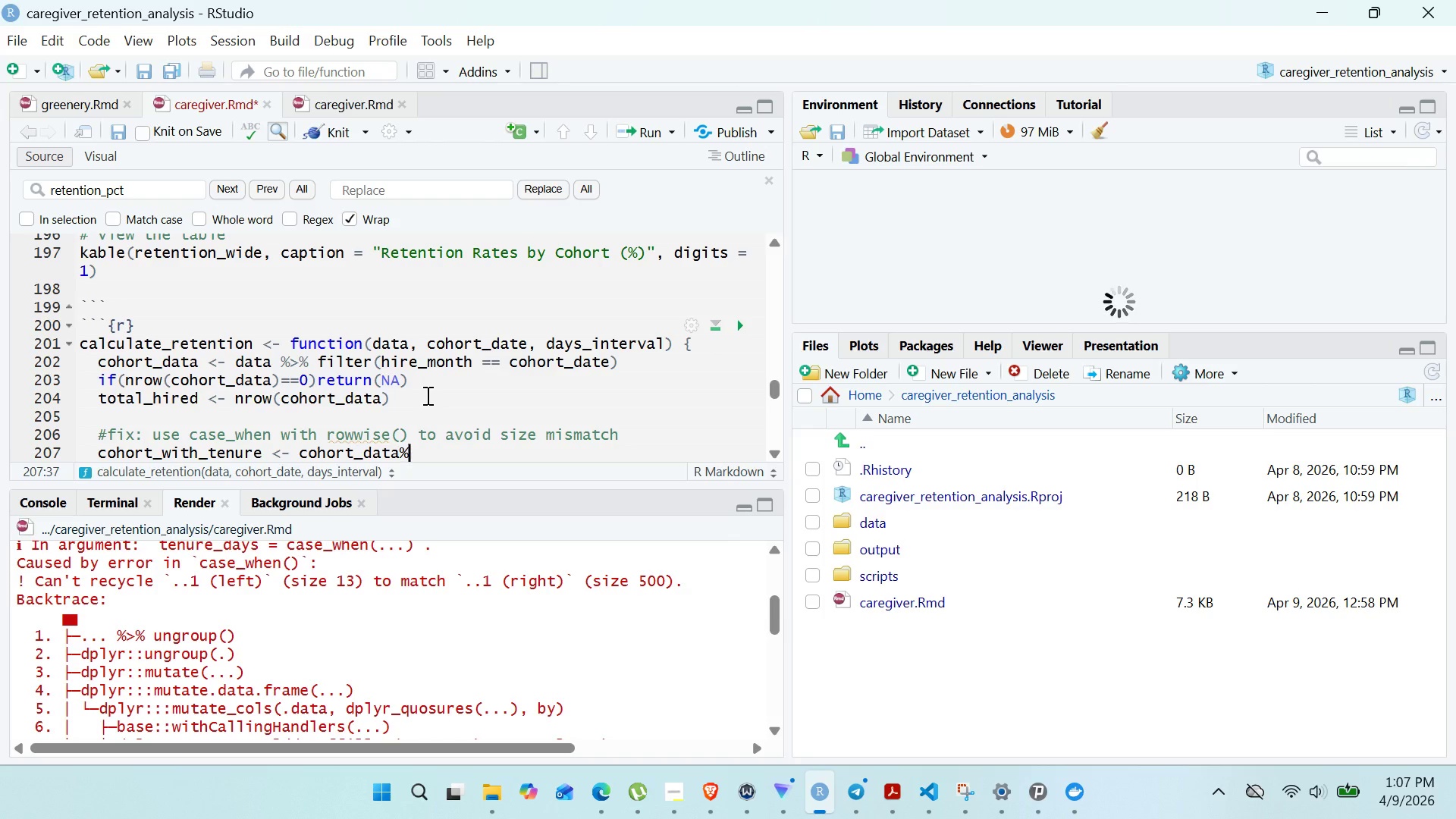 
key(ArrowLeft)
 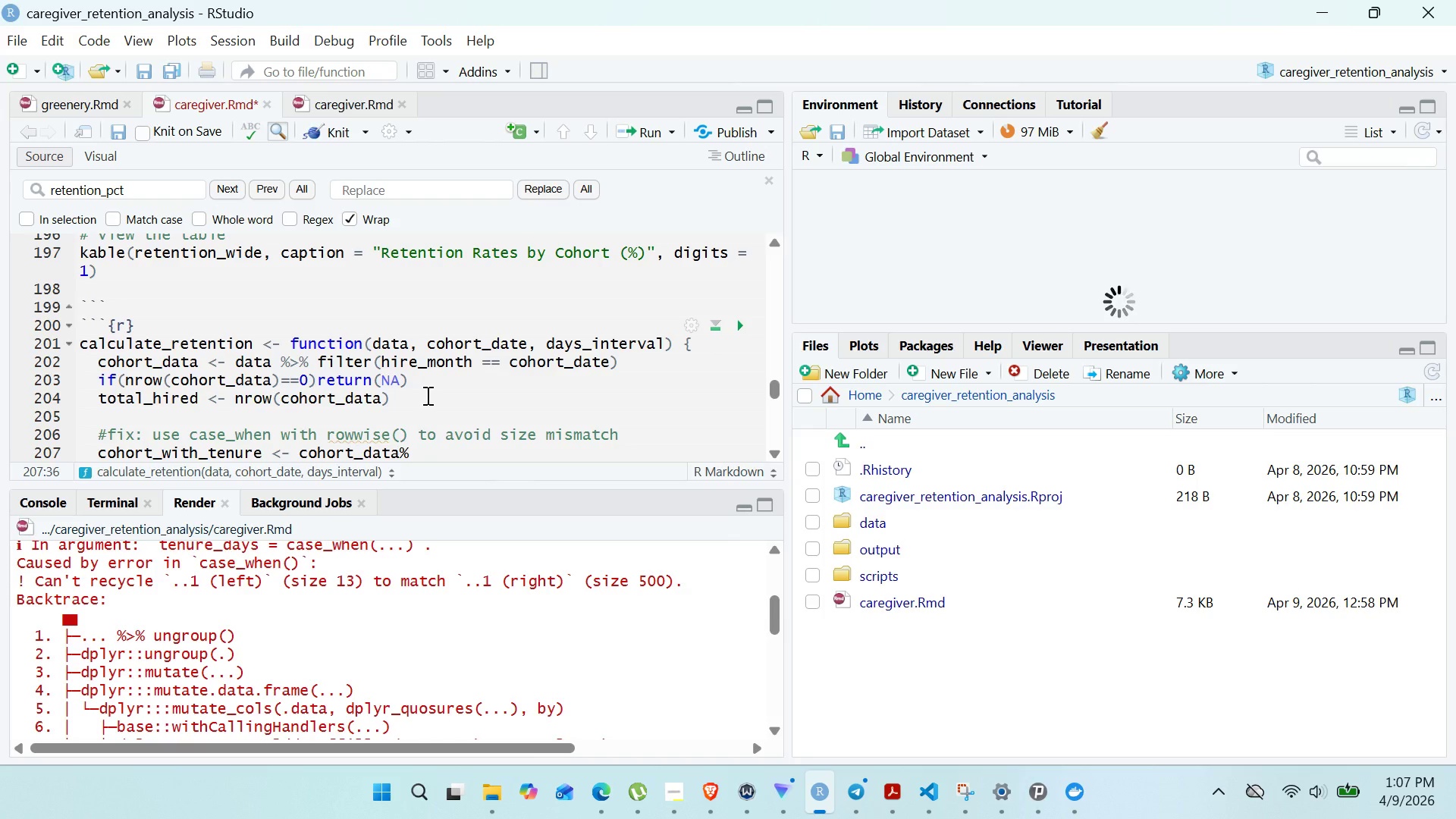 
key(Space)
 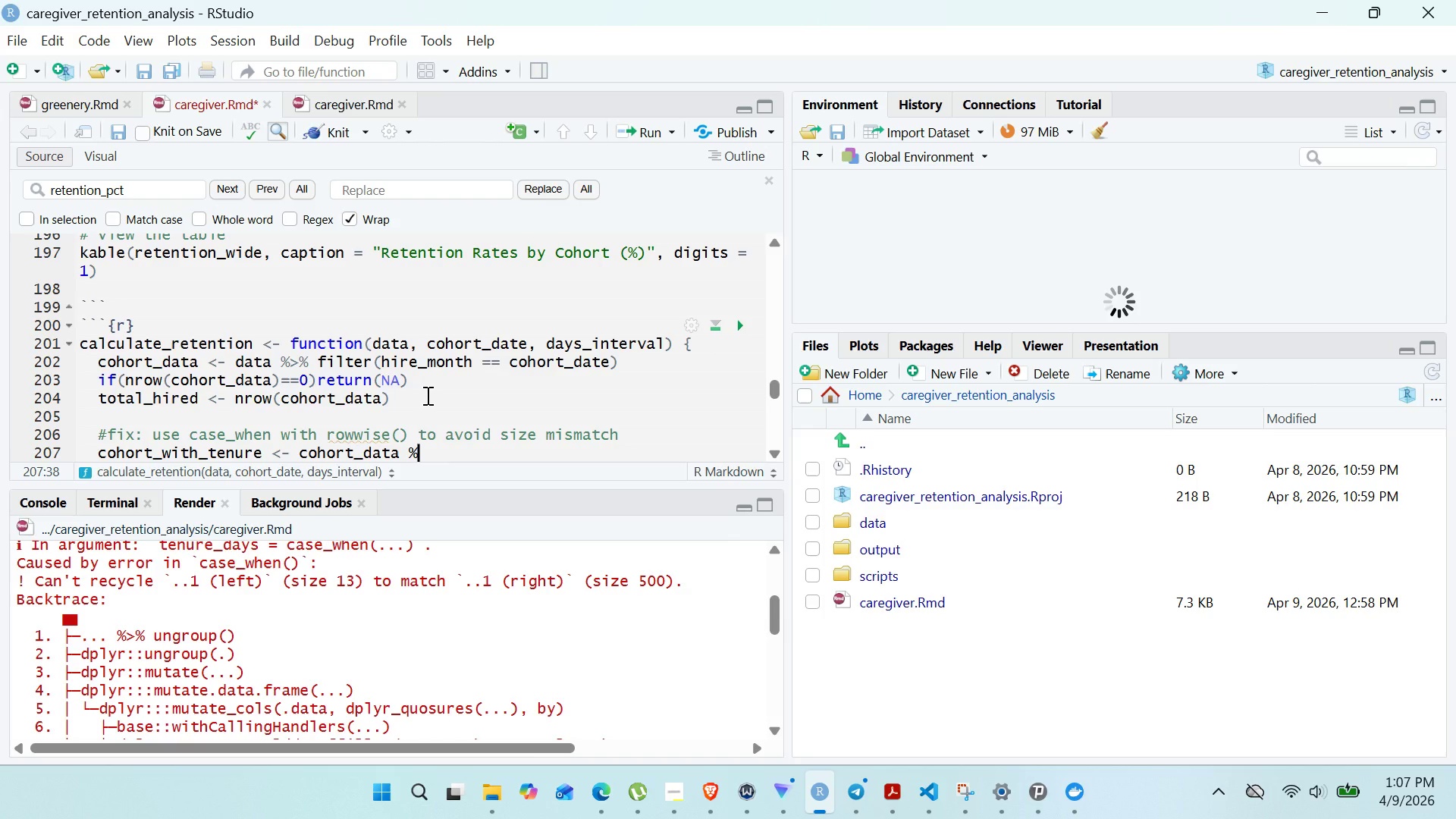 
key(ArrowRight)
 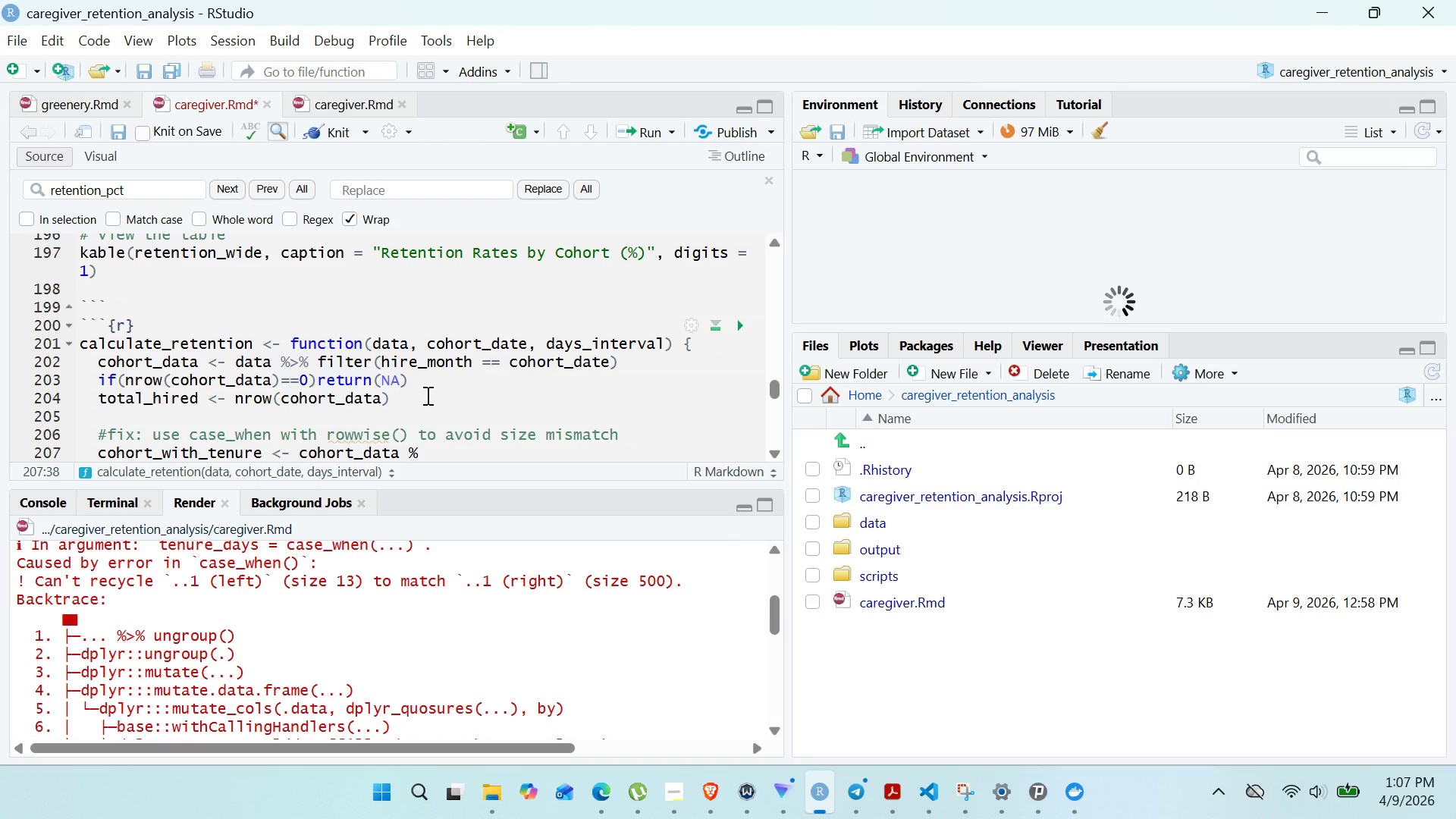 
key(Shift+Period)
 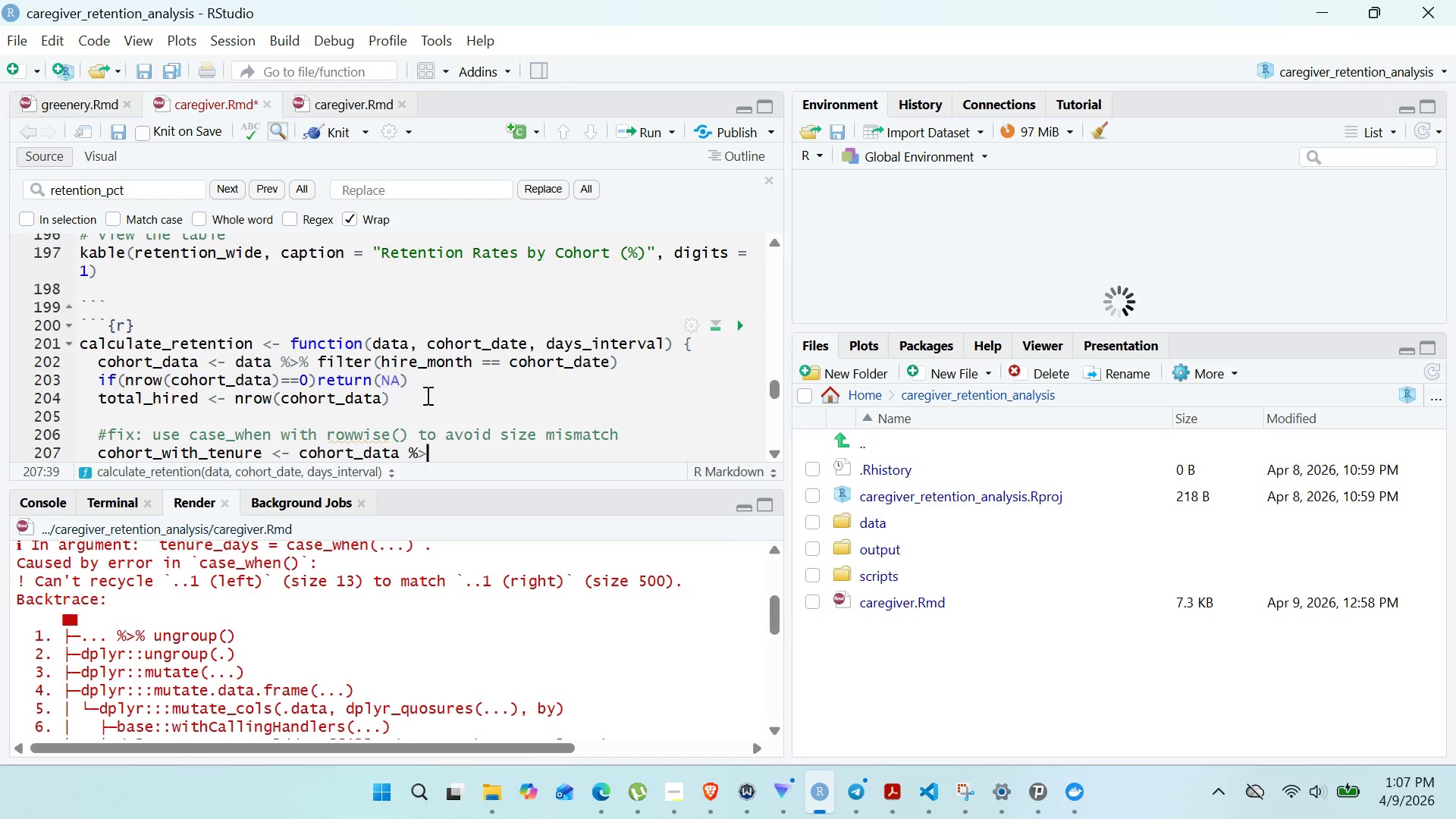 
key(Shift+5)
 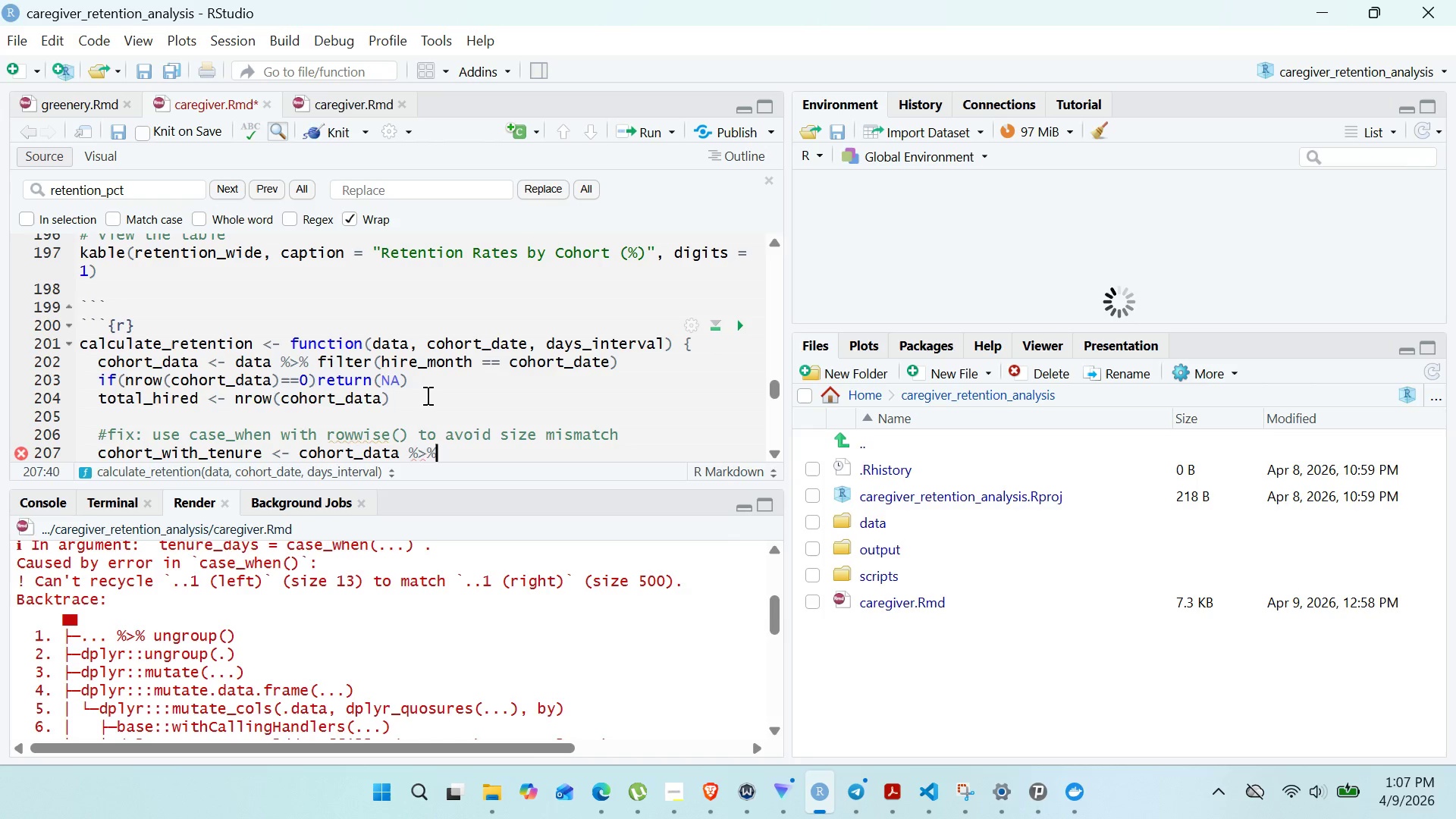 
key(Enter)
 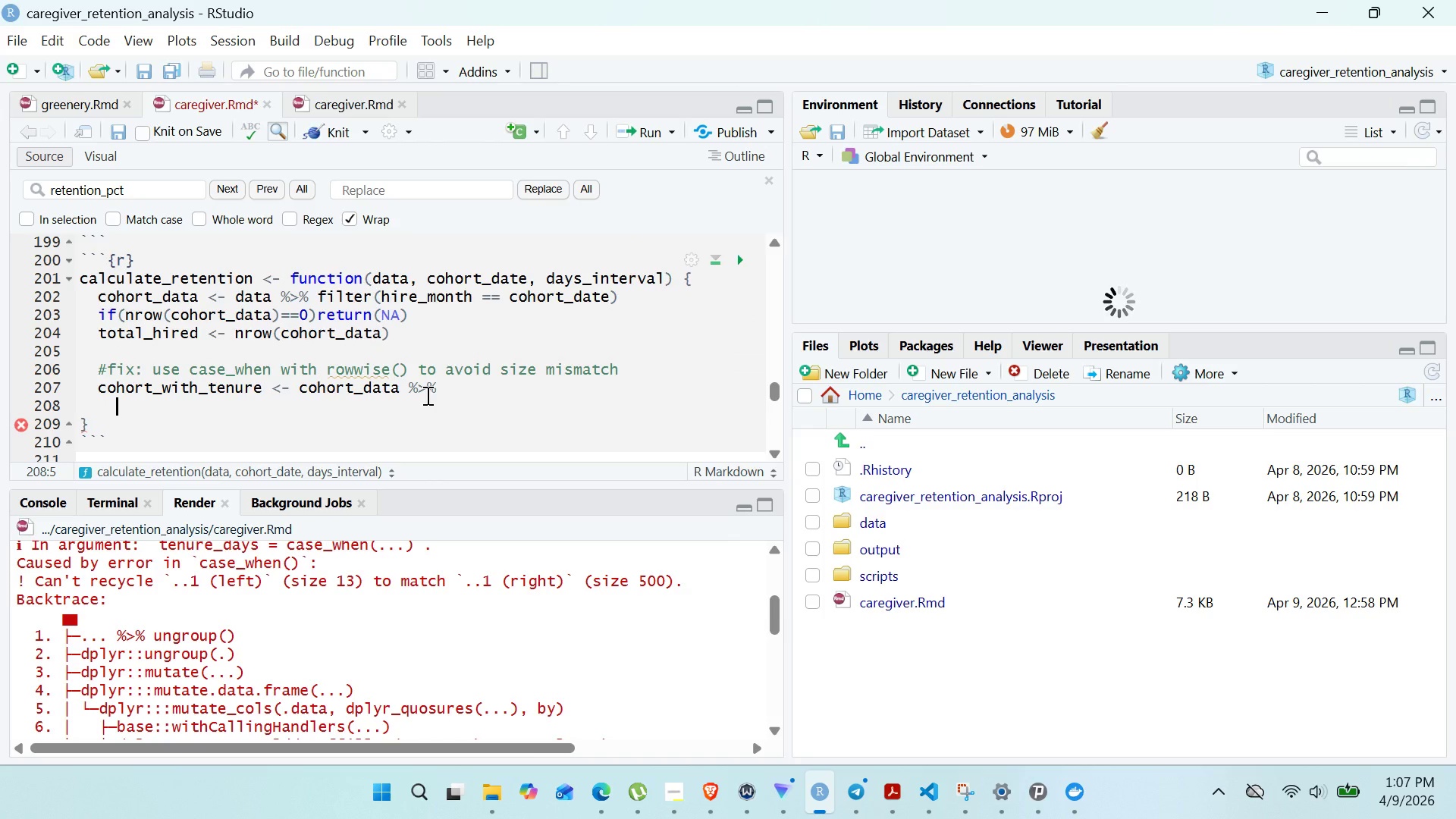 
wait(5.45)
 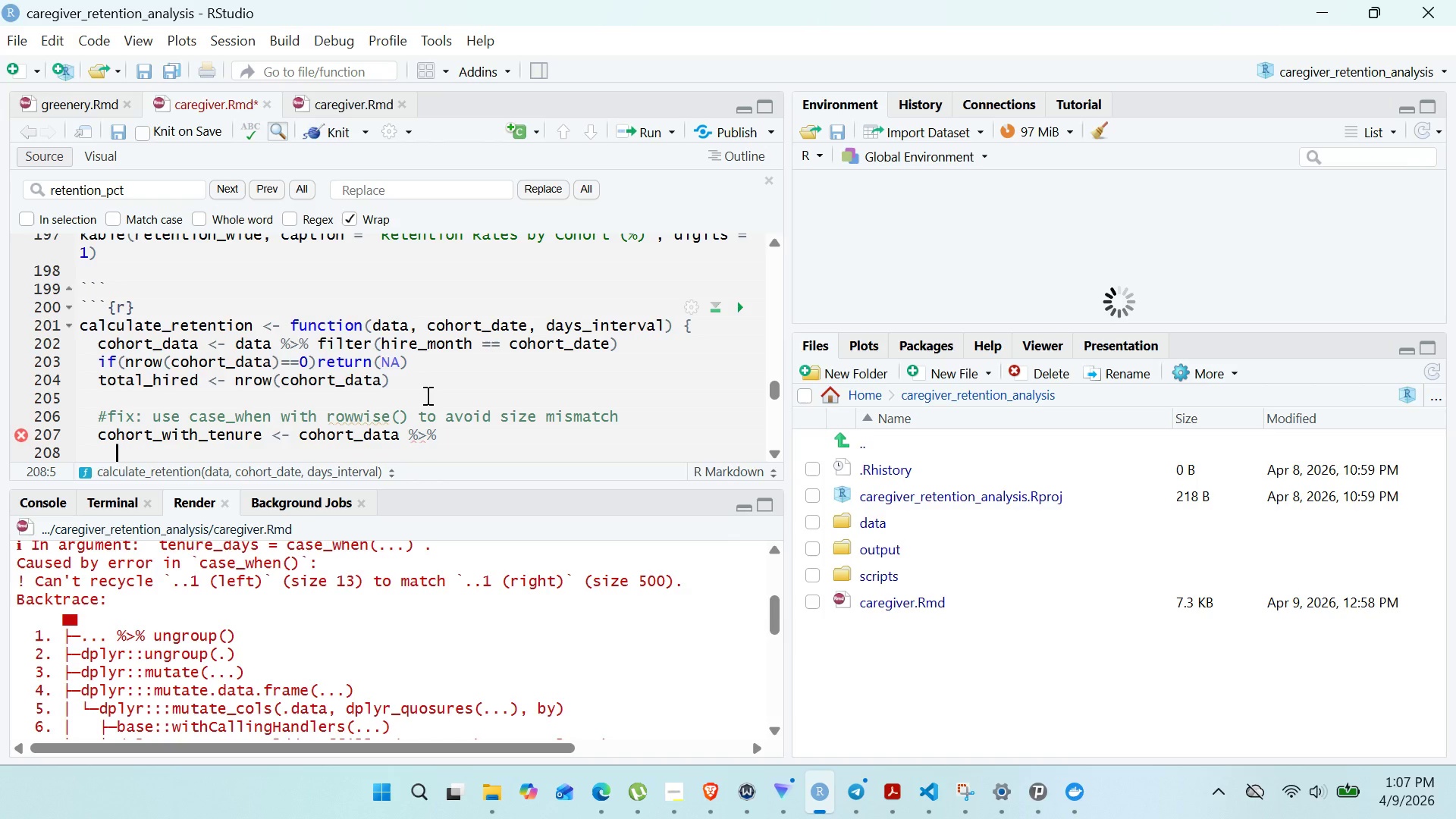 
type(wrow)
key(Backspace)
key(Backspace)
key(Backspace)
key(Backspace)
type(rowwise()
 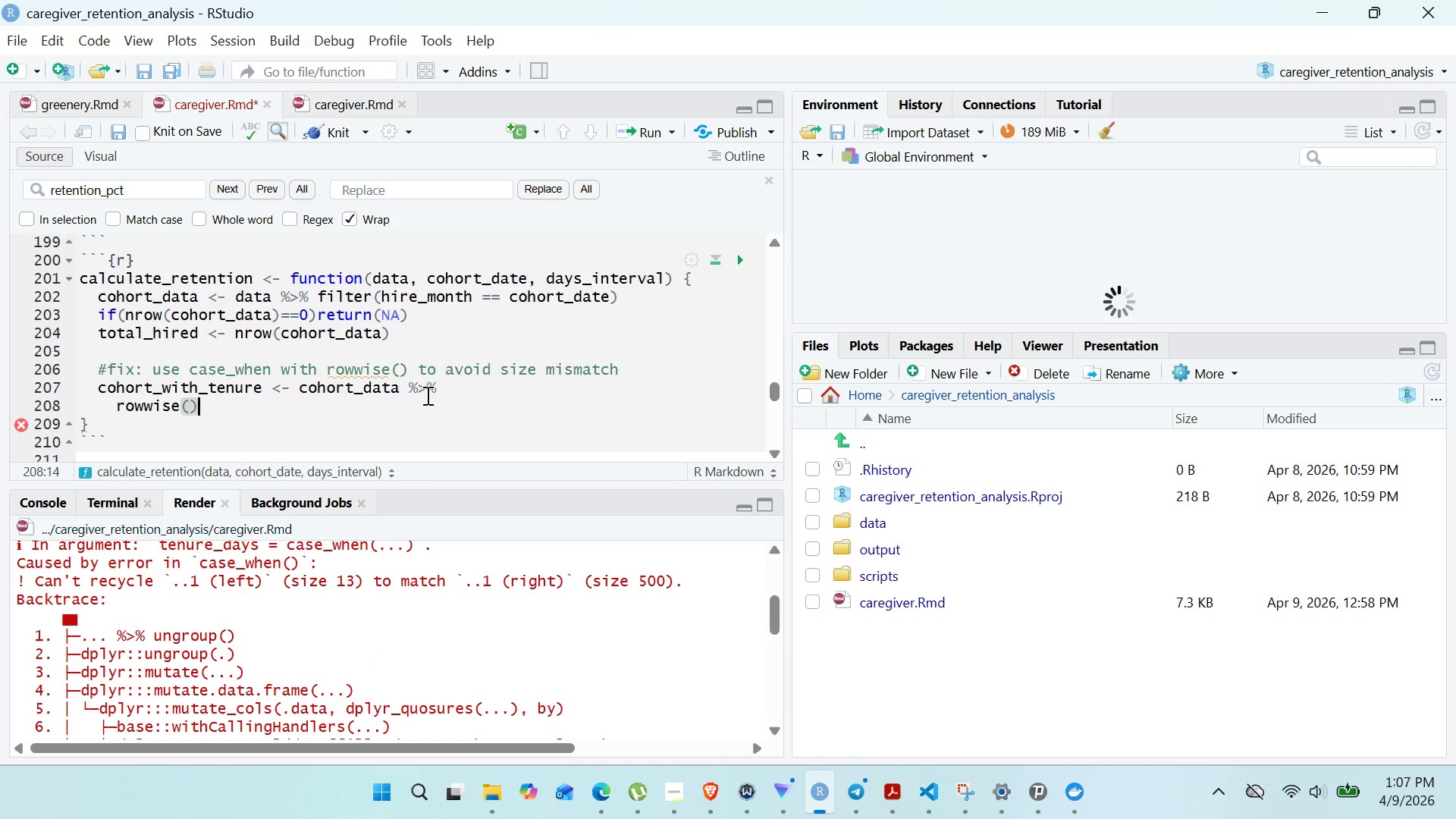 
 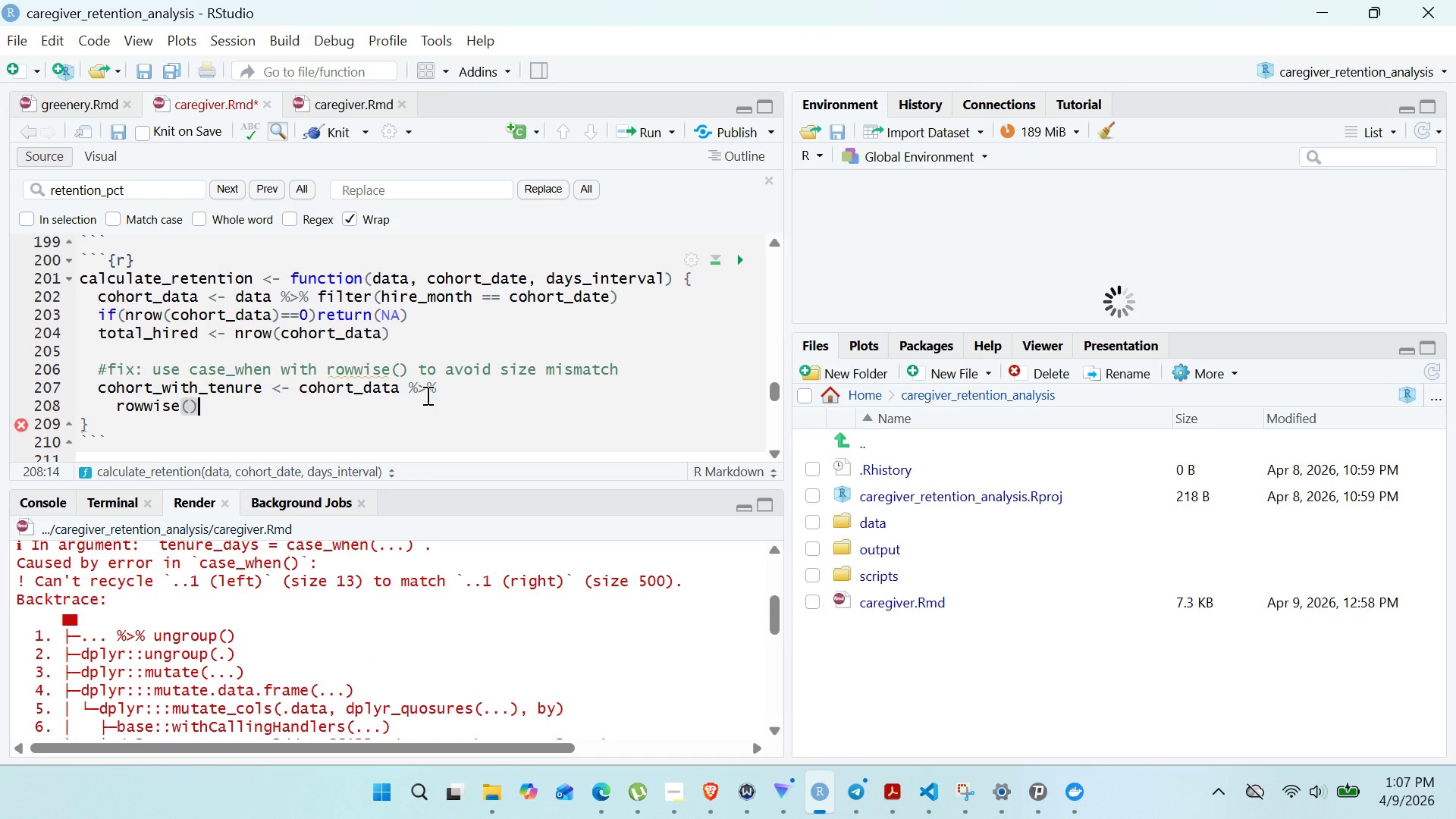 
key(ArrowRight)
 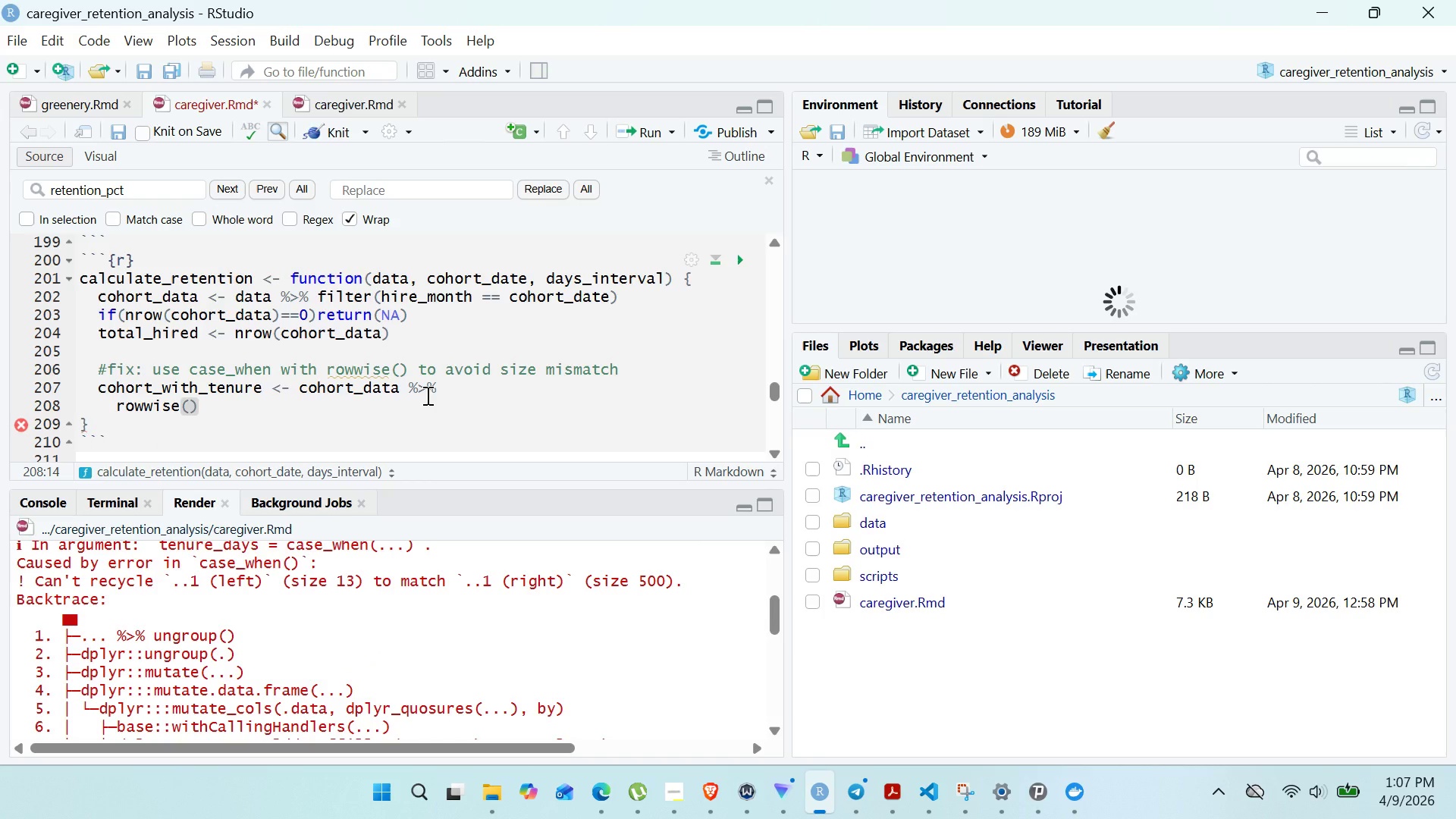 
key(Space)
 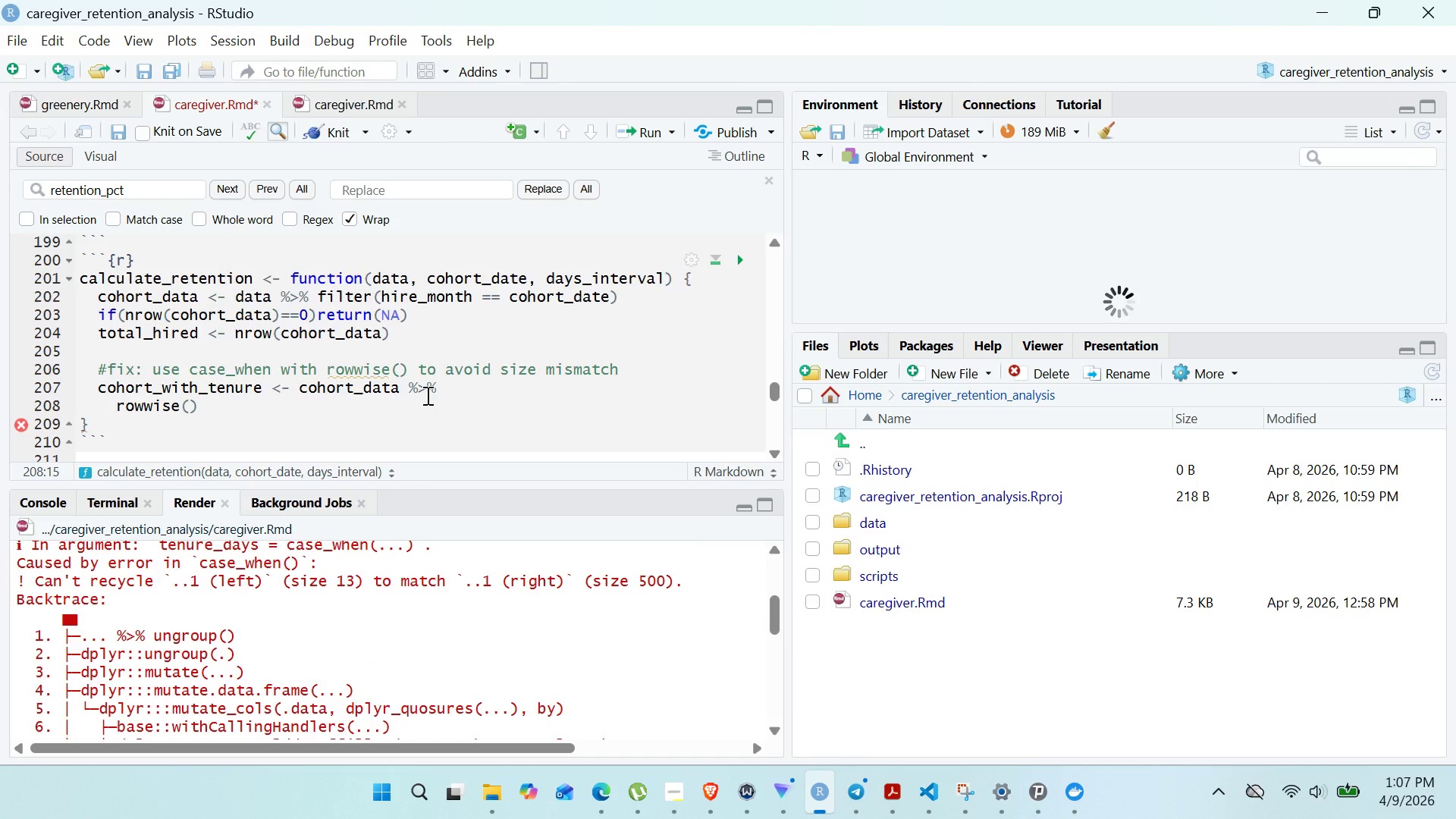 
key(Shift+5)
 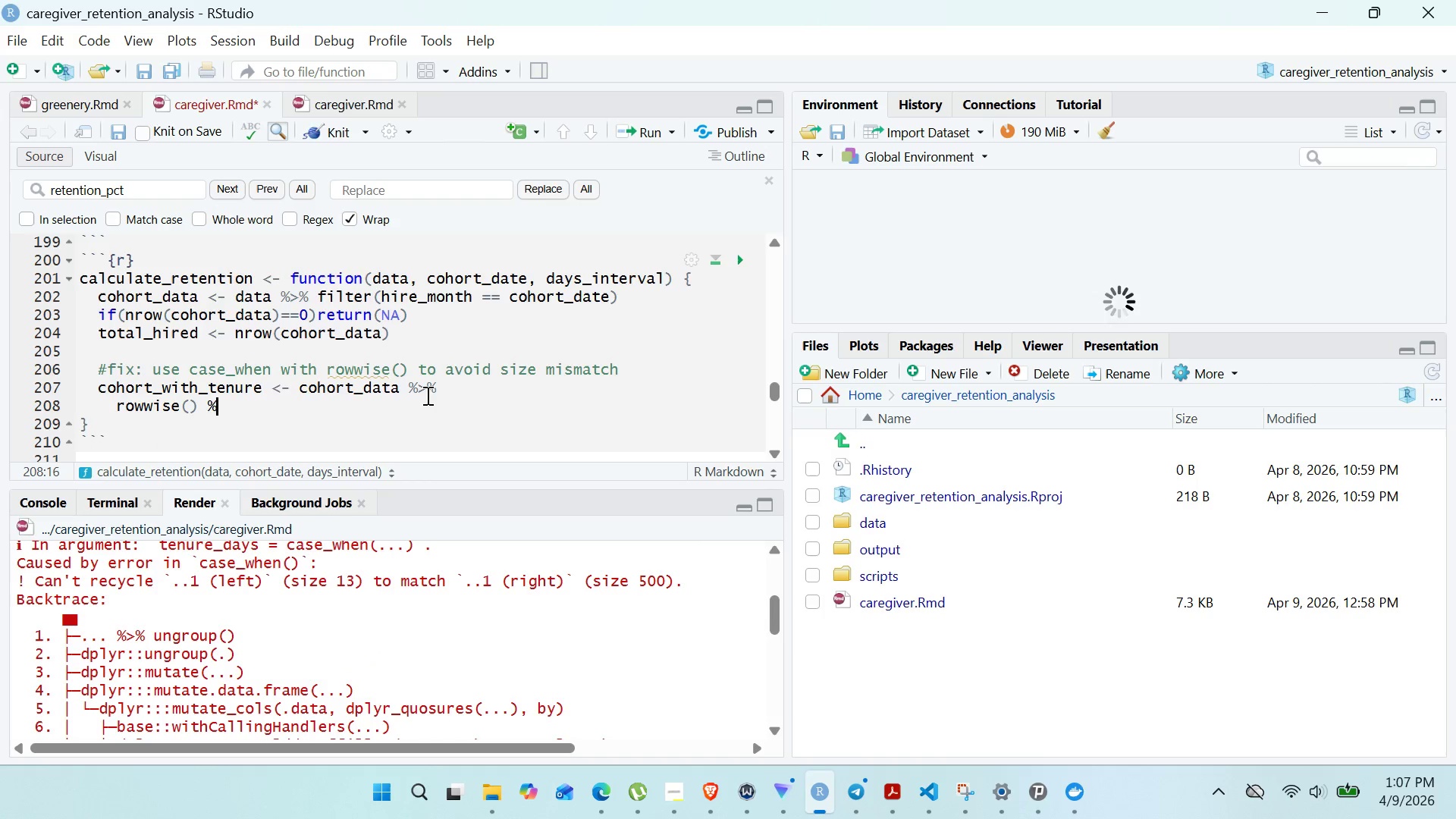 
key(Shift+Period)
 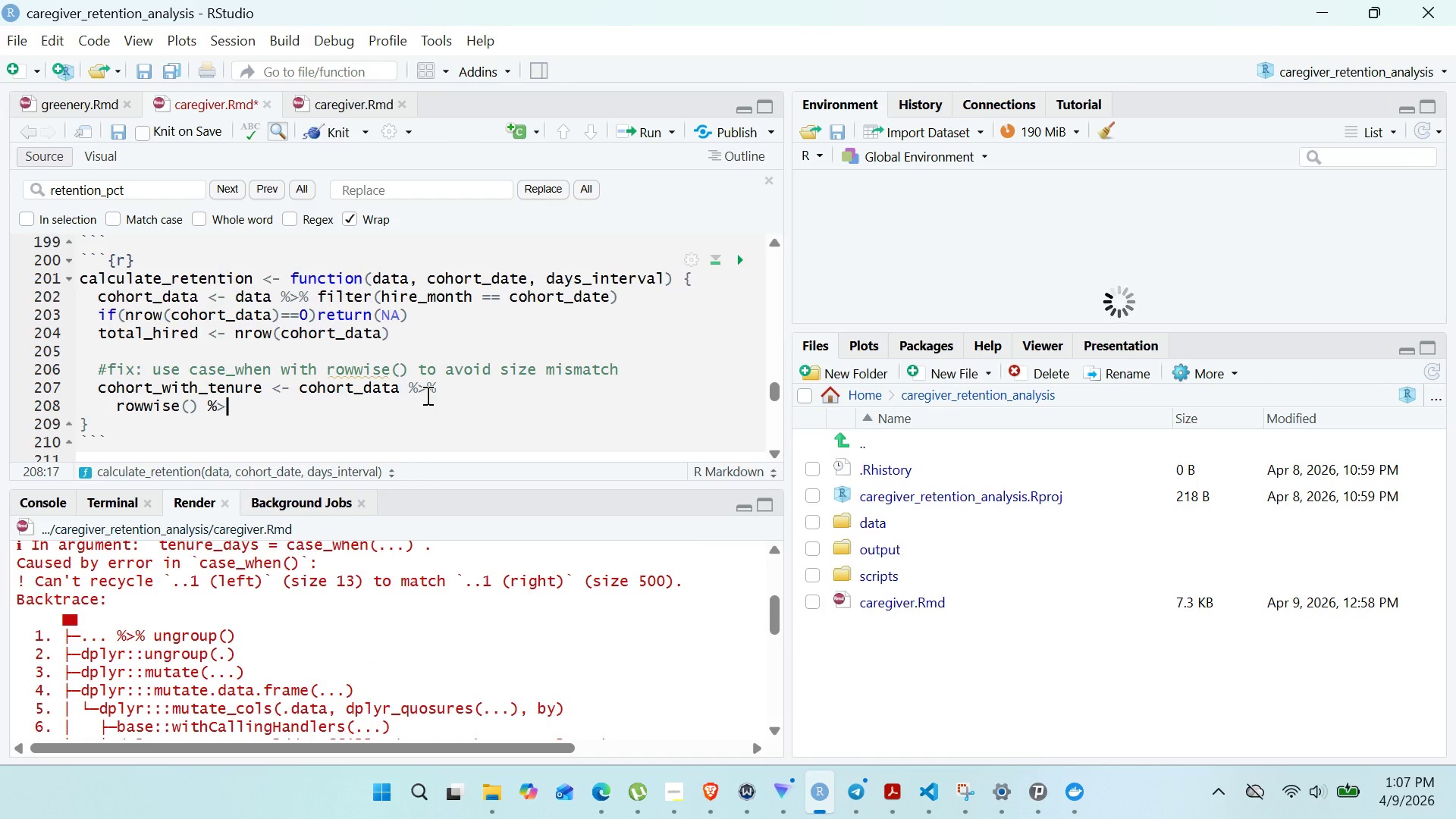 
key(Shift+ShiftRight)
 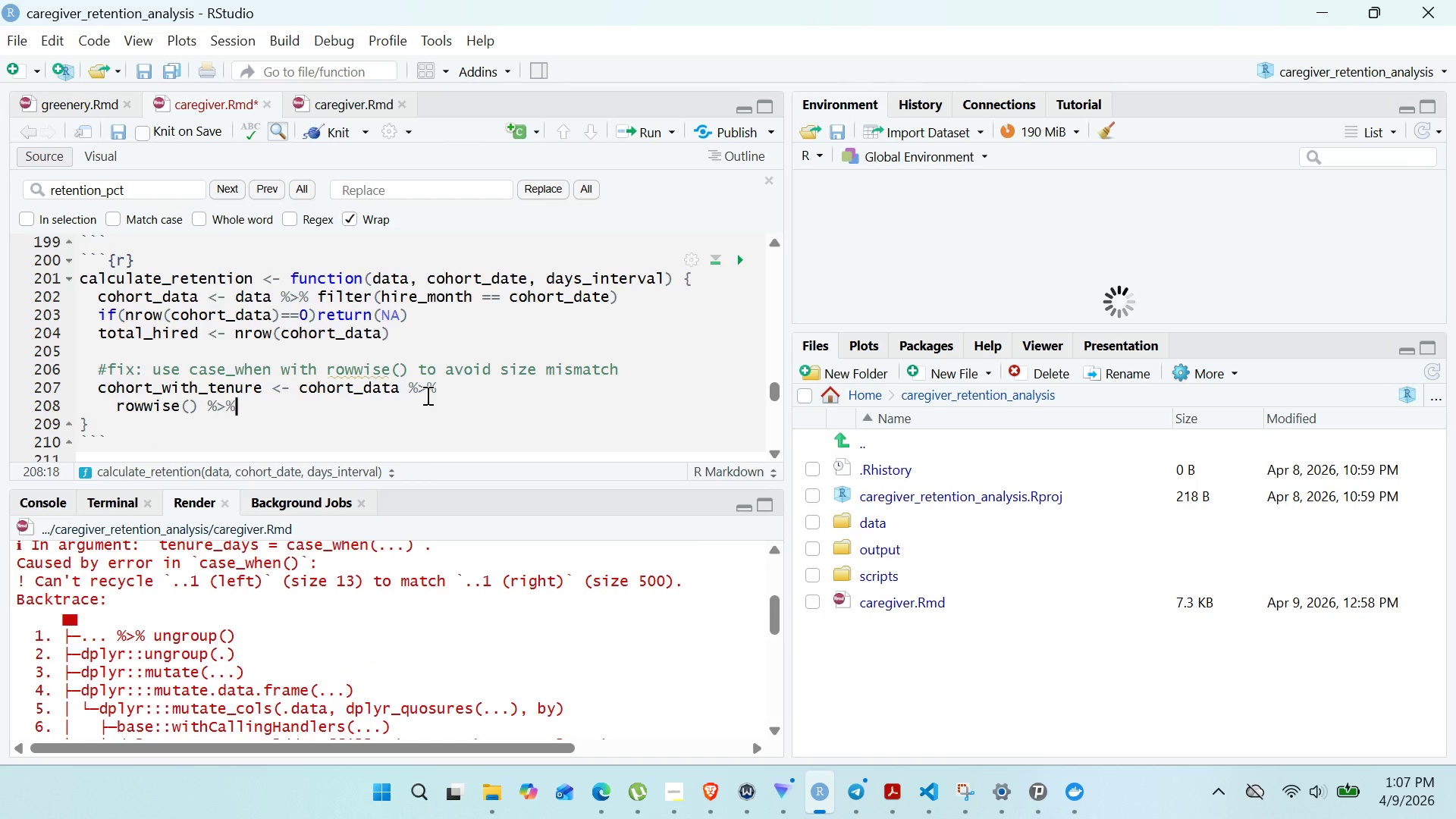 
key(Shift+5)
 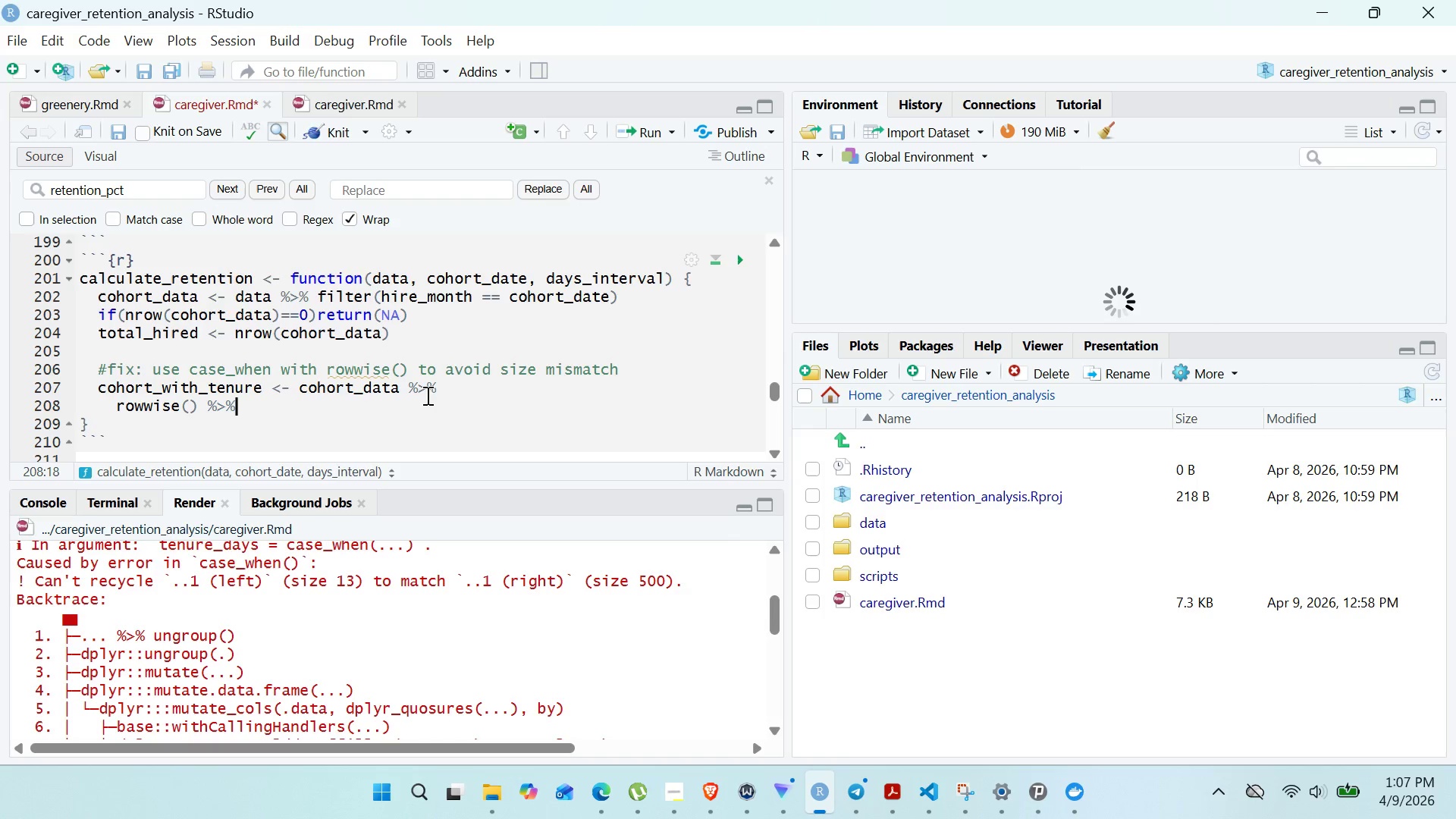 
key(Enter)
 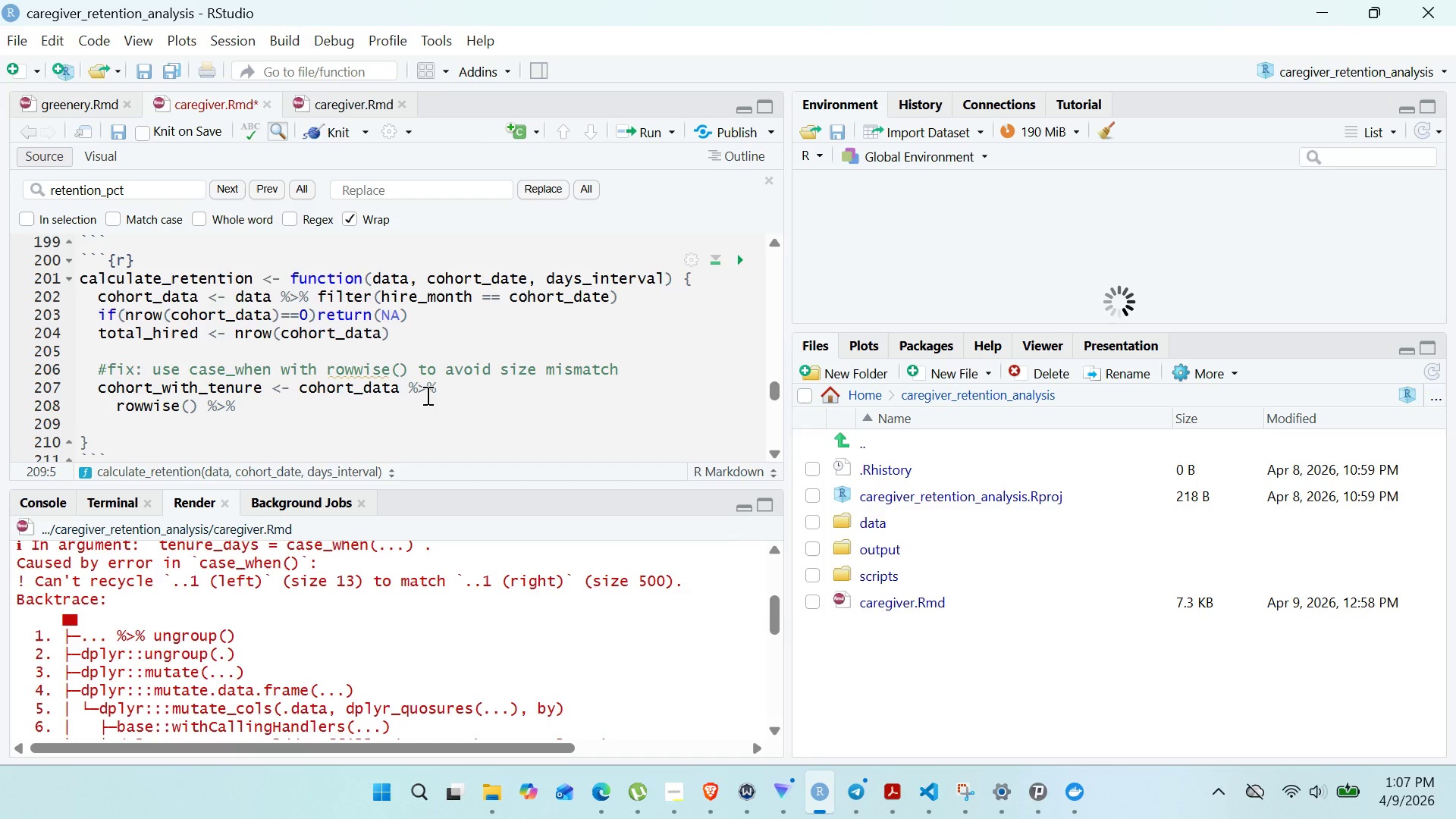 
type(mutate{)
key(Backspace)
type(()
 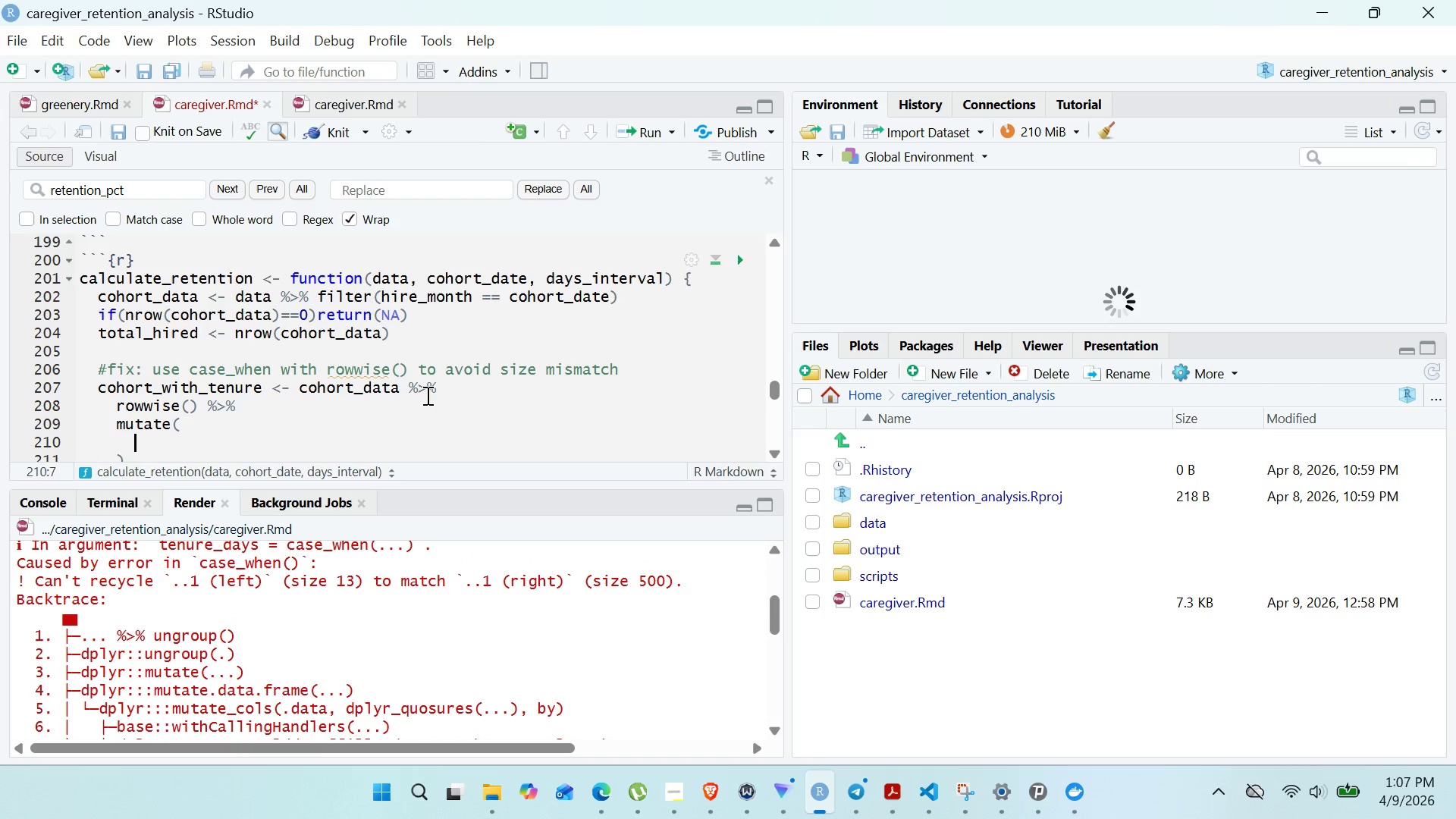 
 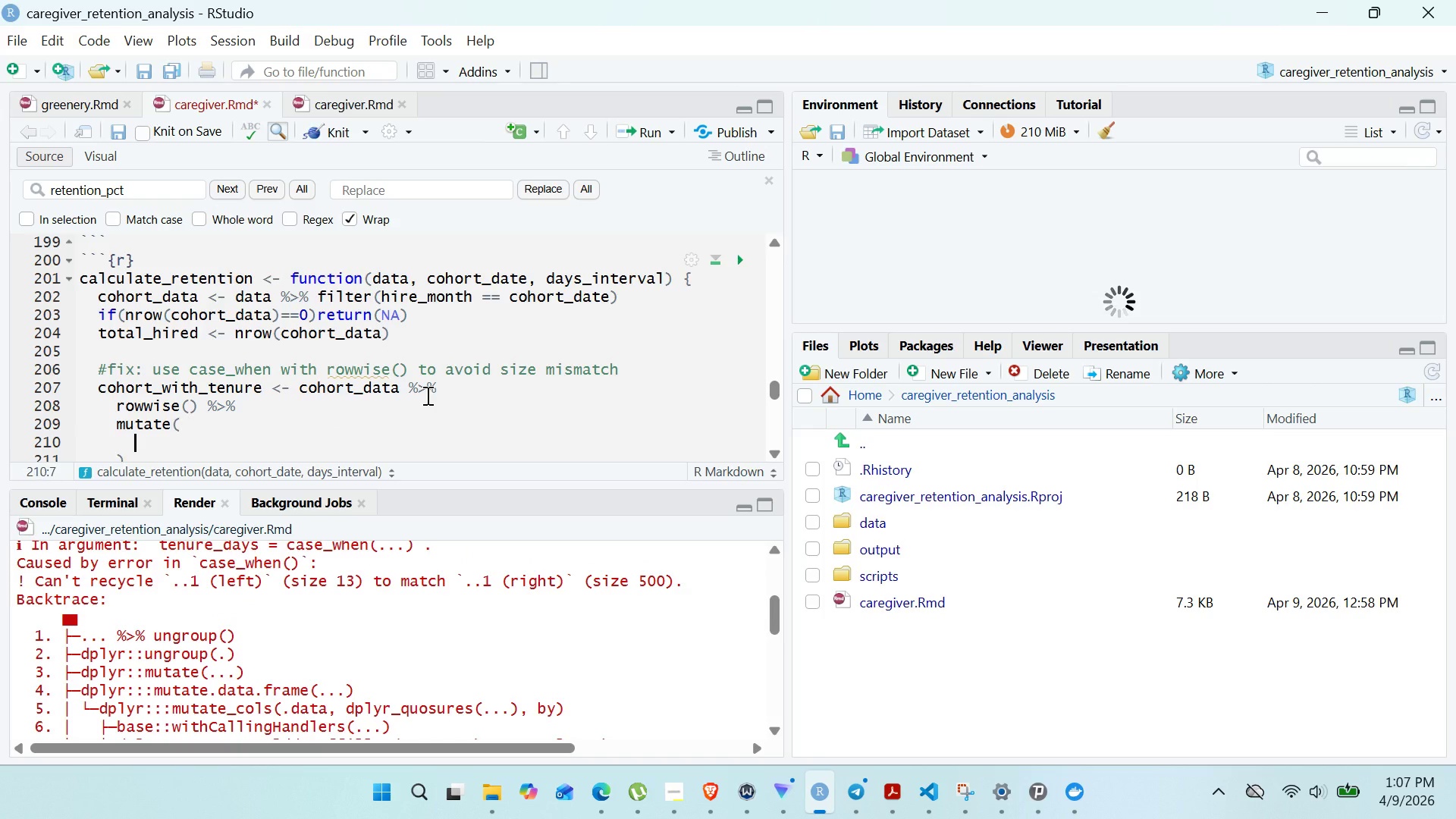 
key(Enter)
 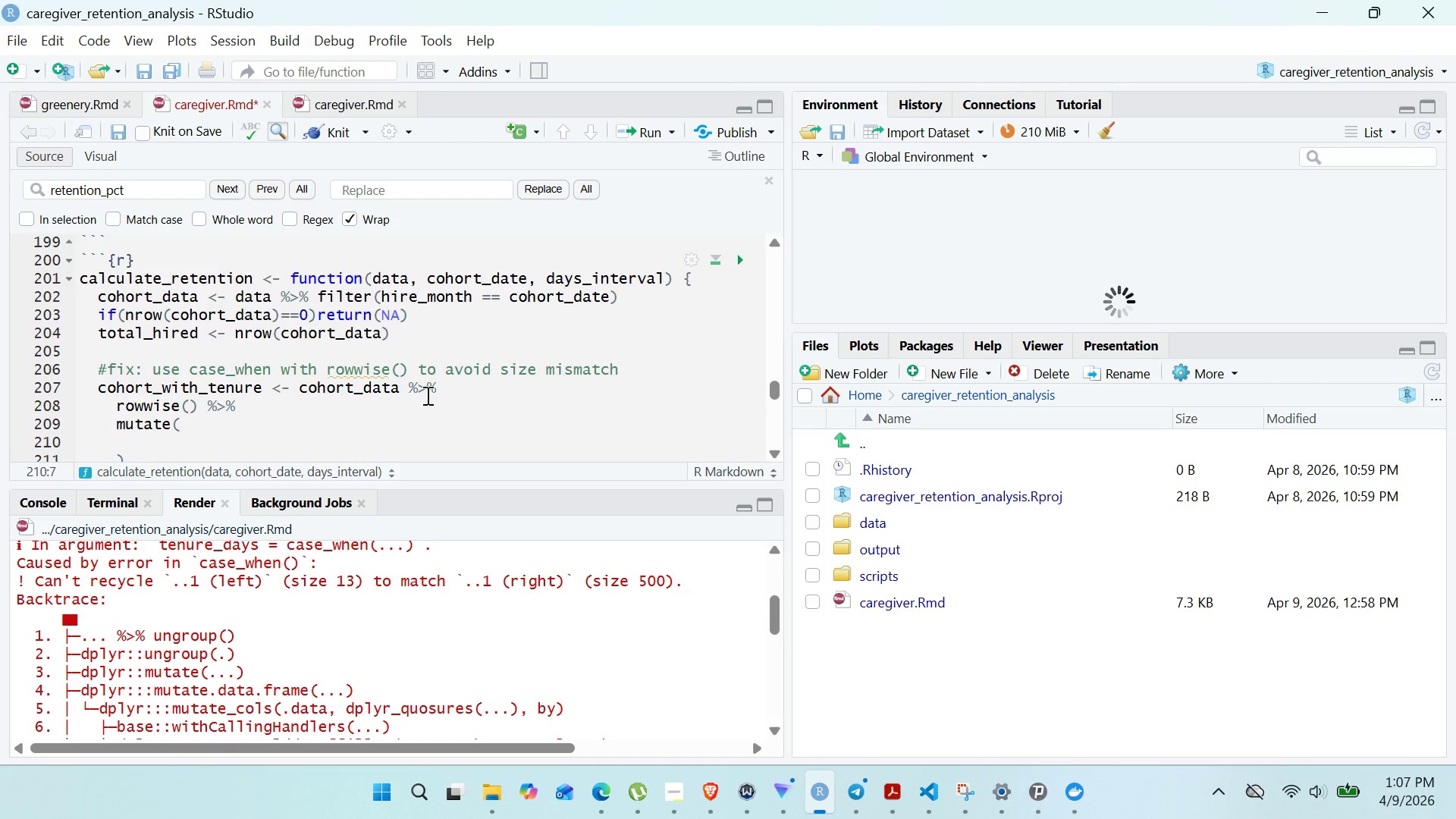 
type(tenure_days = case)
 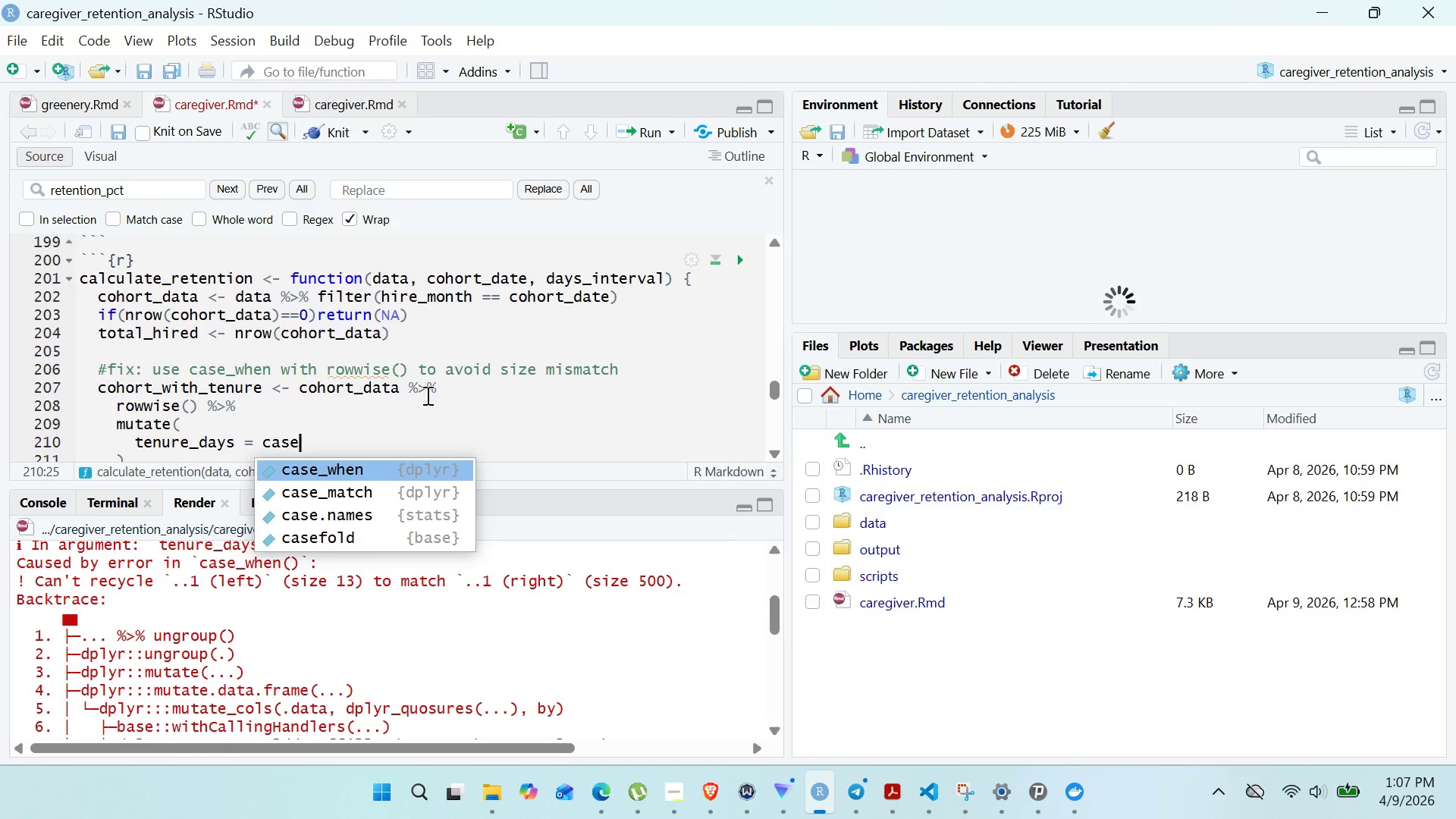 
key(Enter)
 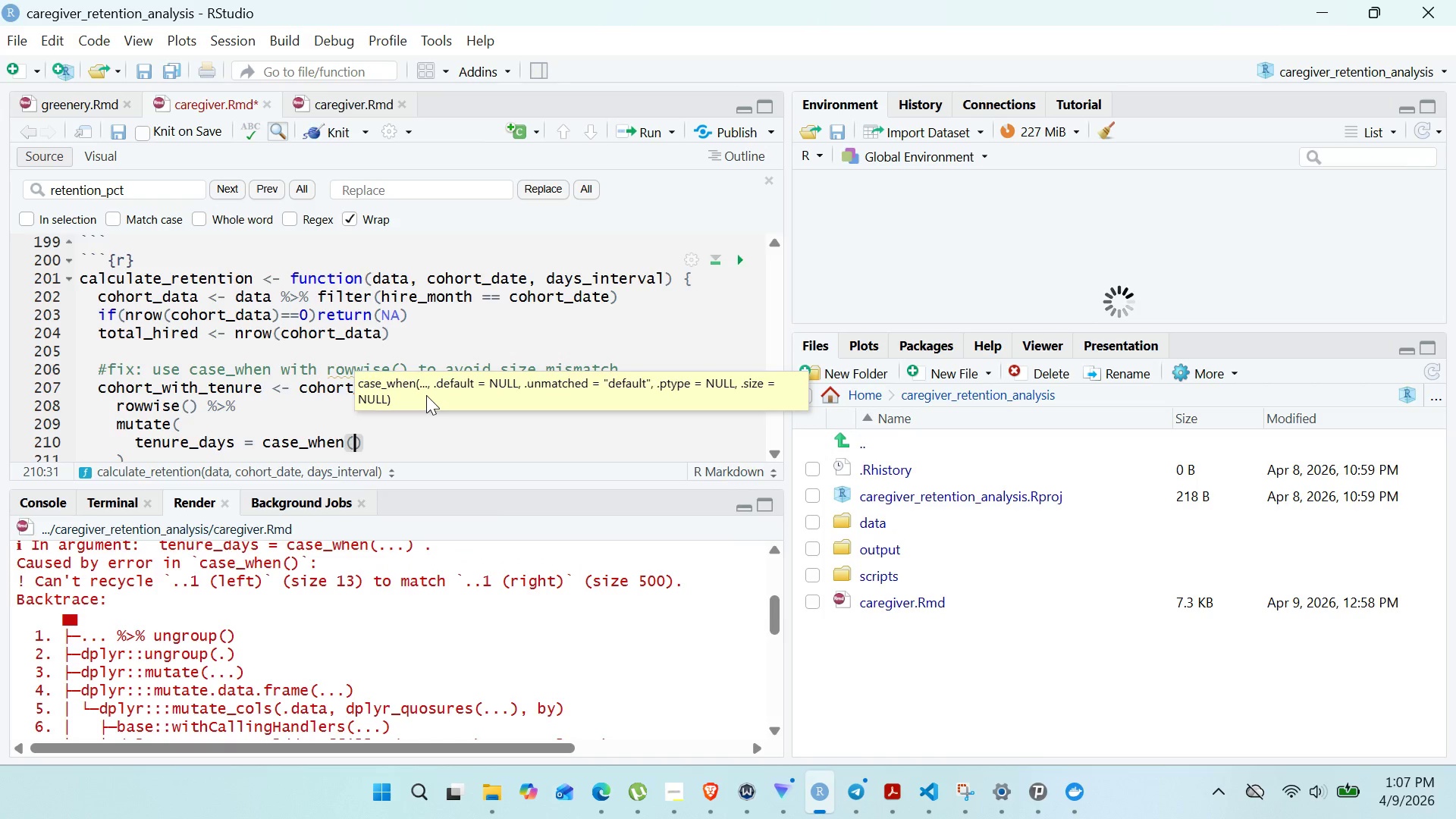 
key(Enter)
 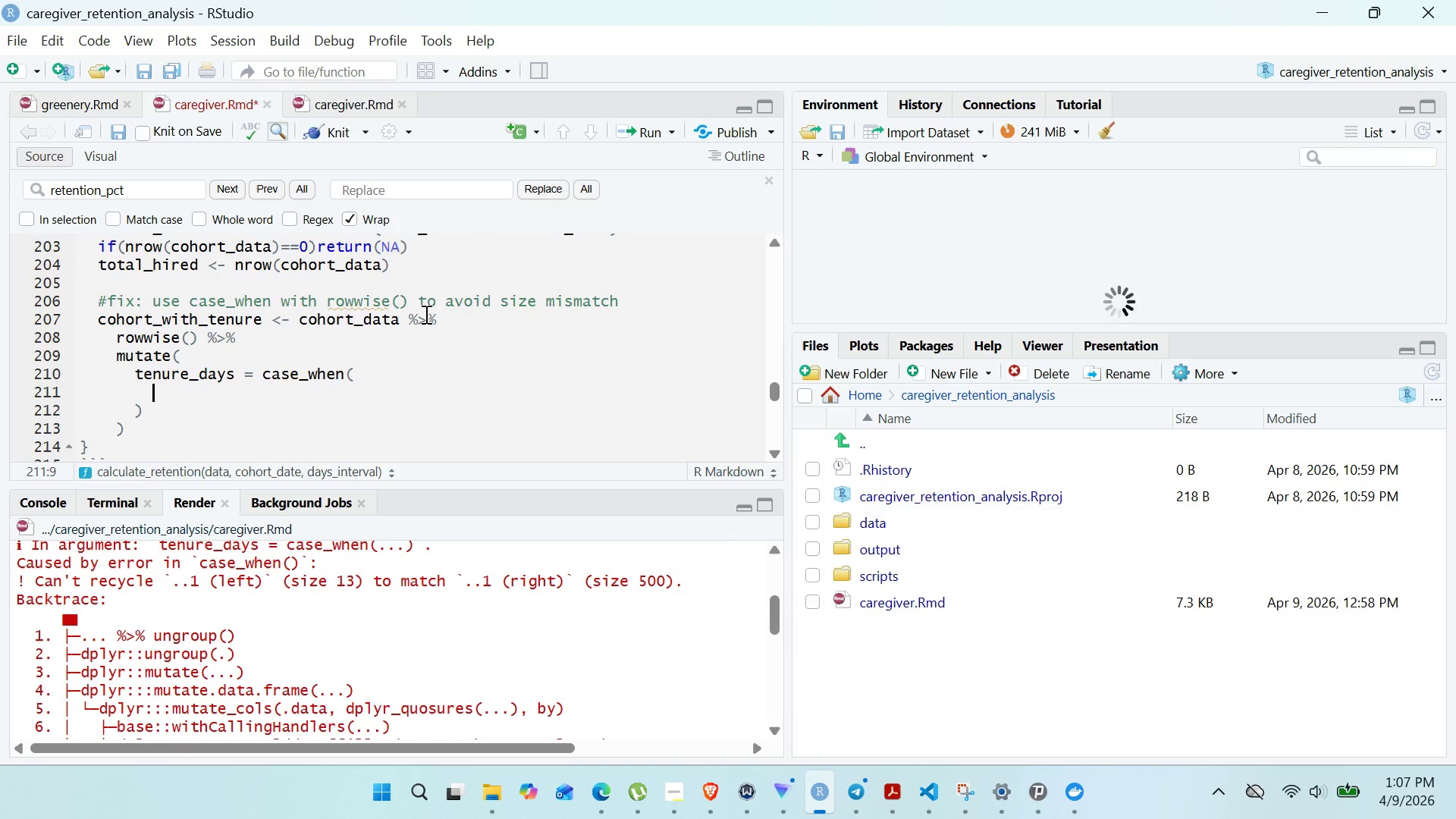 
wait(5.94)
 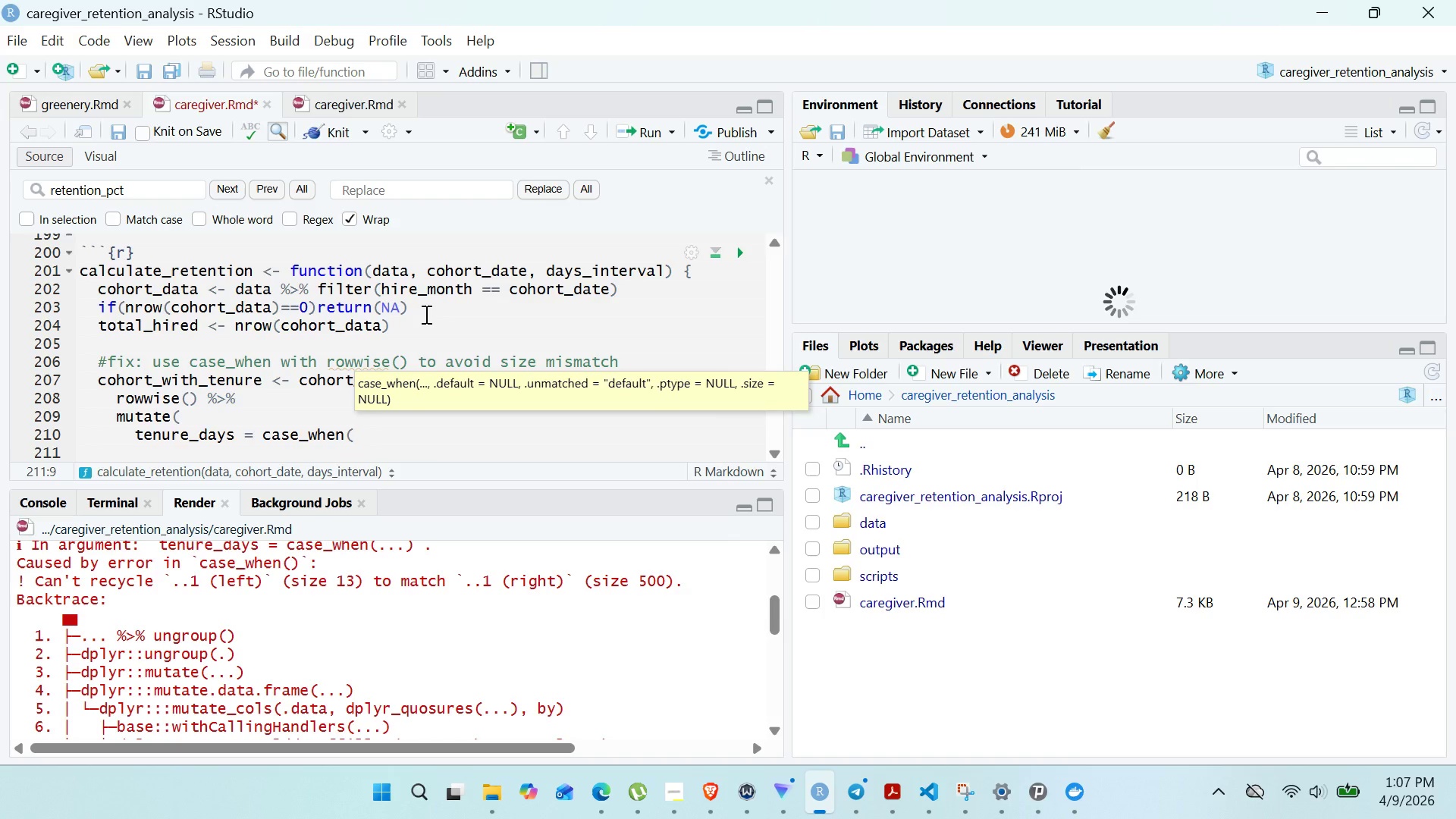 
type(currenty_active ~ as )
key(Backspace)
 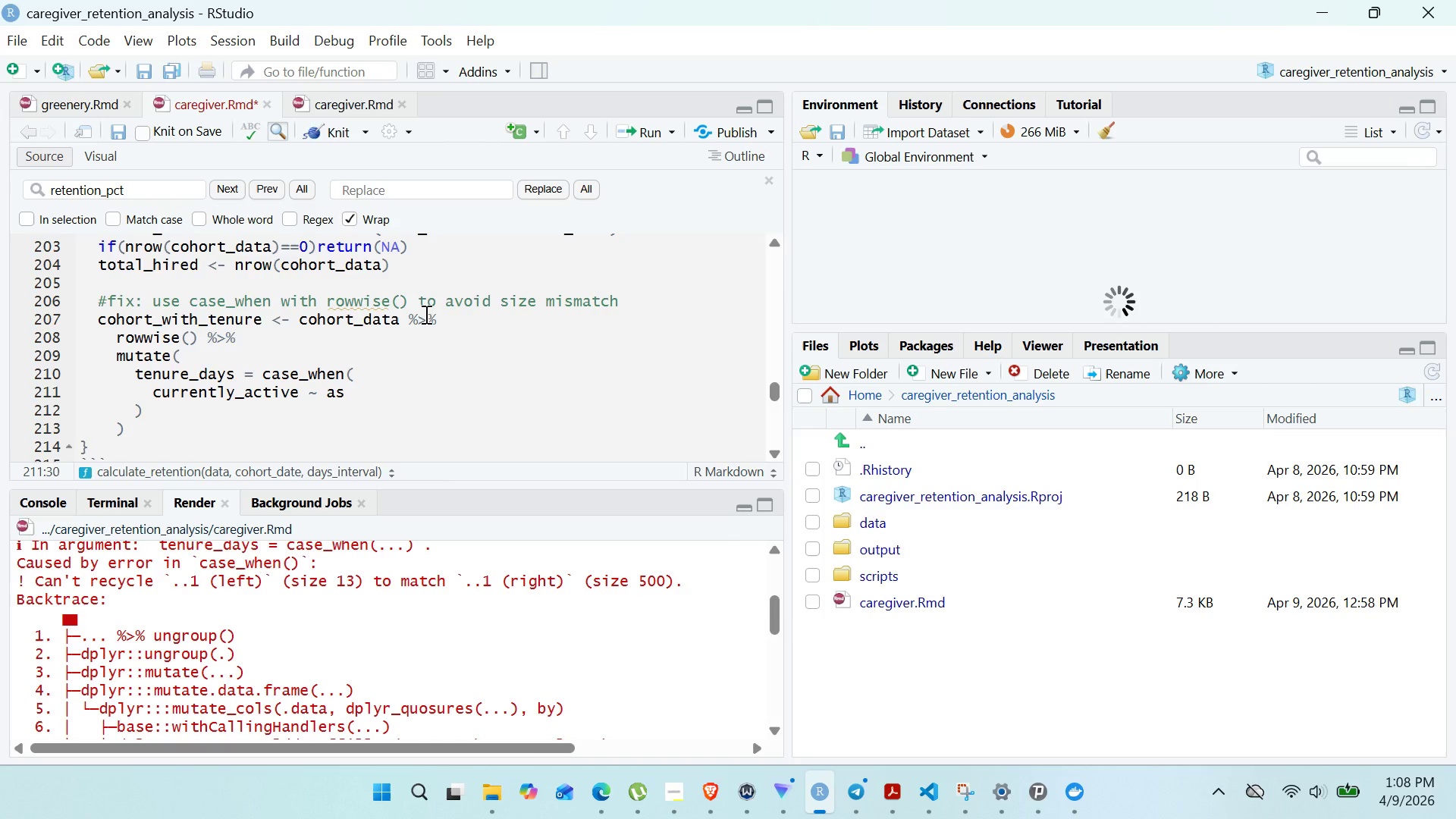 
hold_key(key=L, duration=0.34)
 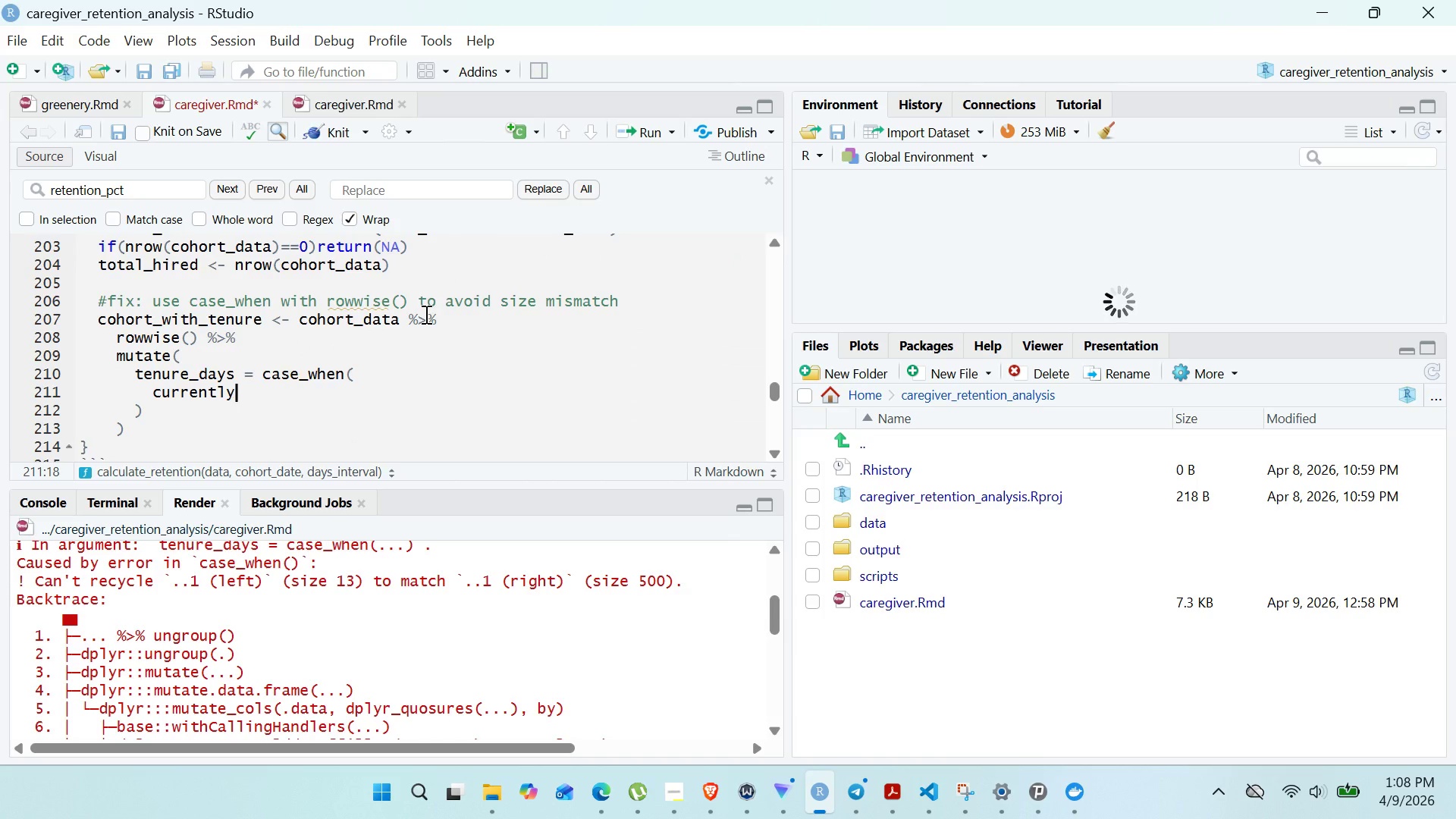 
wait(6.62)
 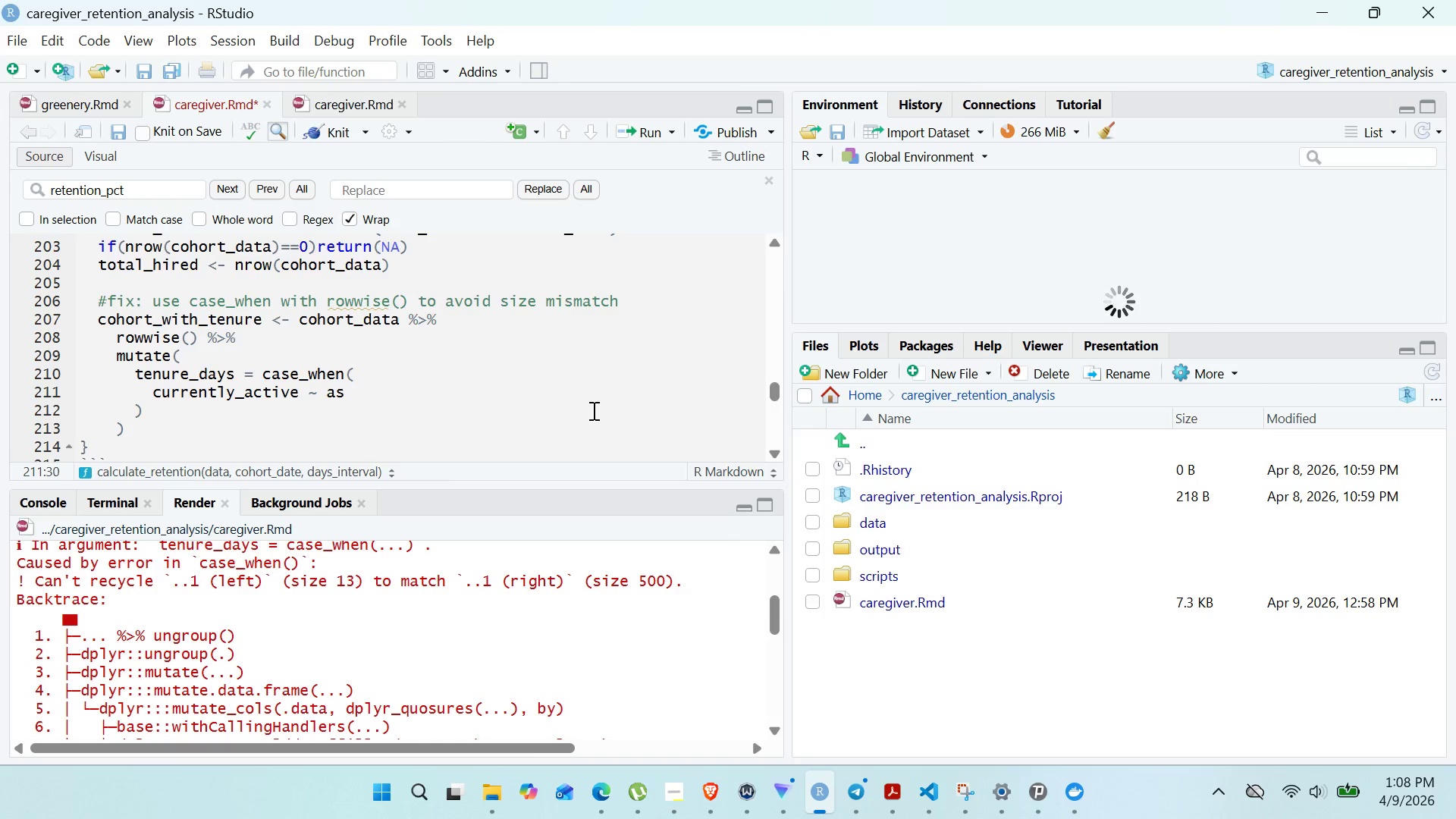 
left_click_drag(start_coordinate=[403, 358], to_coordinate=[356, 376])
 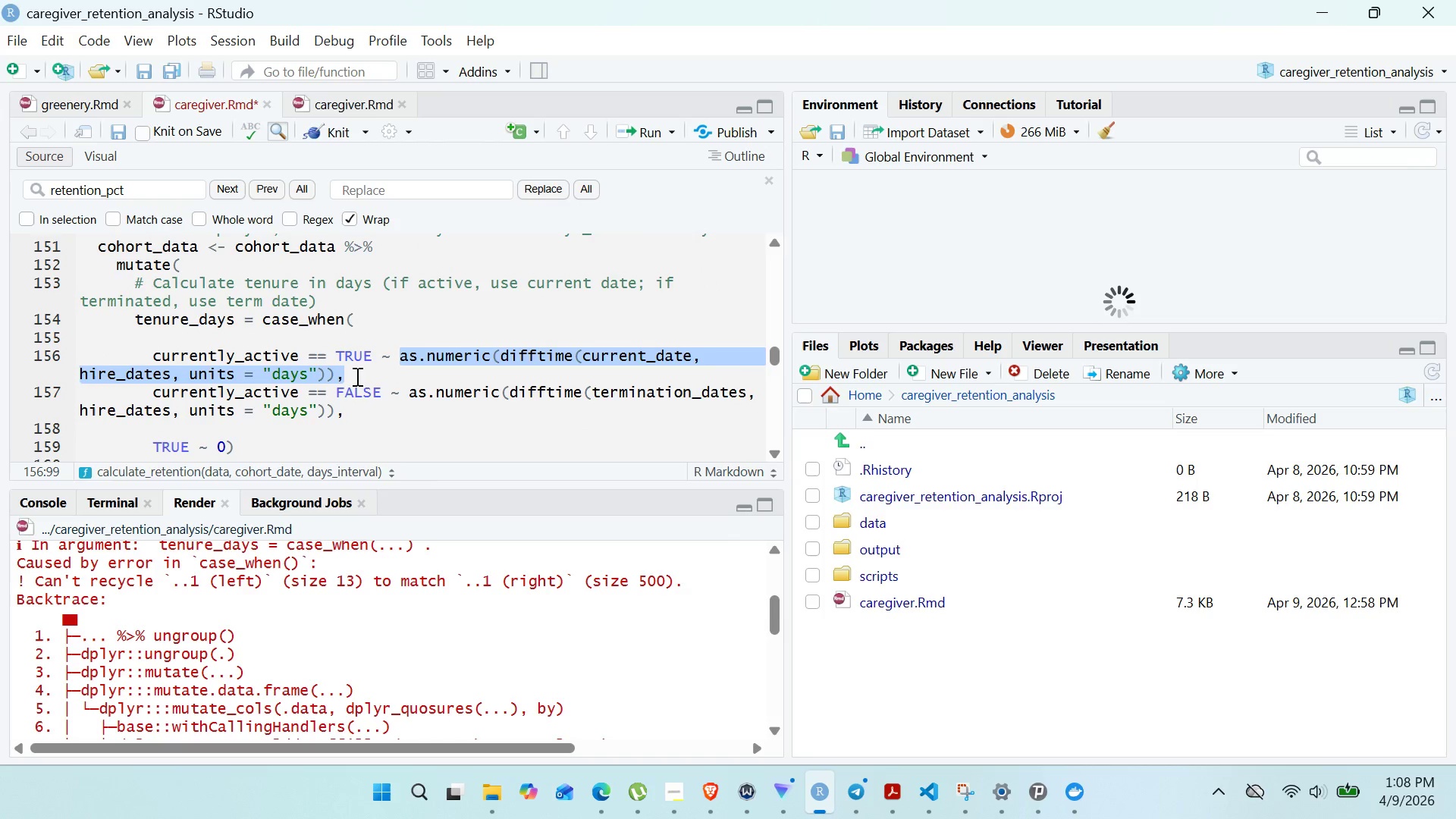 
key(Control+C)
 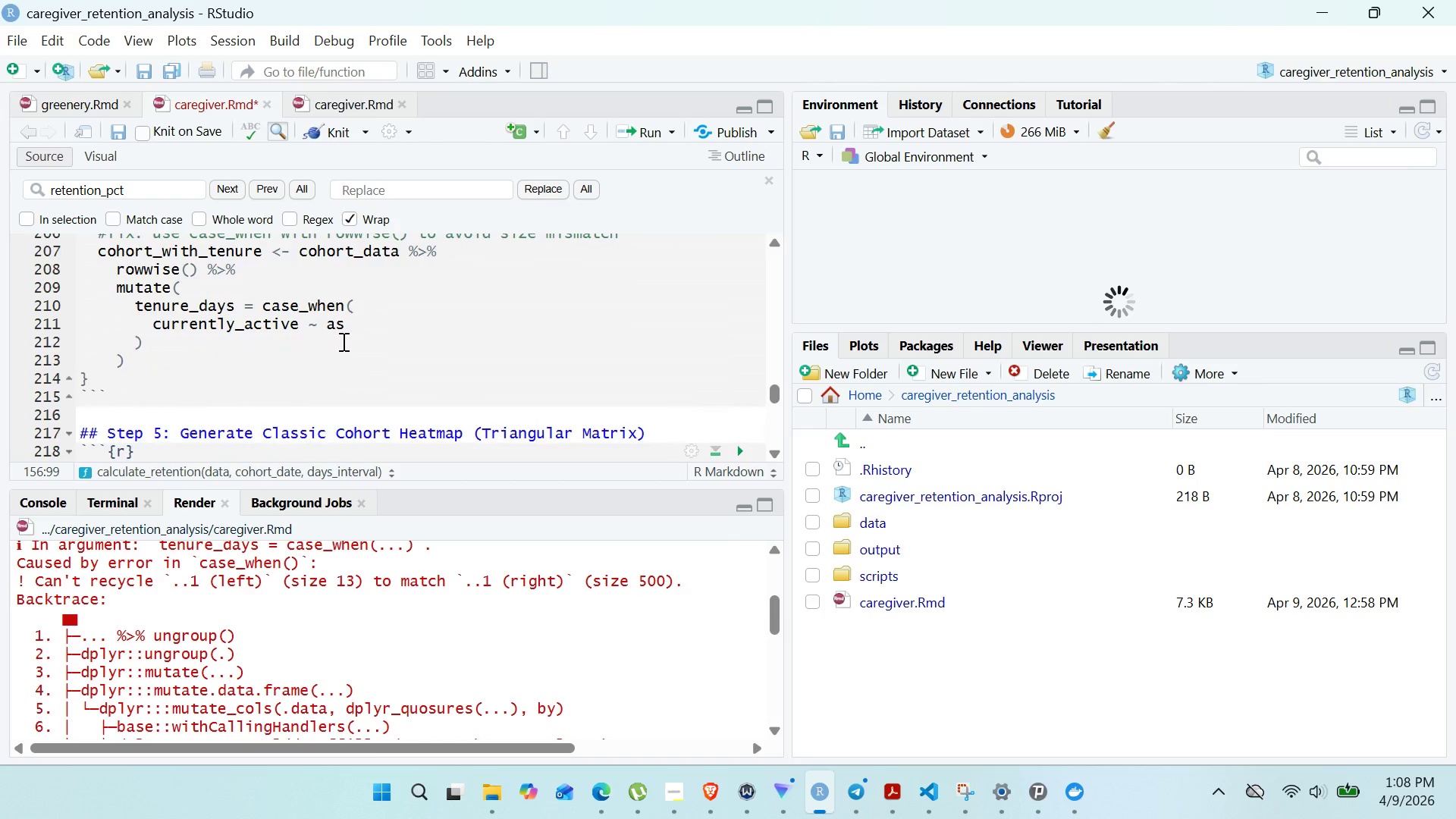 
double_click([334, 332])
 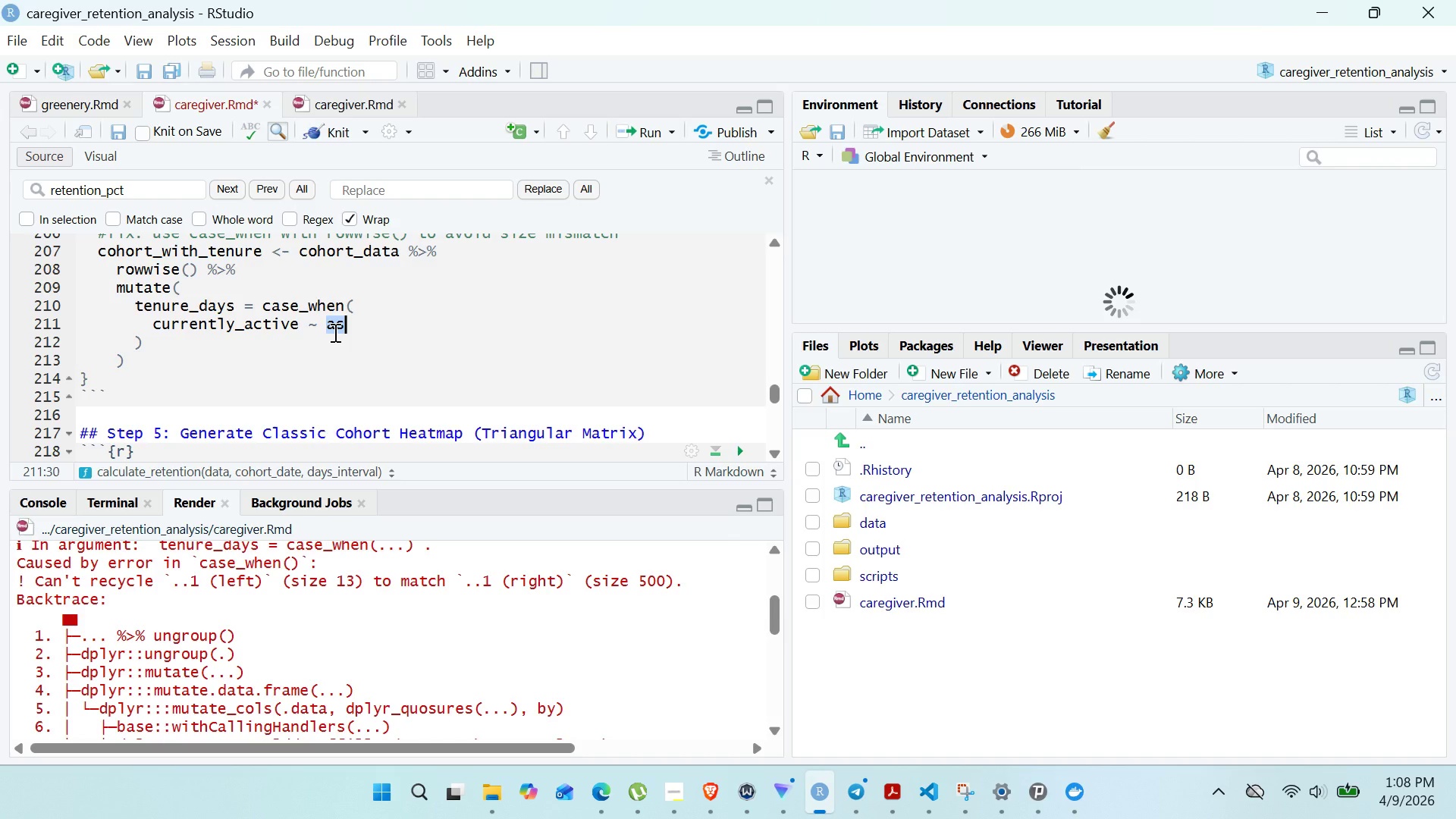 
key(Control+V)
 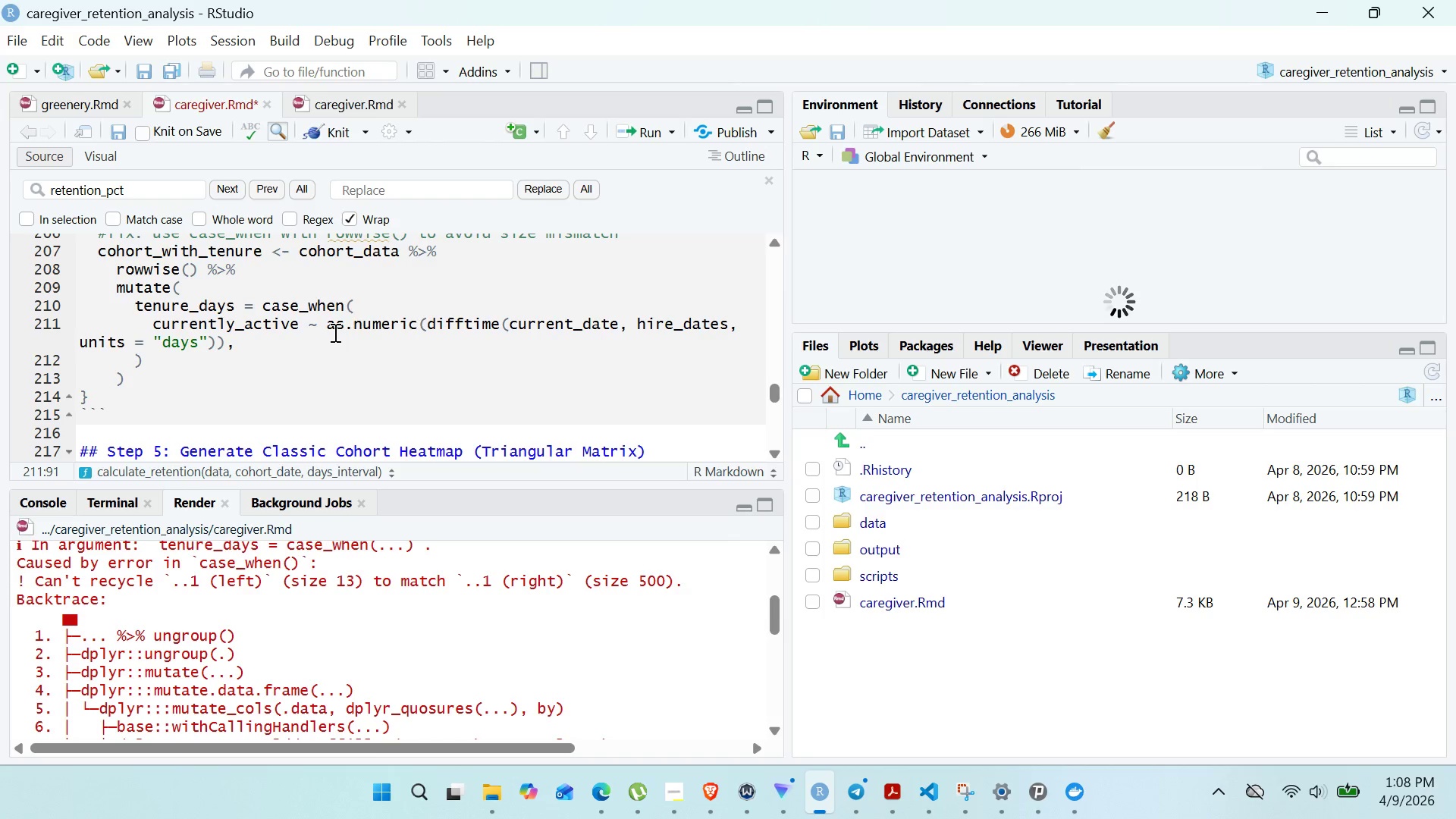 
key(Enter)
 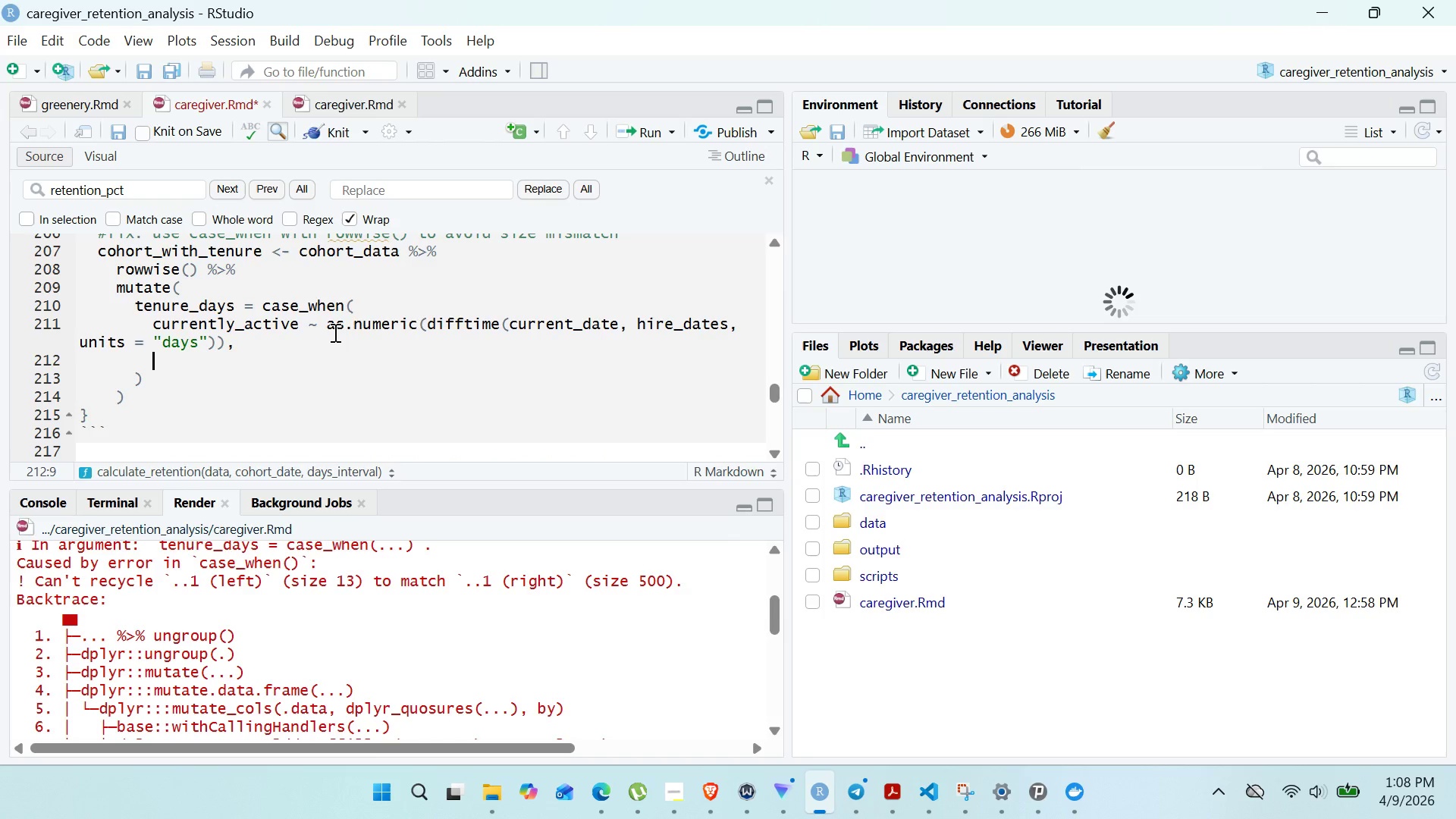 
type(TRUE ~ )
 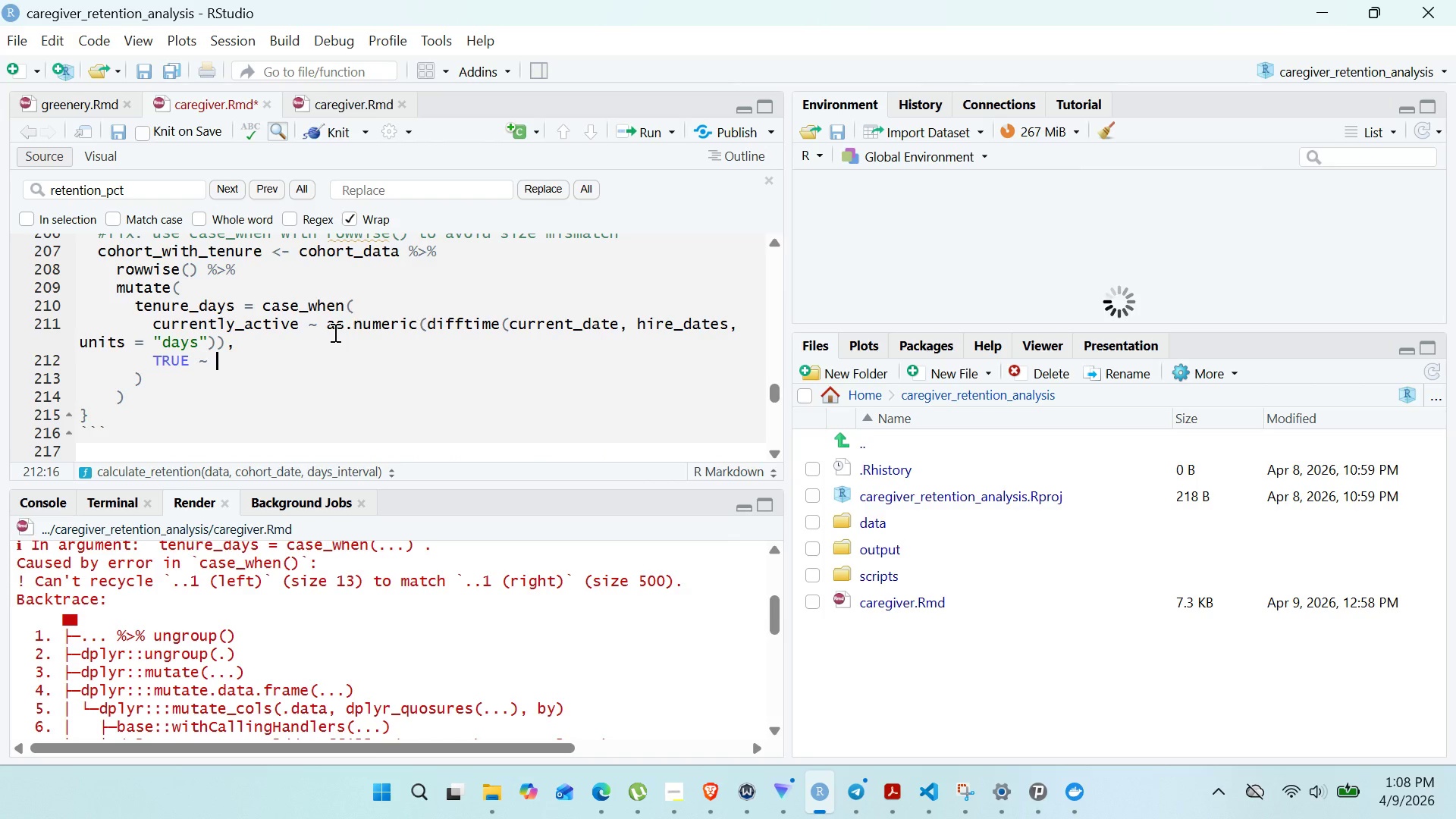 
wait(6.62)
 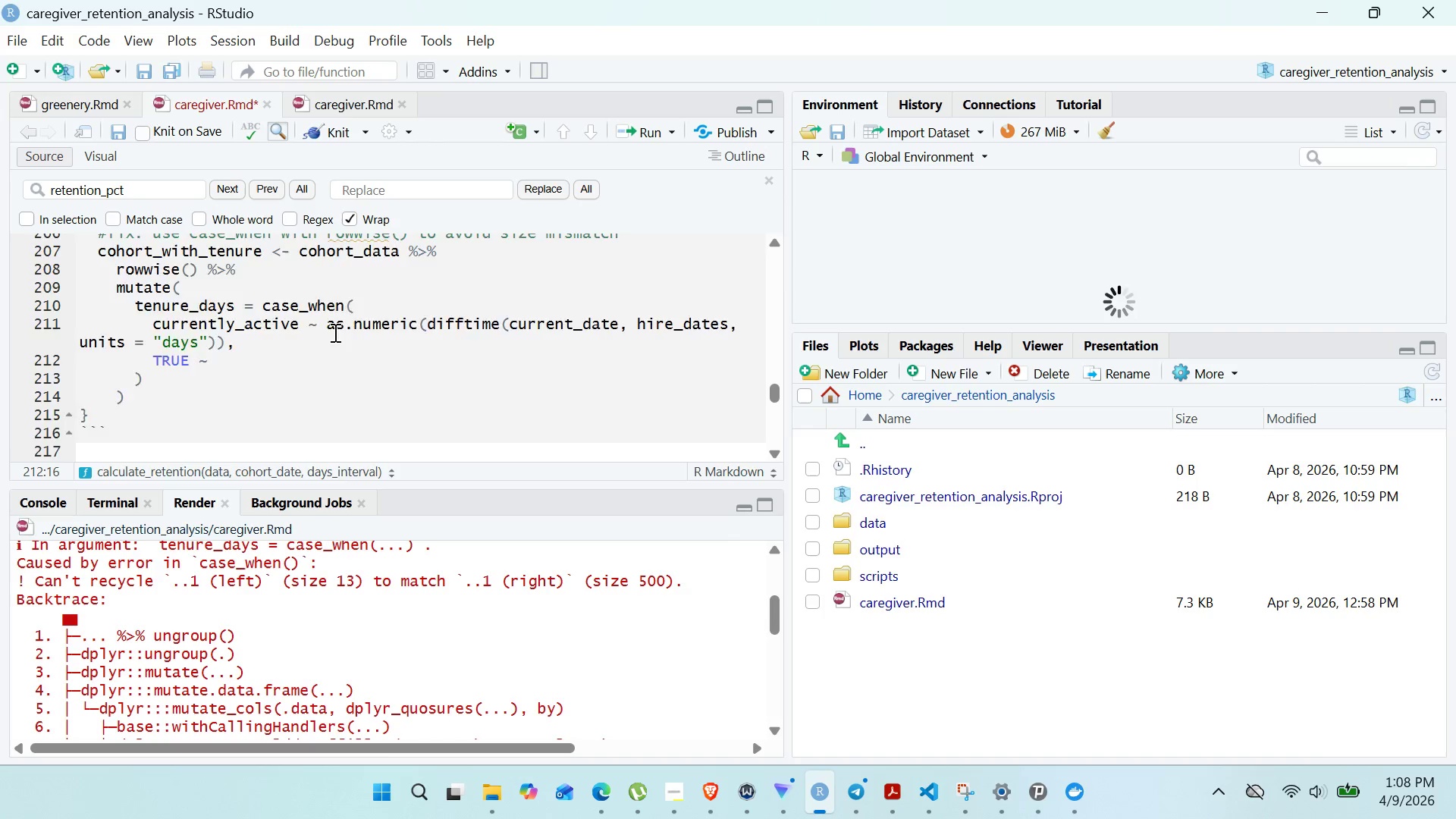 
left_click_drag(start_coordinate=[410, 344], to_coordinate=[416, 366])
 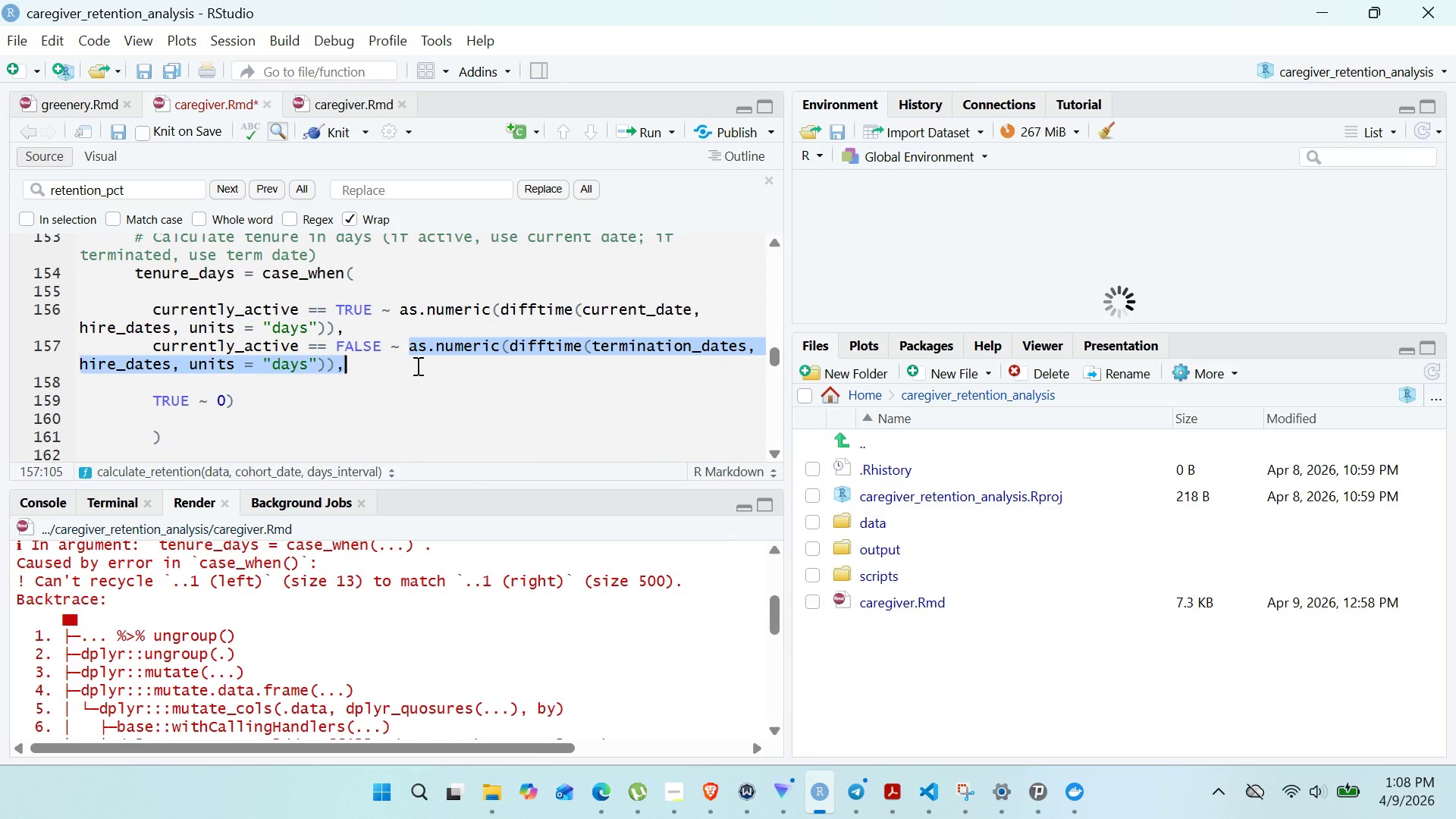 
key(Control+C)
 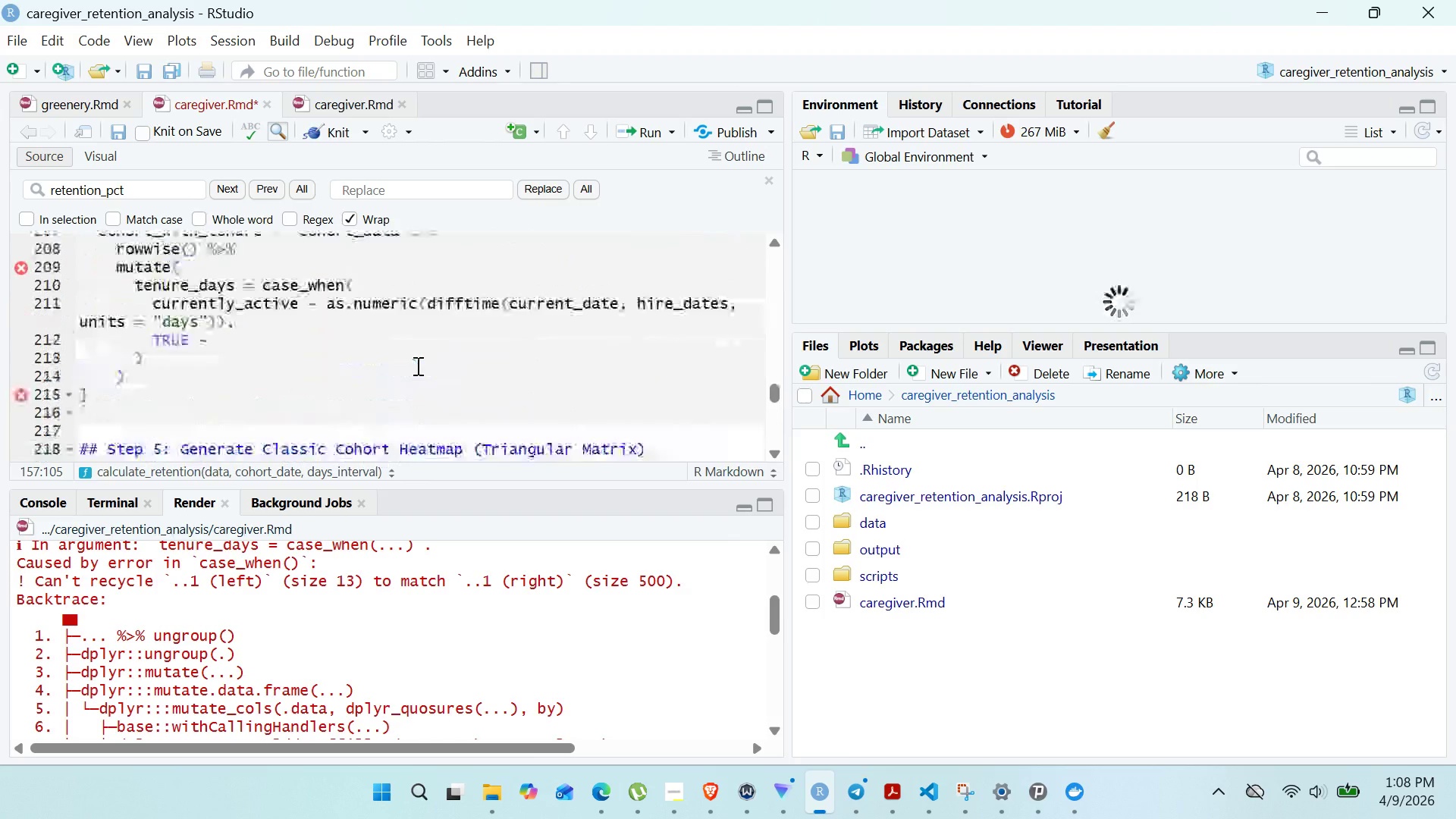 
wait(5.25)
 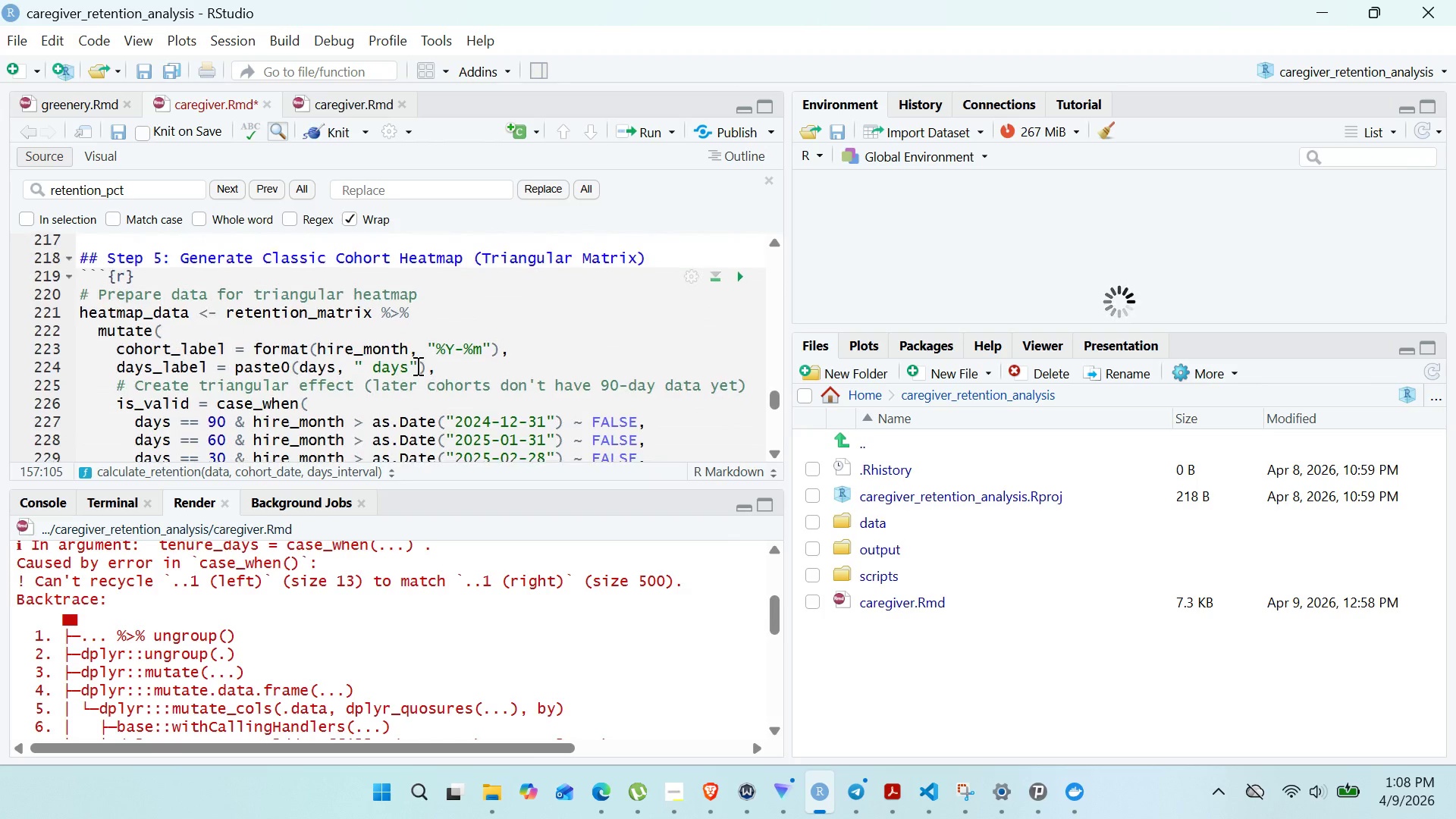 
left_click([354, 386])
 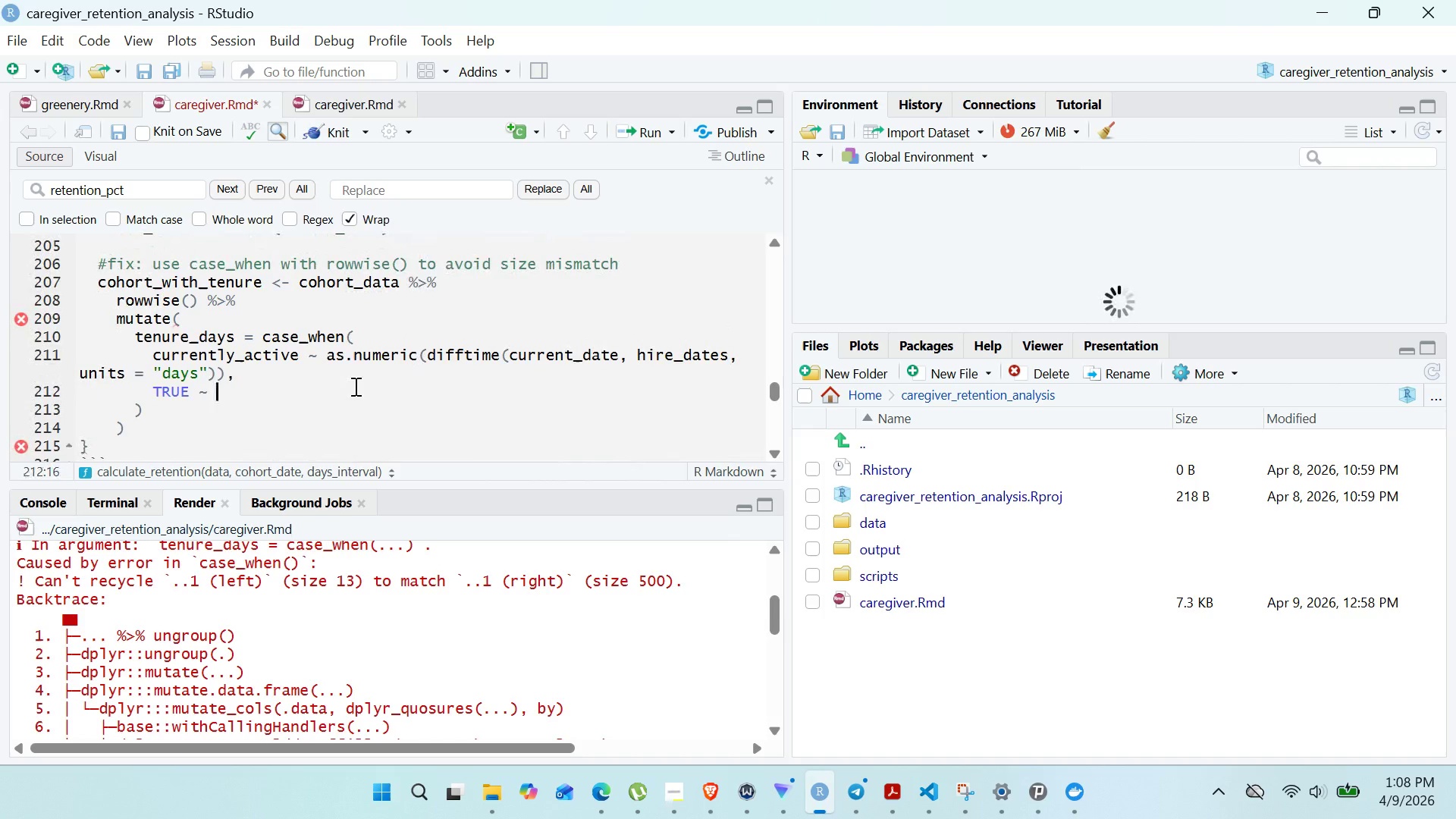 
key(Control+V)
 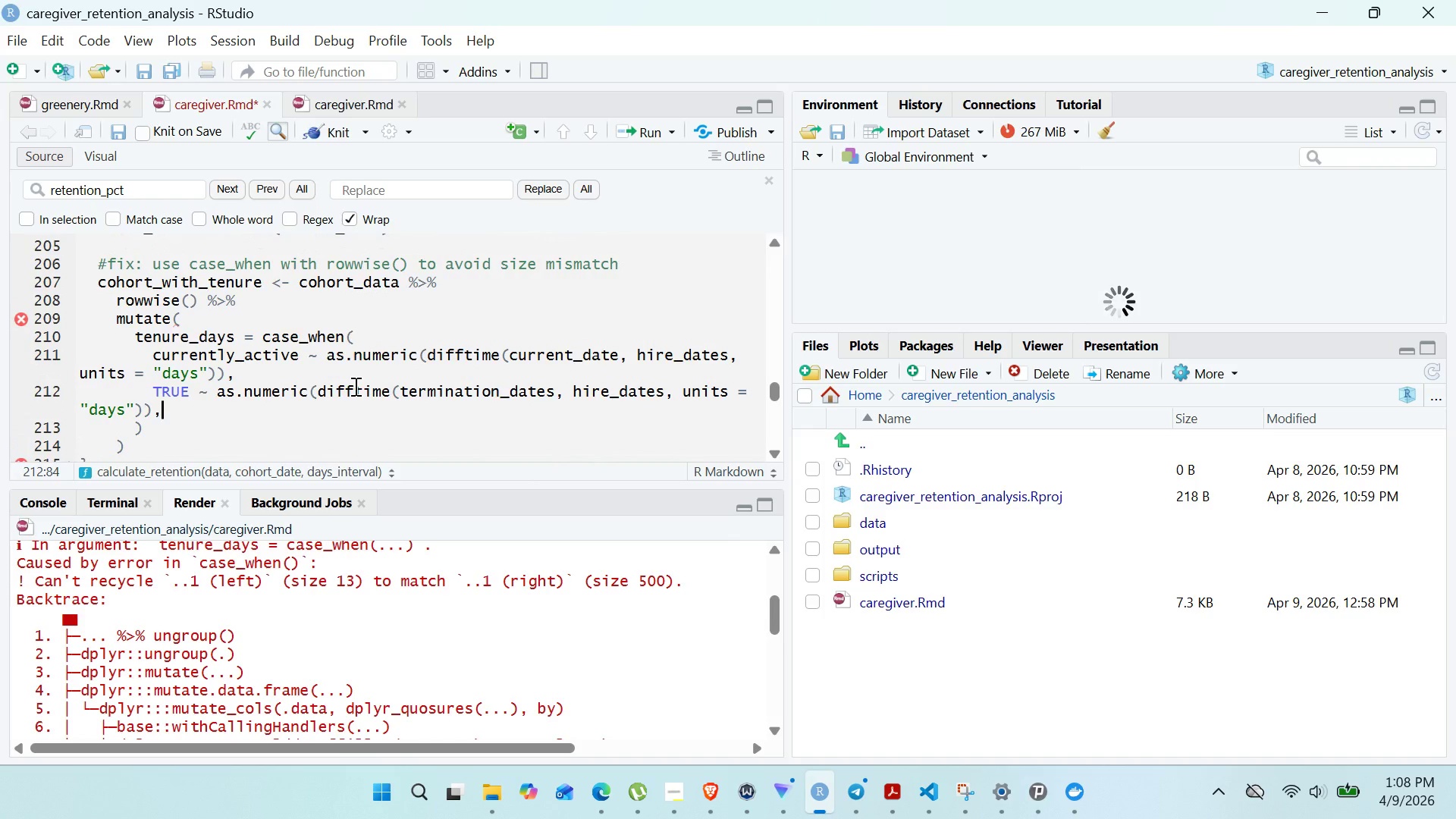 
key(Backspace)
 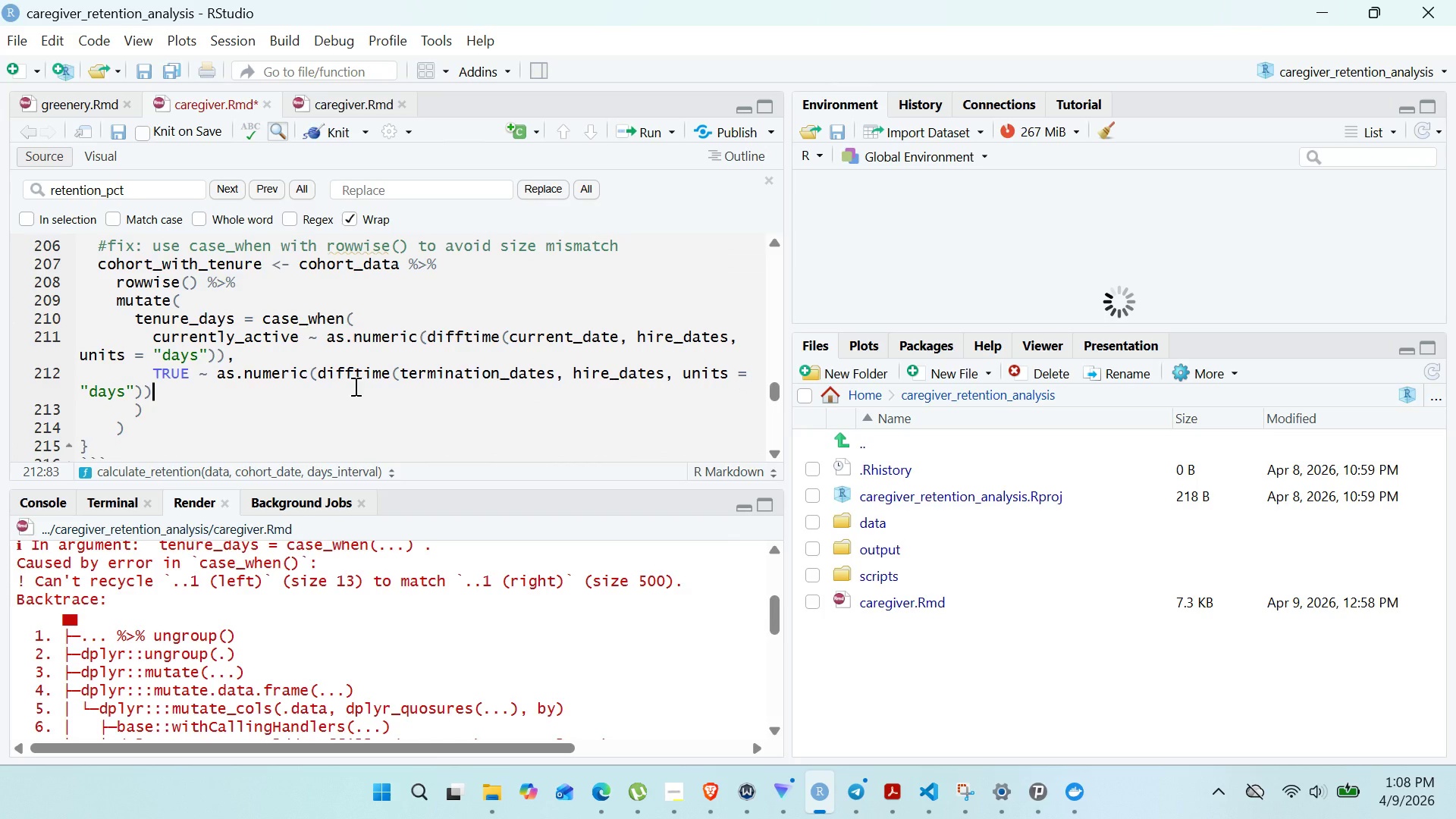 
left_click([182, 416])
 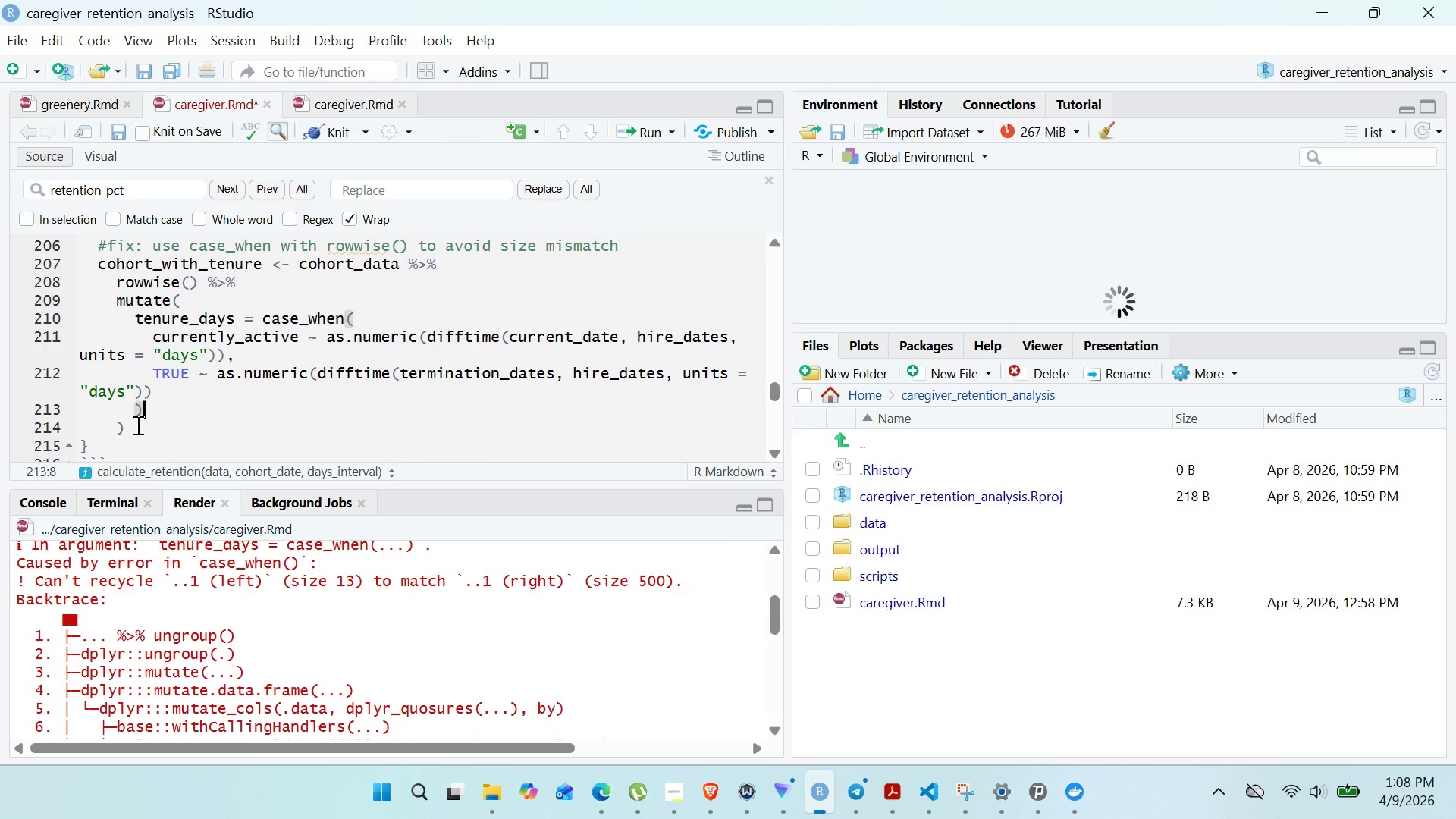 
left_click([143, 425])
 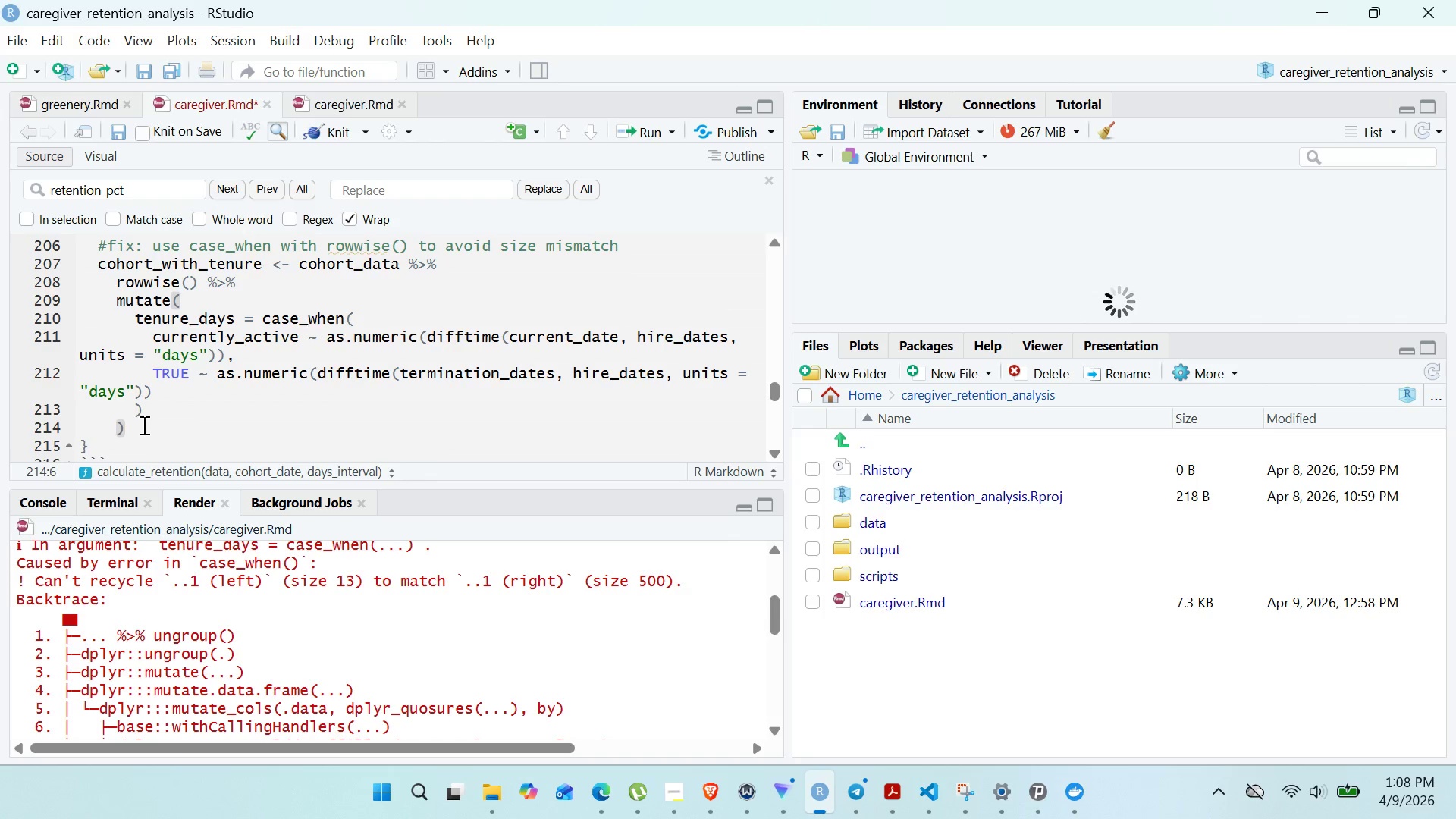 
key(Shift+5)
 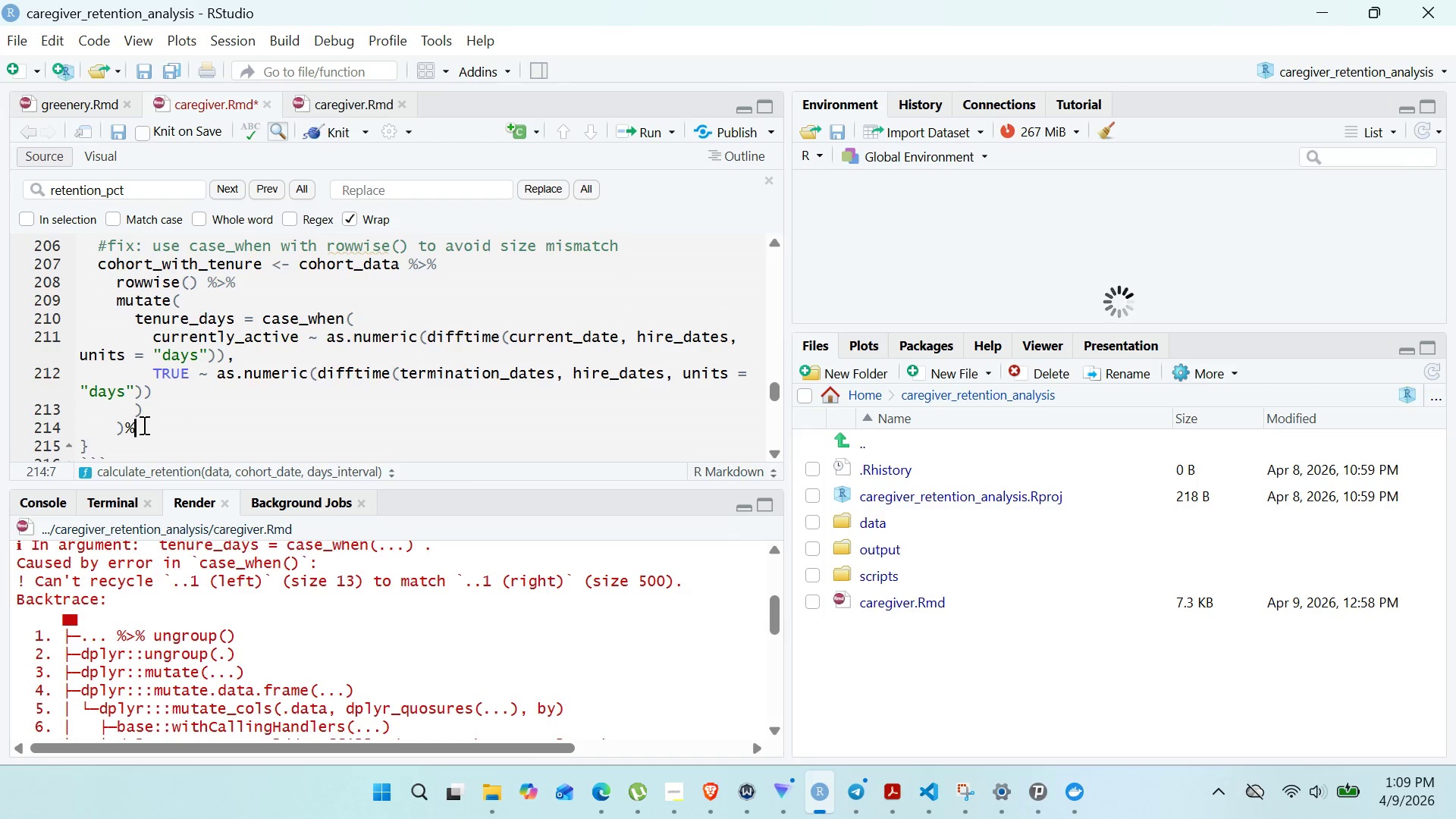 
key(Shift+Period)
 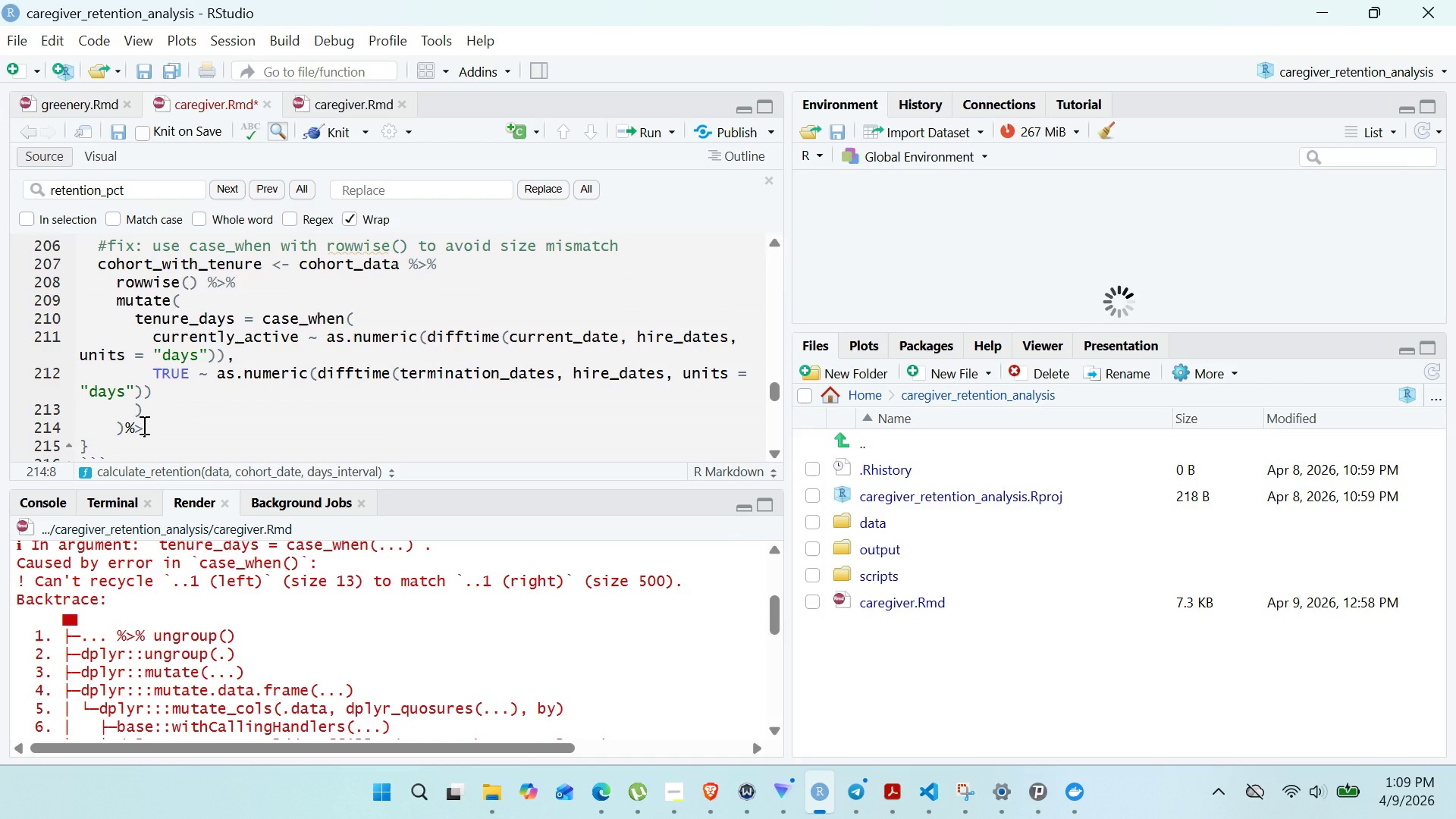 
key(Shift+5)
 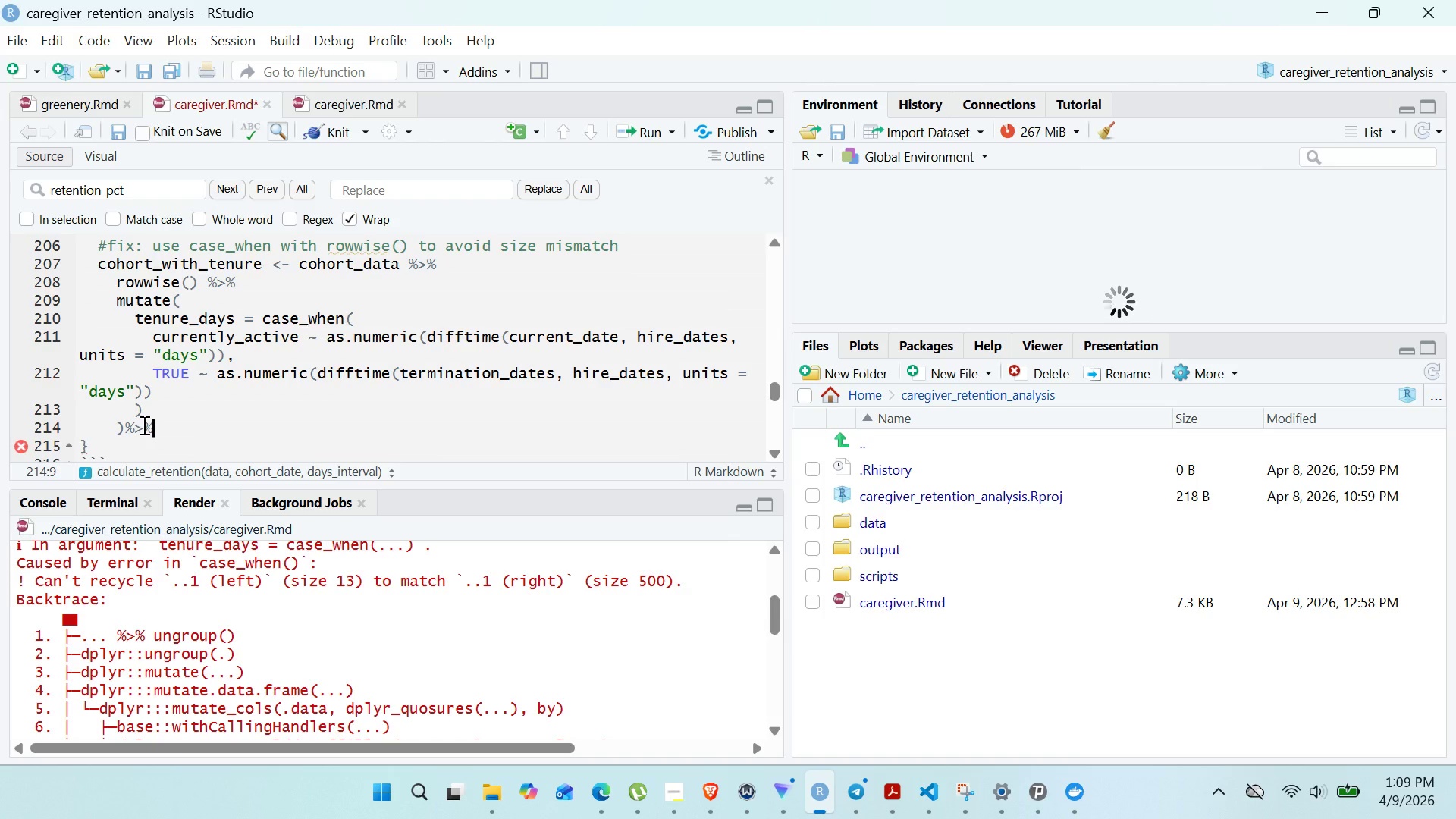 
wait(5.72)
 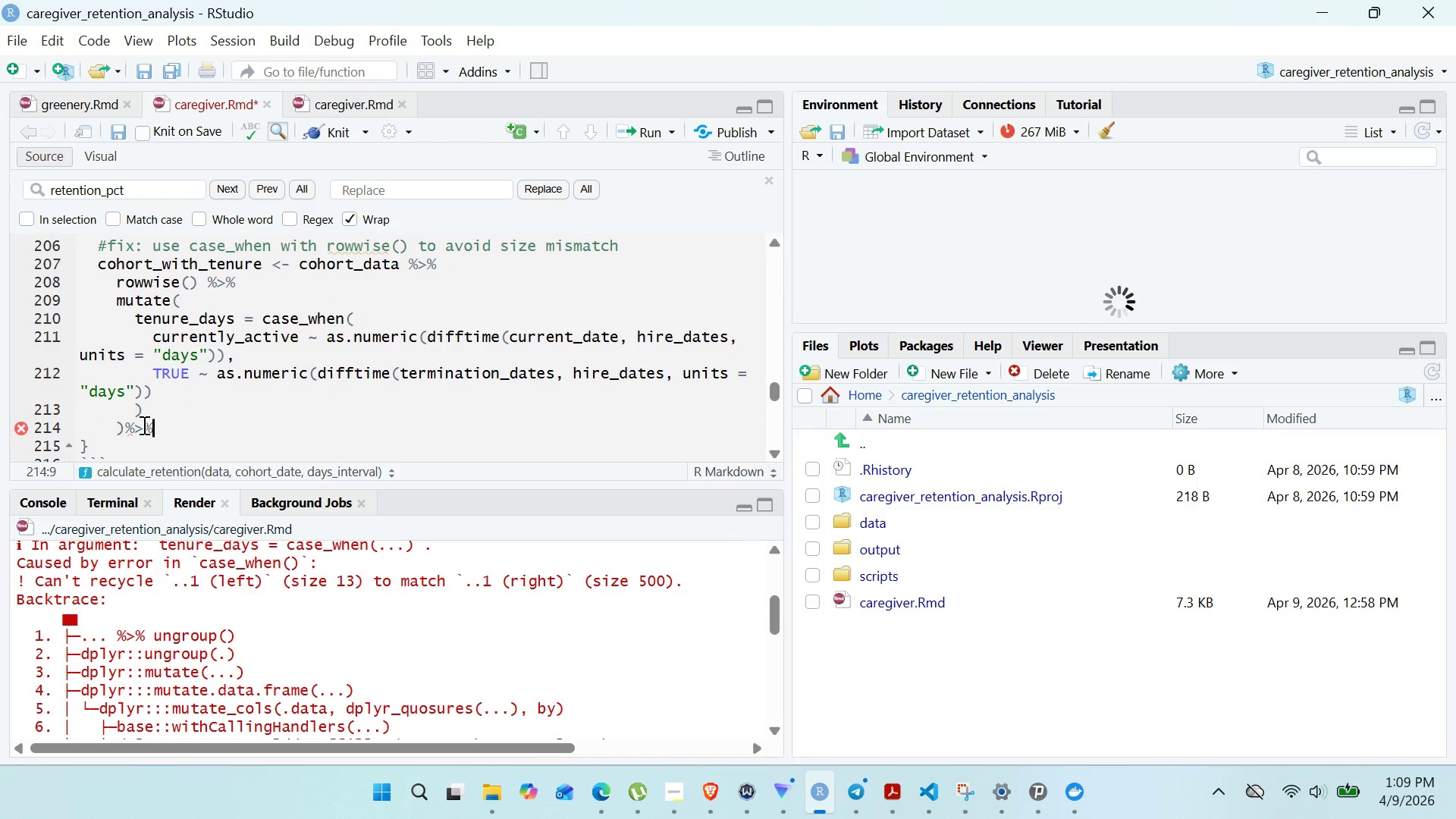 
key(Enter)
 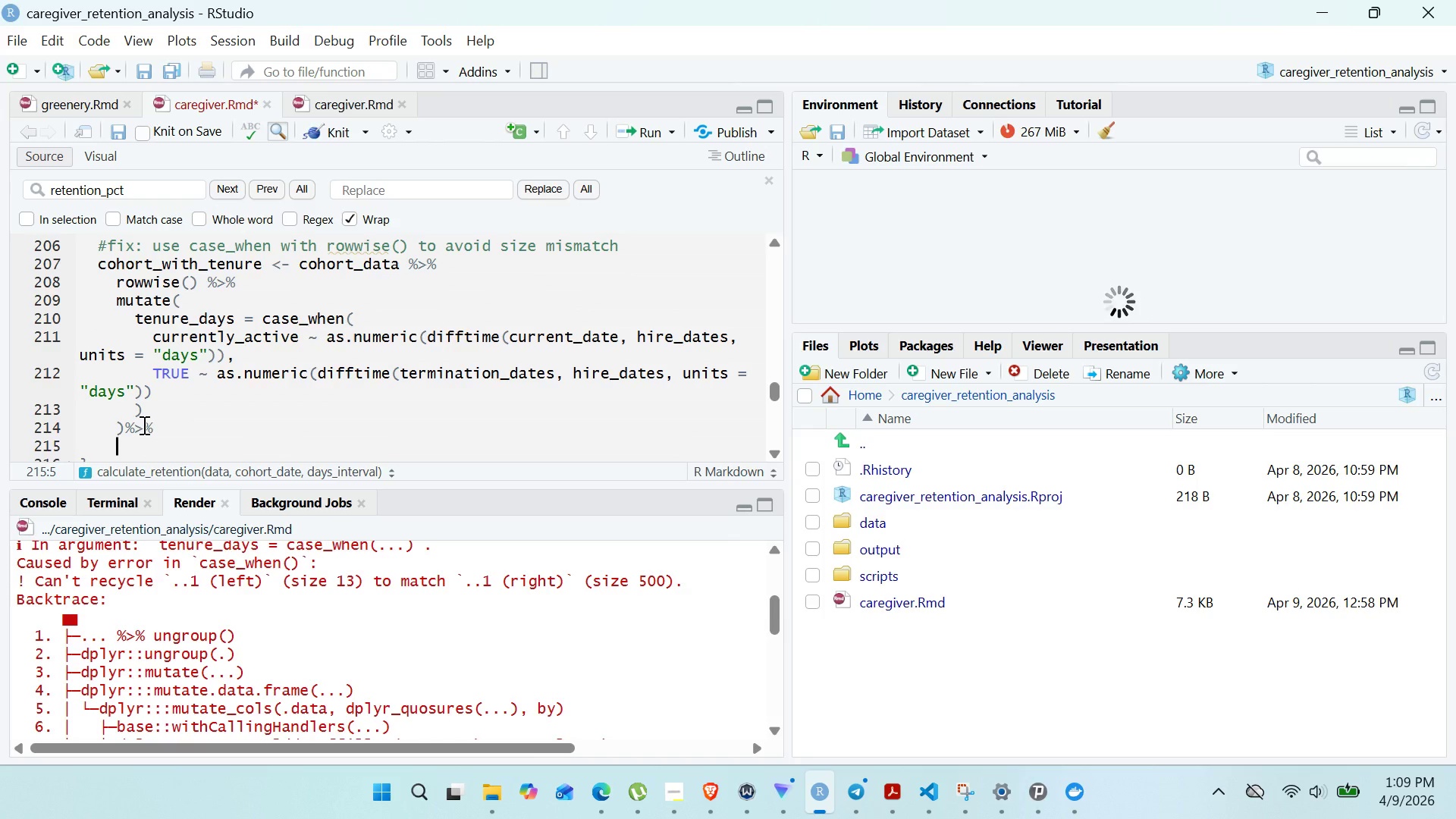 
type(ungroup()
 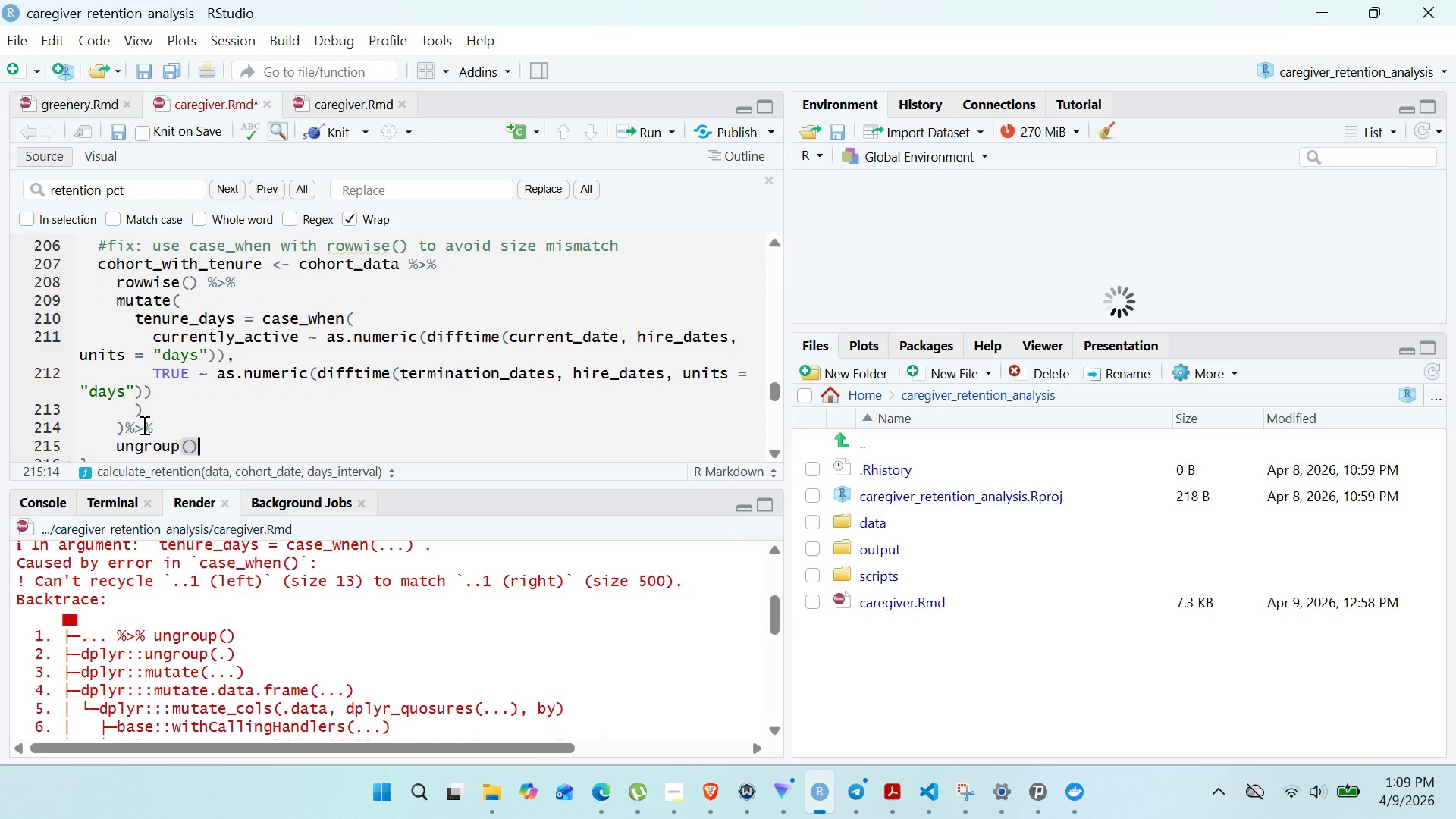 
 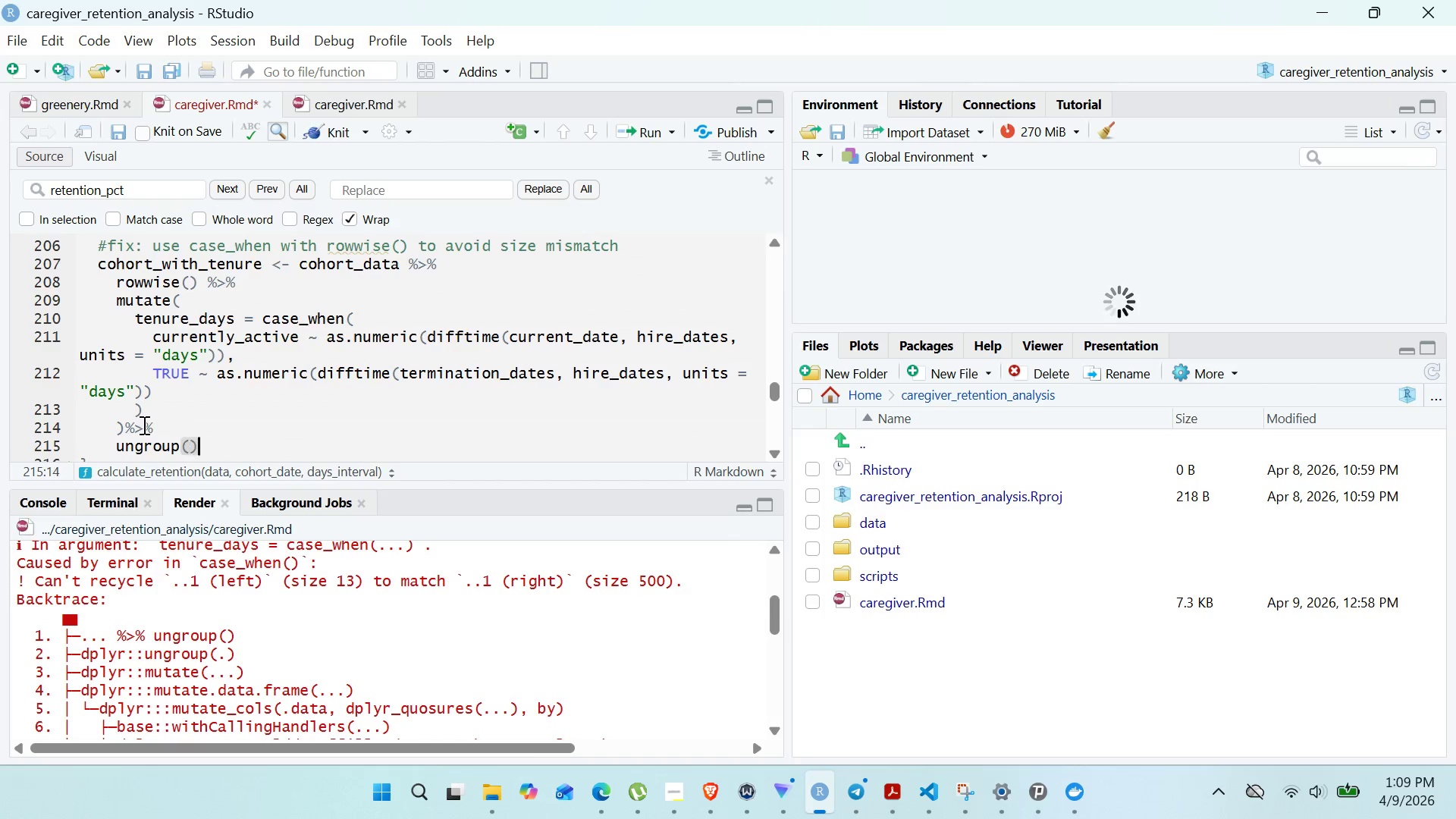 
key(ArrowRight)
 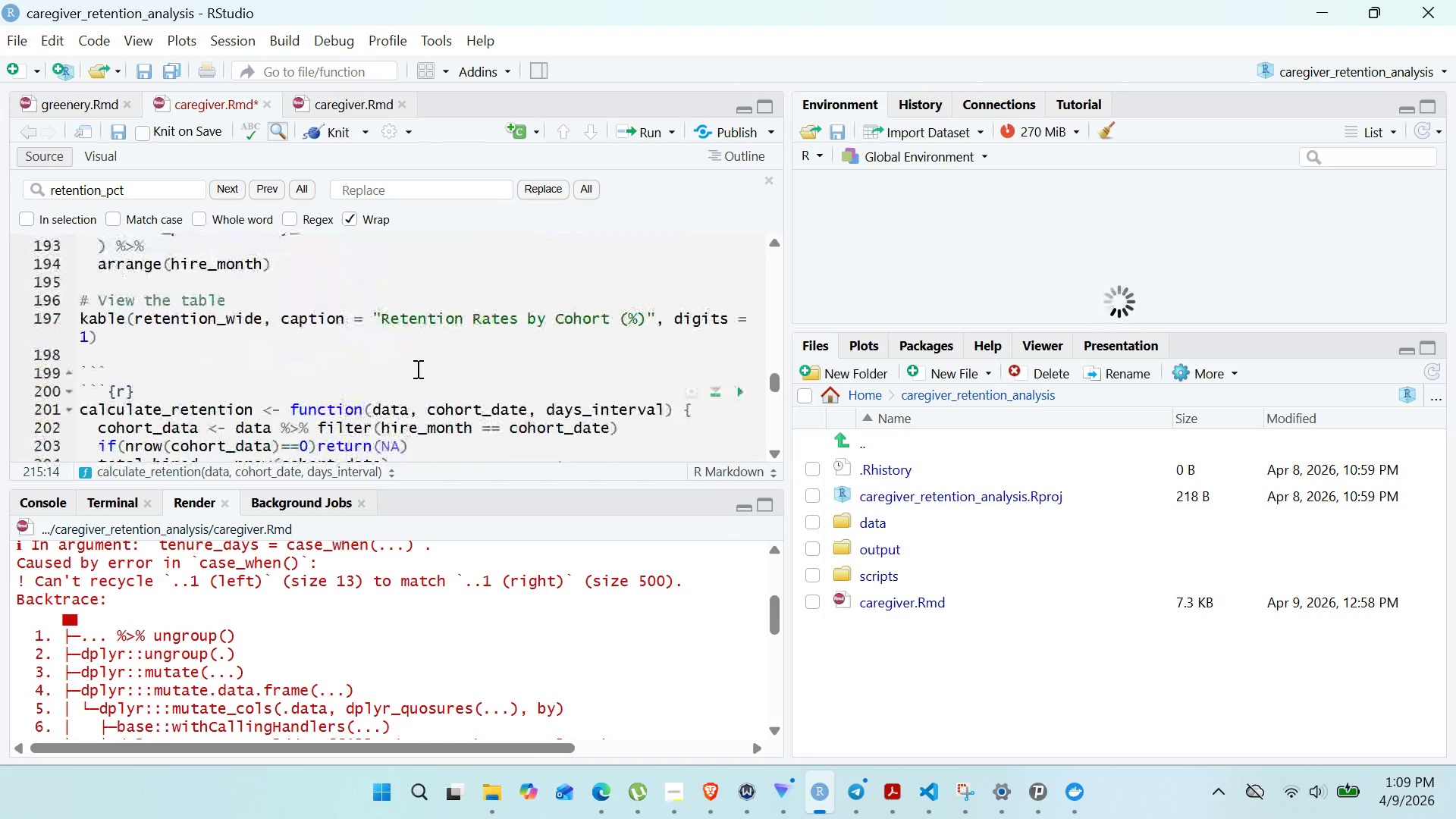 
wait(13.09)
 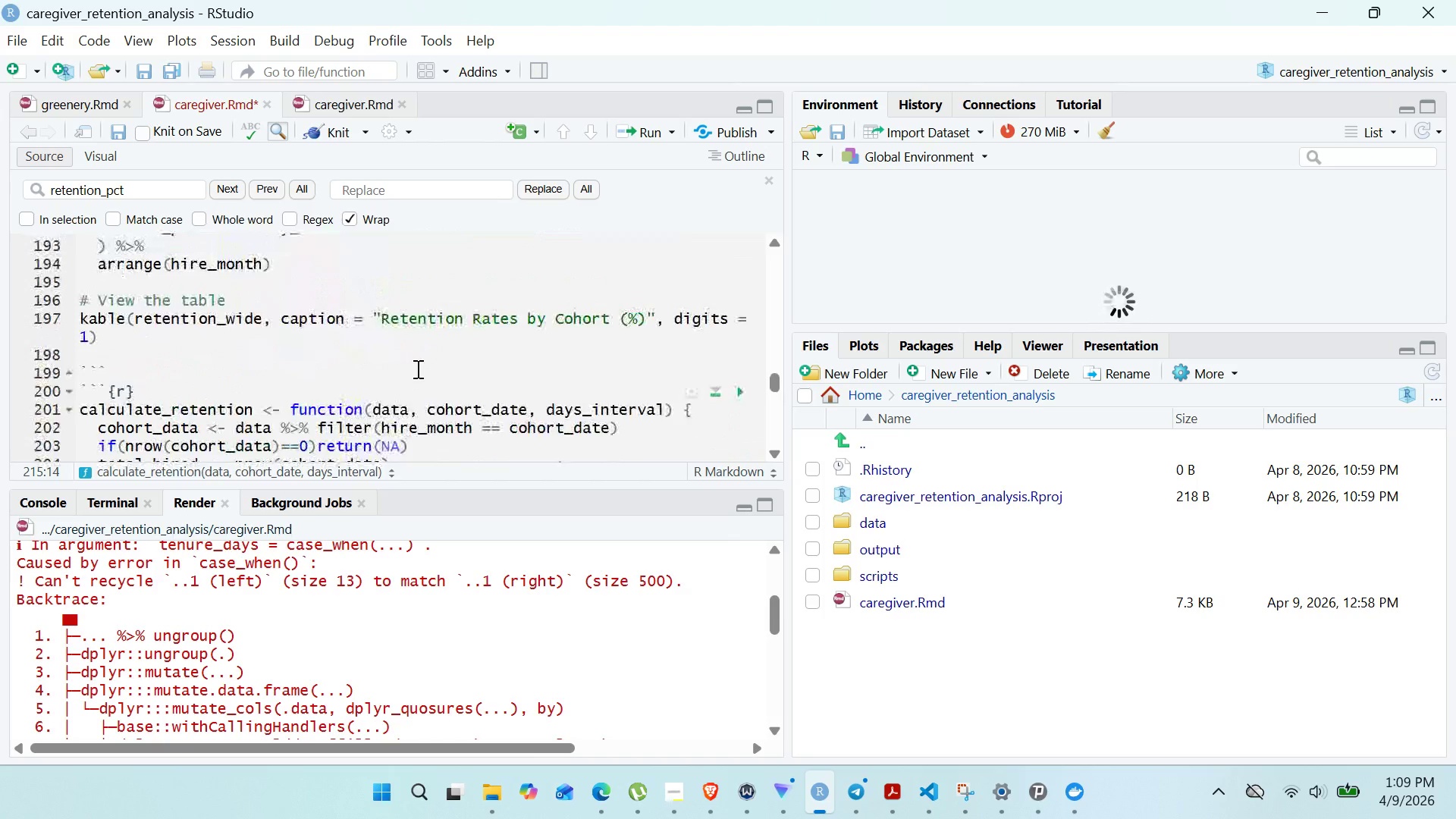 
left_click_drag(start_coordinate=[96, 398], to_coordinate=[745, 428])
 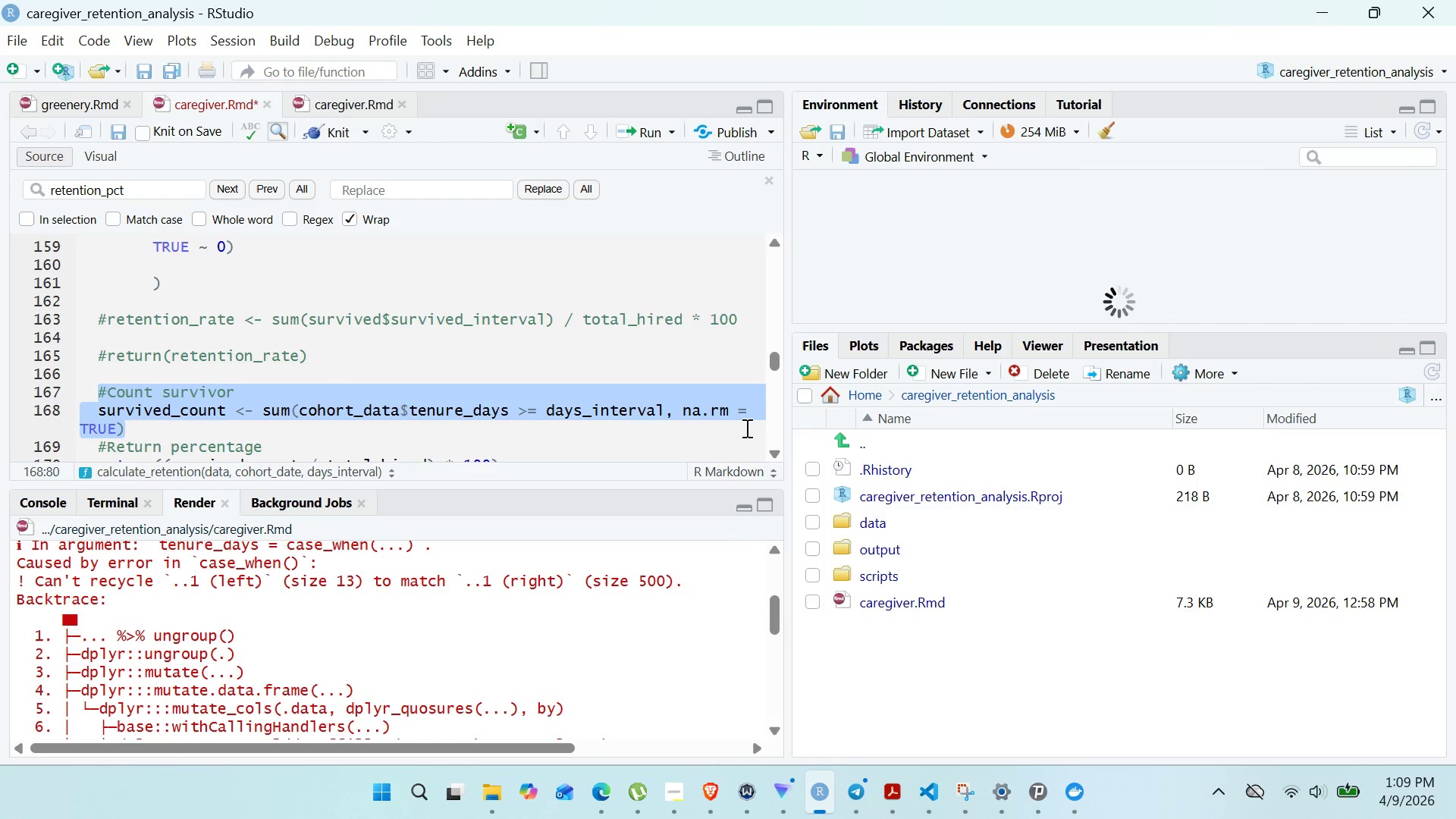 
key(Control+C)
 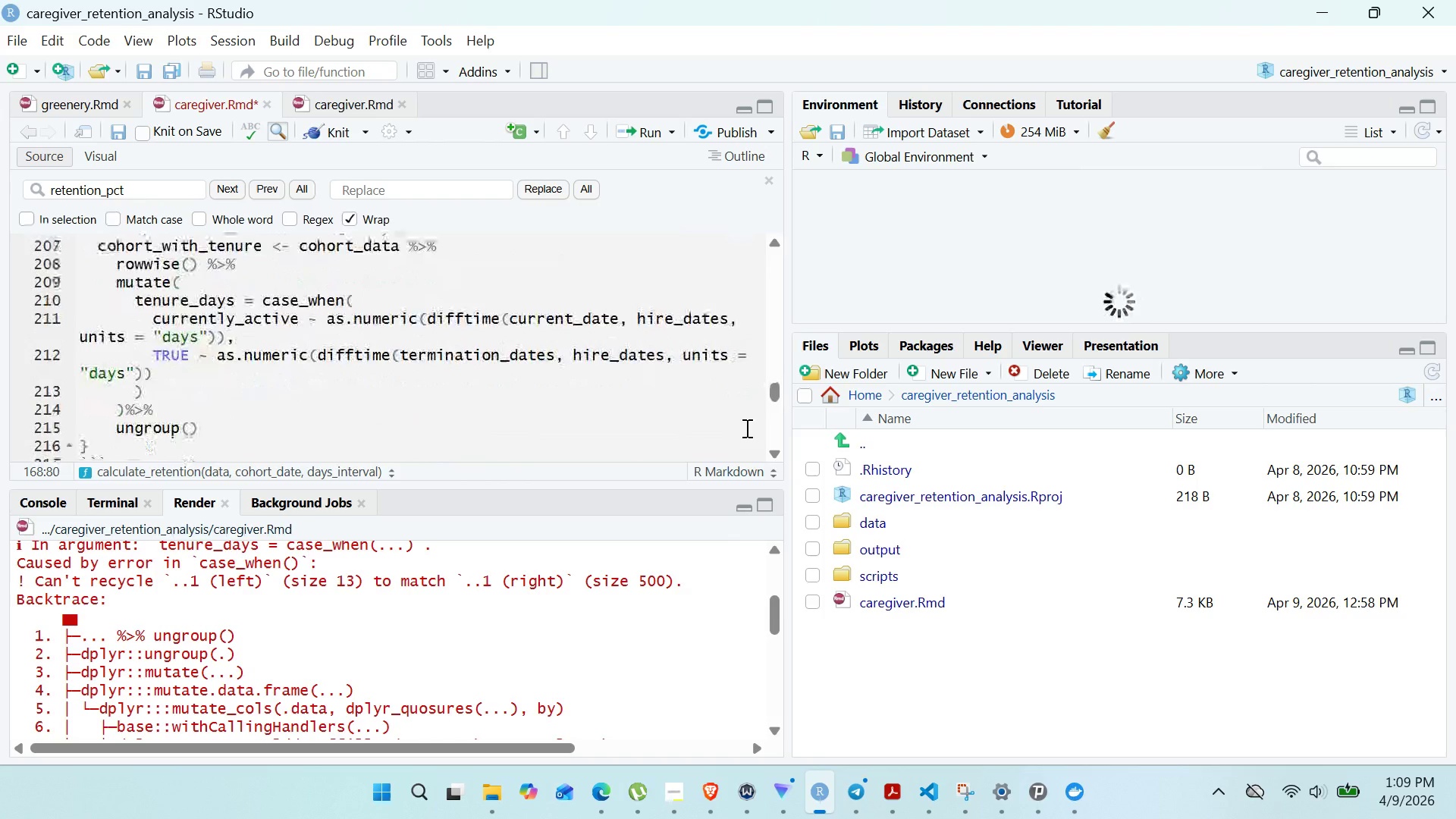 
wait(5.36)
 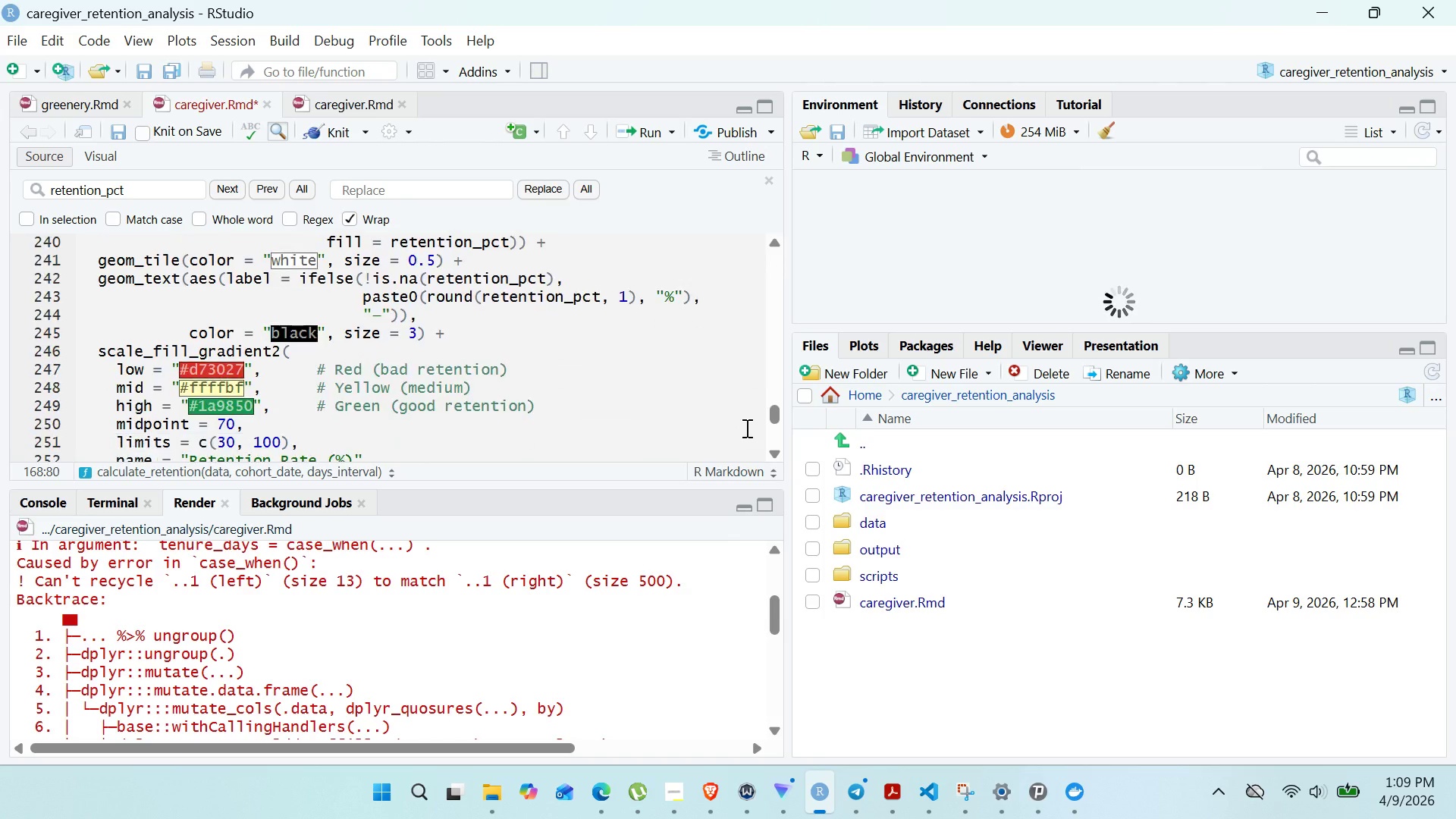 
left_click([280, 437])
 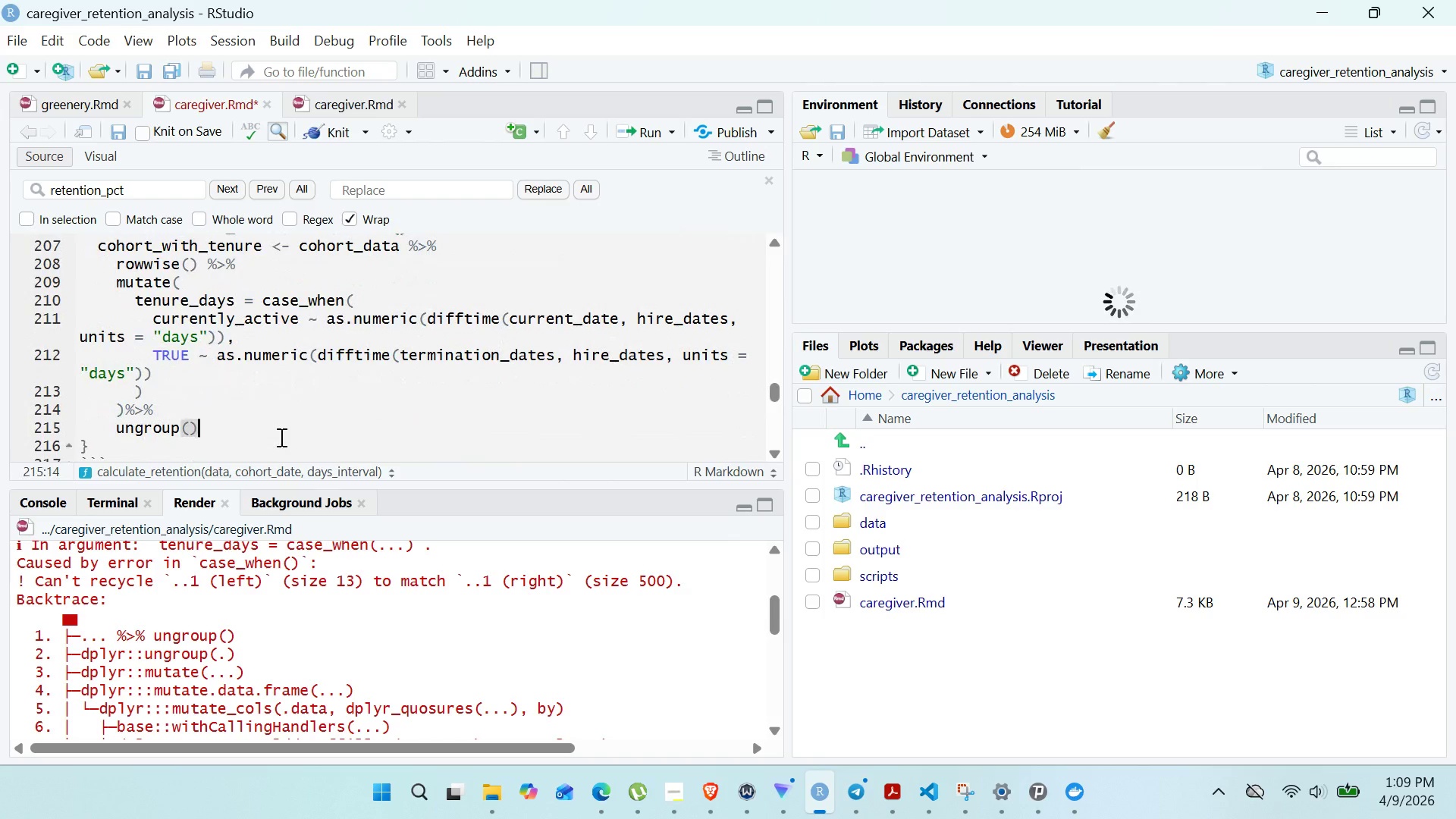 
key(Enter)
 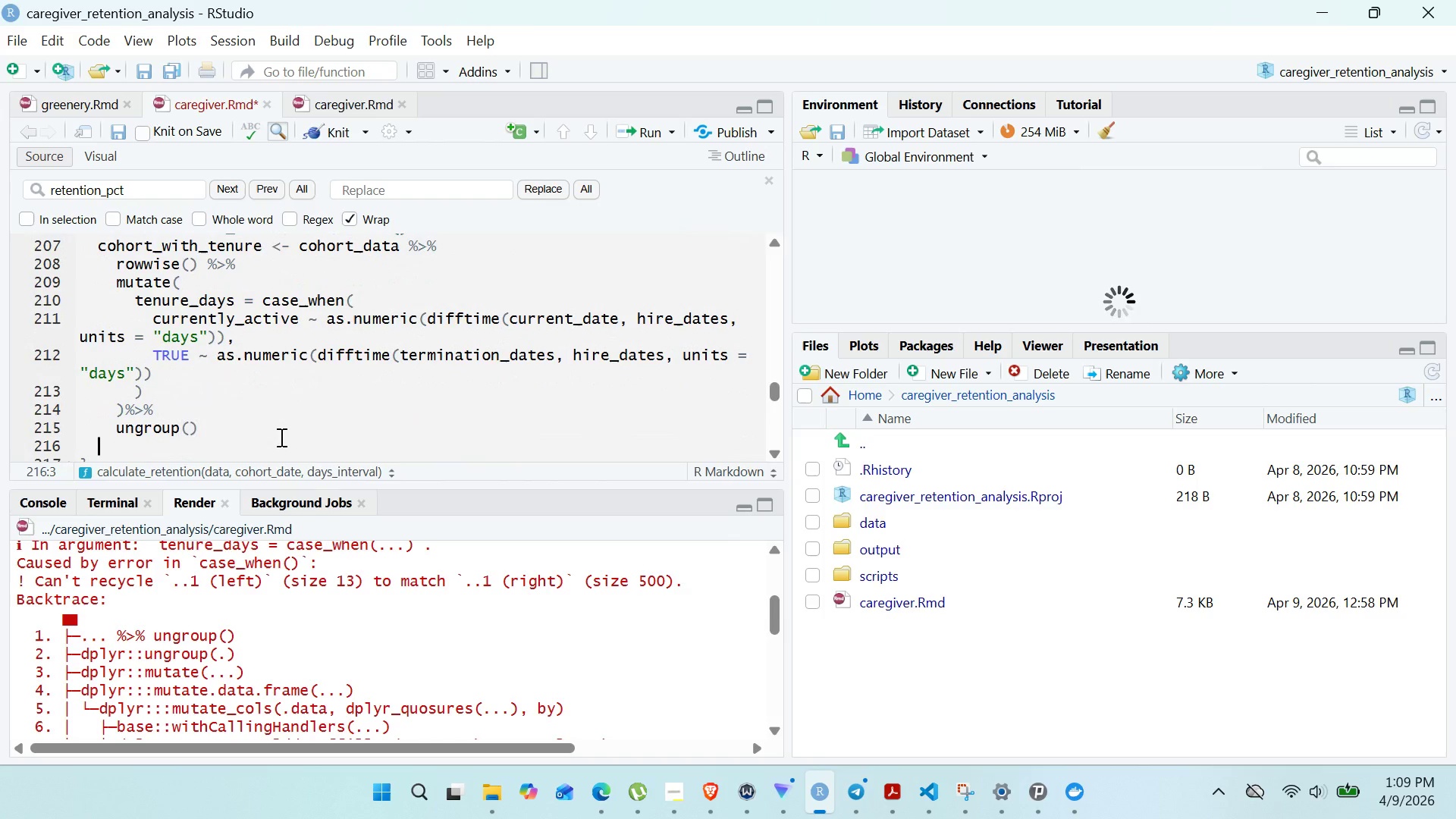 
key(Control+V)
 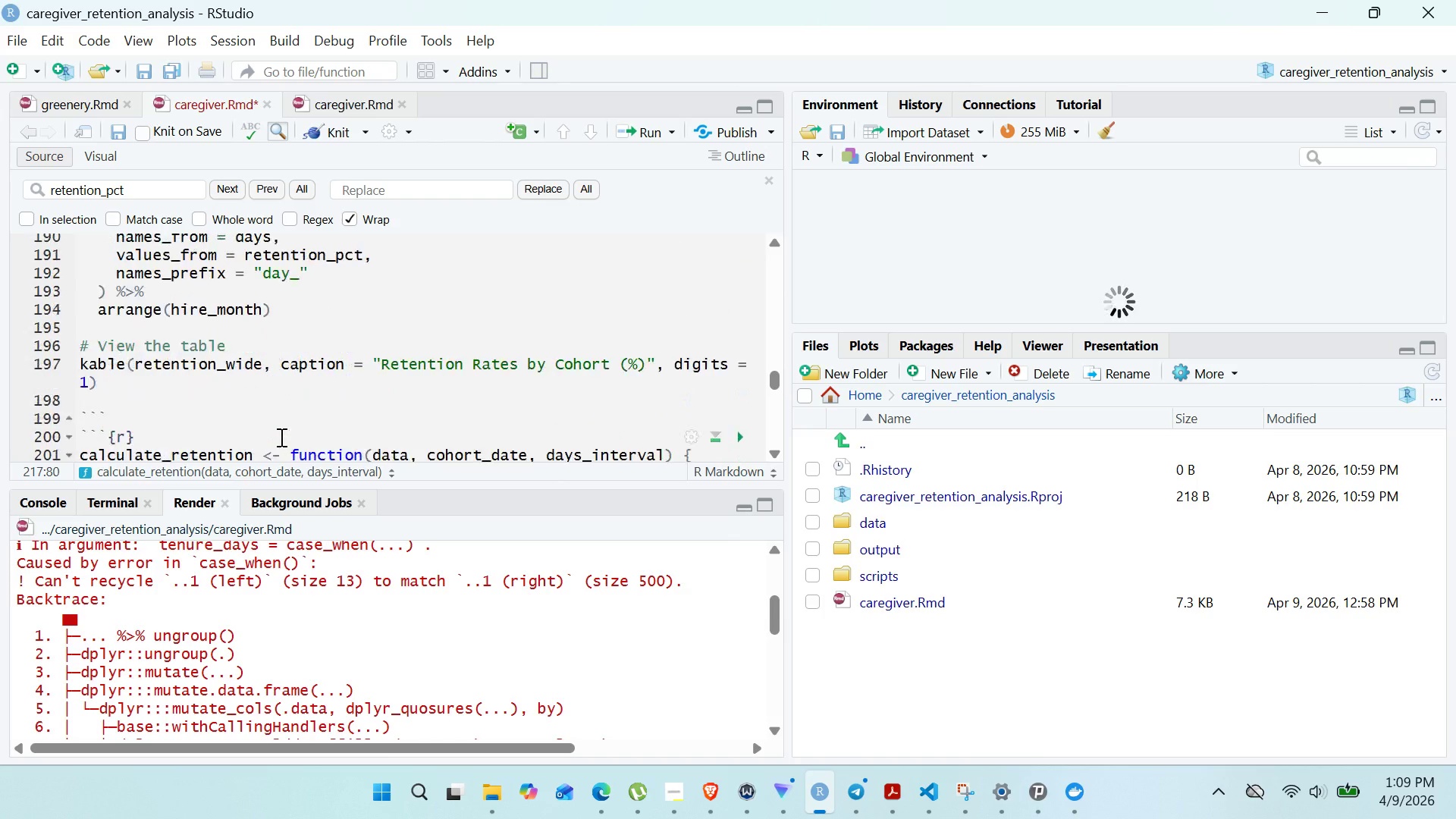 
wait(7.58)
 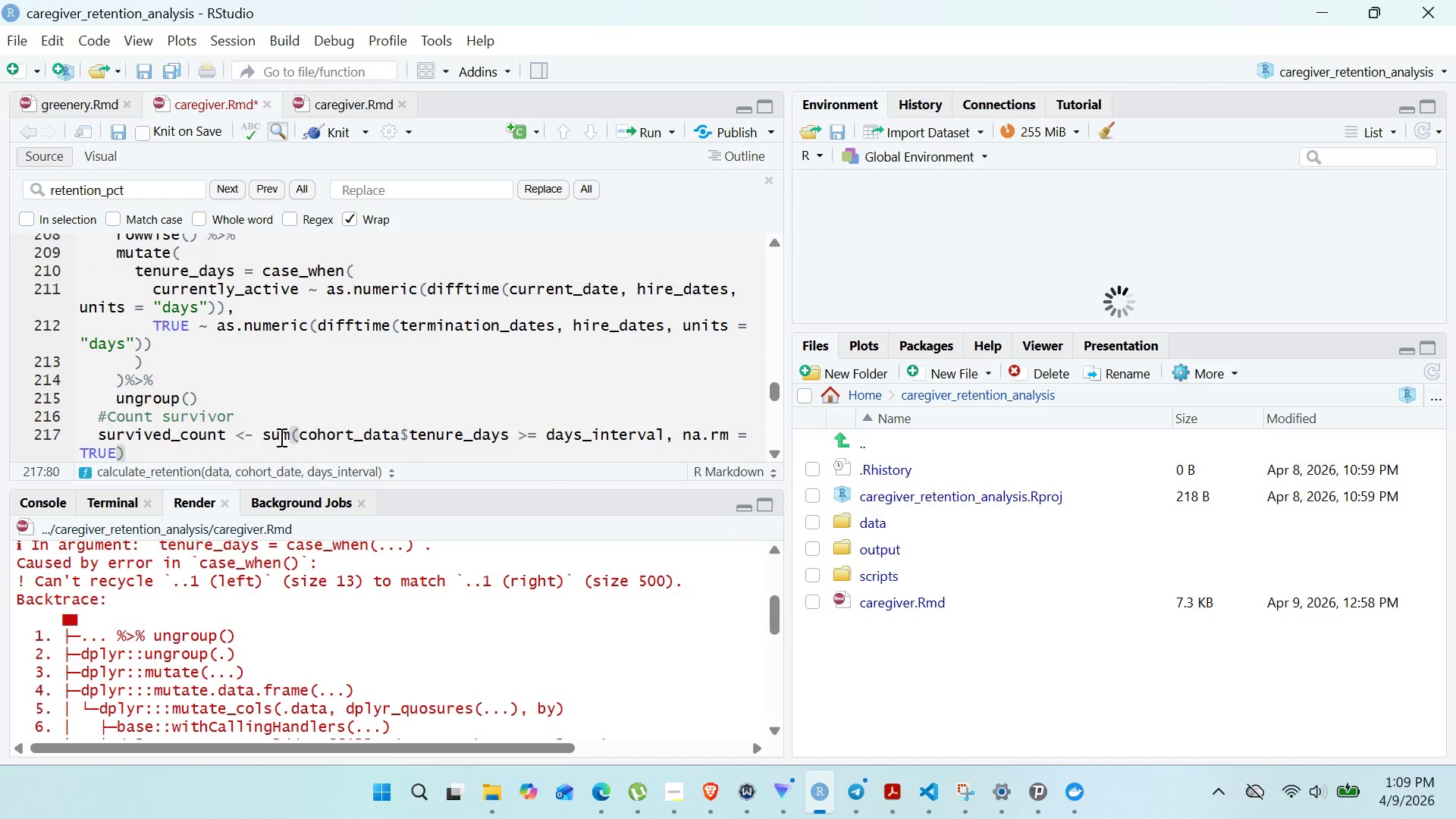 
hold_key(key=ControlLeft, duration=0.41)
 